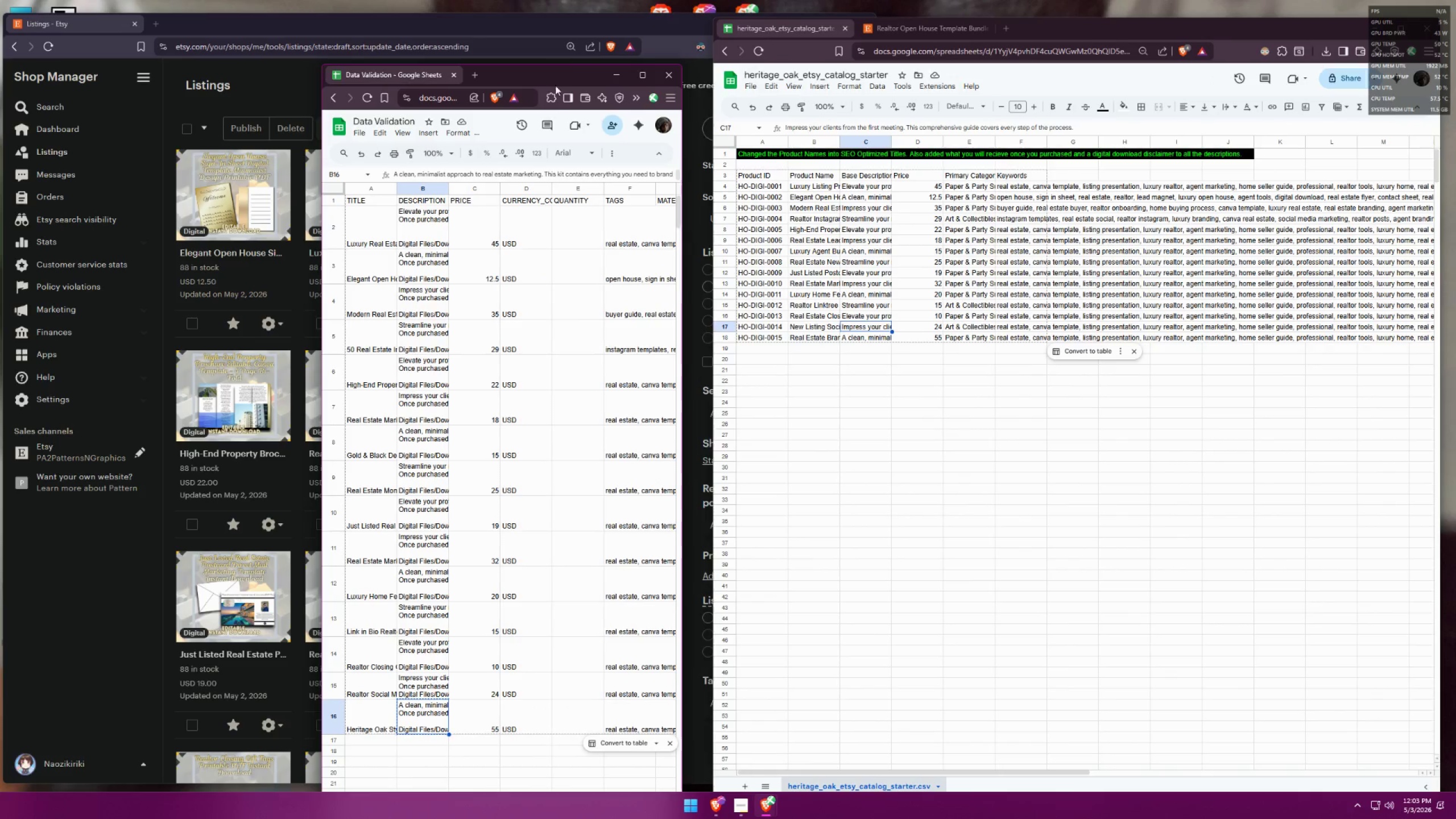 
hold_key(key=ControlLeft, duration=0.42)
scroll: coordinate [566, 244], scroll_direction: up, amount: 4.0
 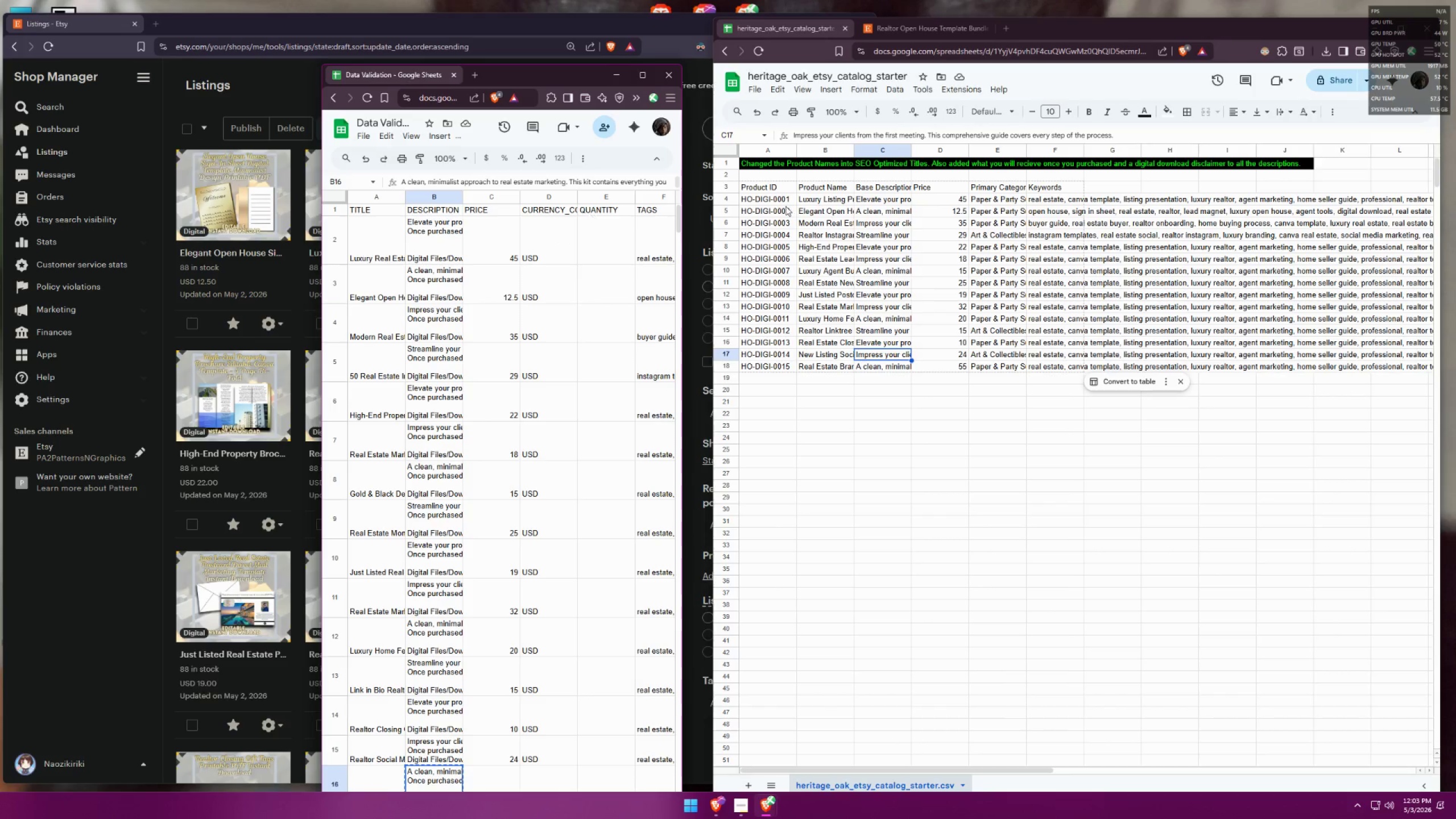 
left_click([870, 201])
 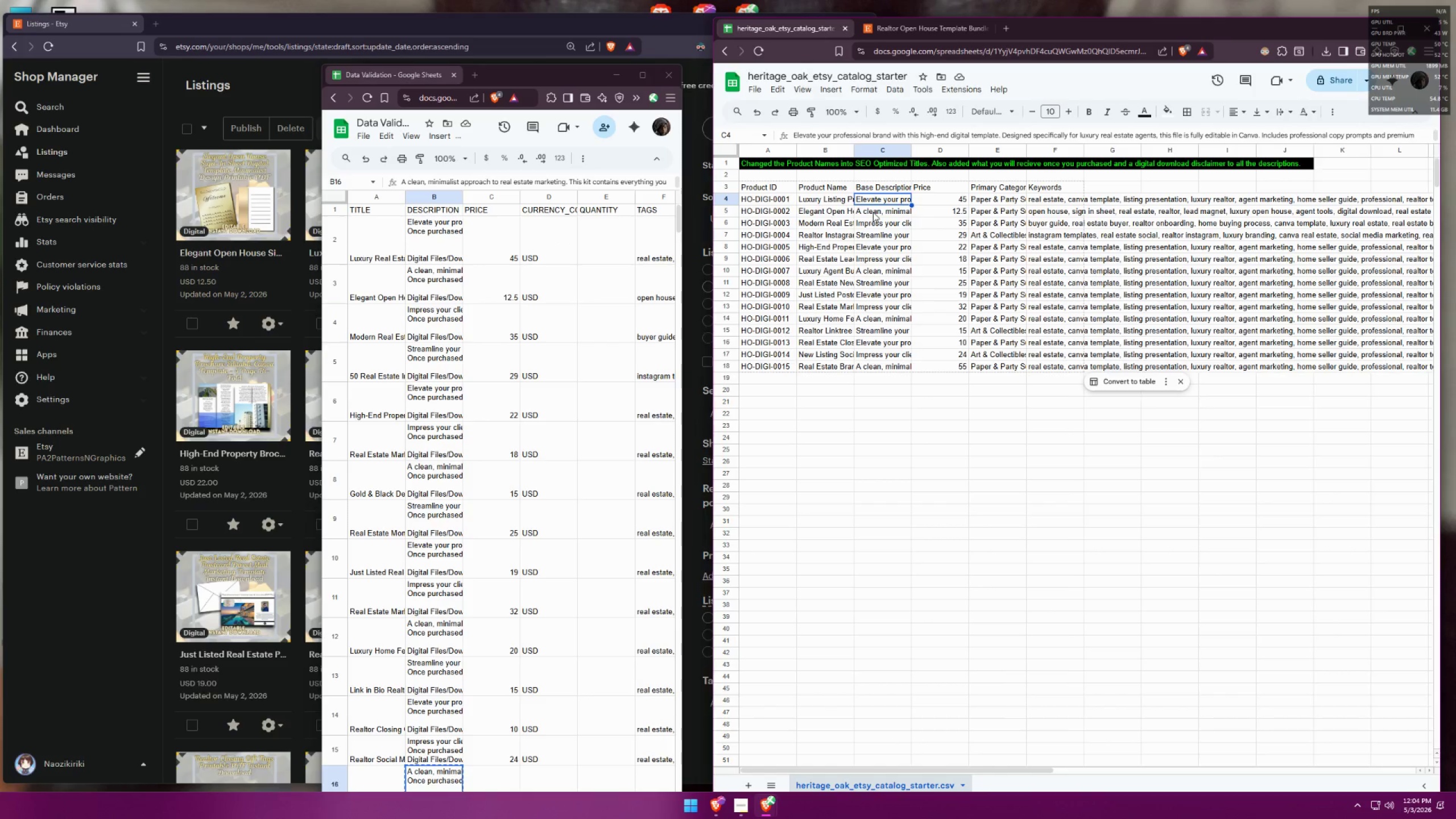 
wait(5.96)
 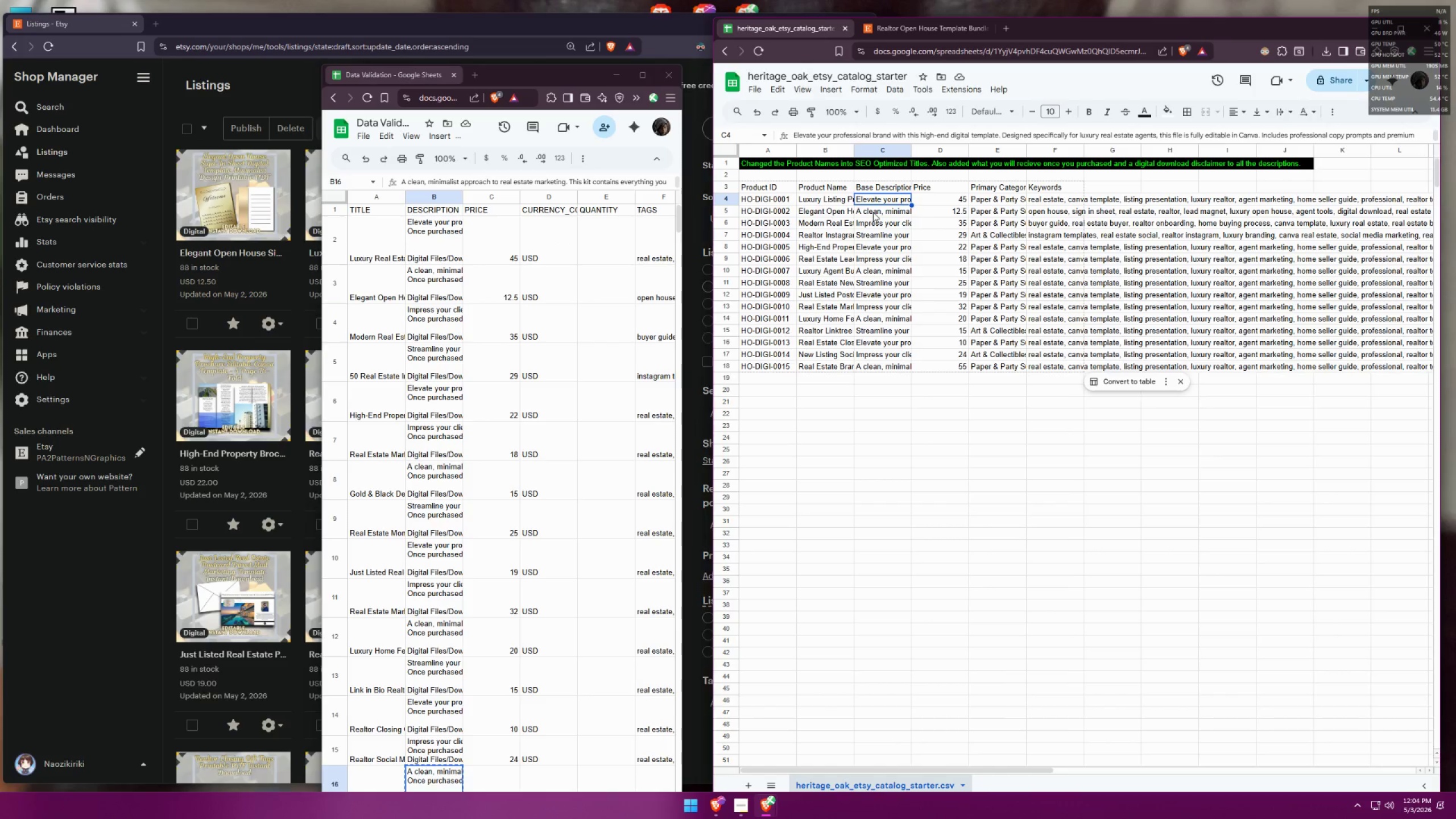 
left_click([873, 212])
 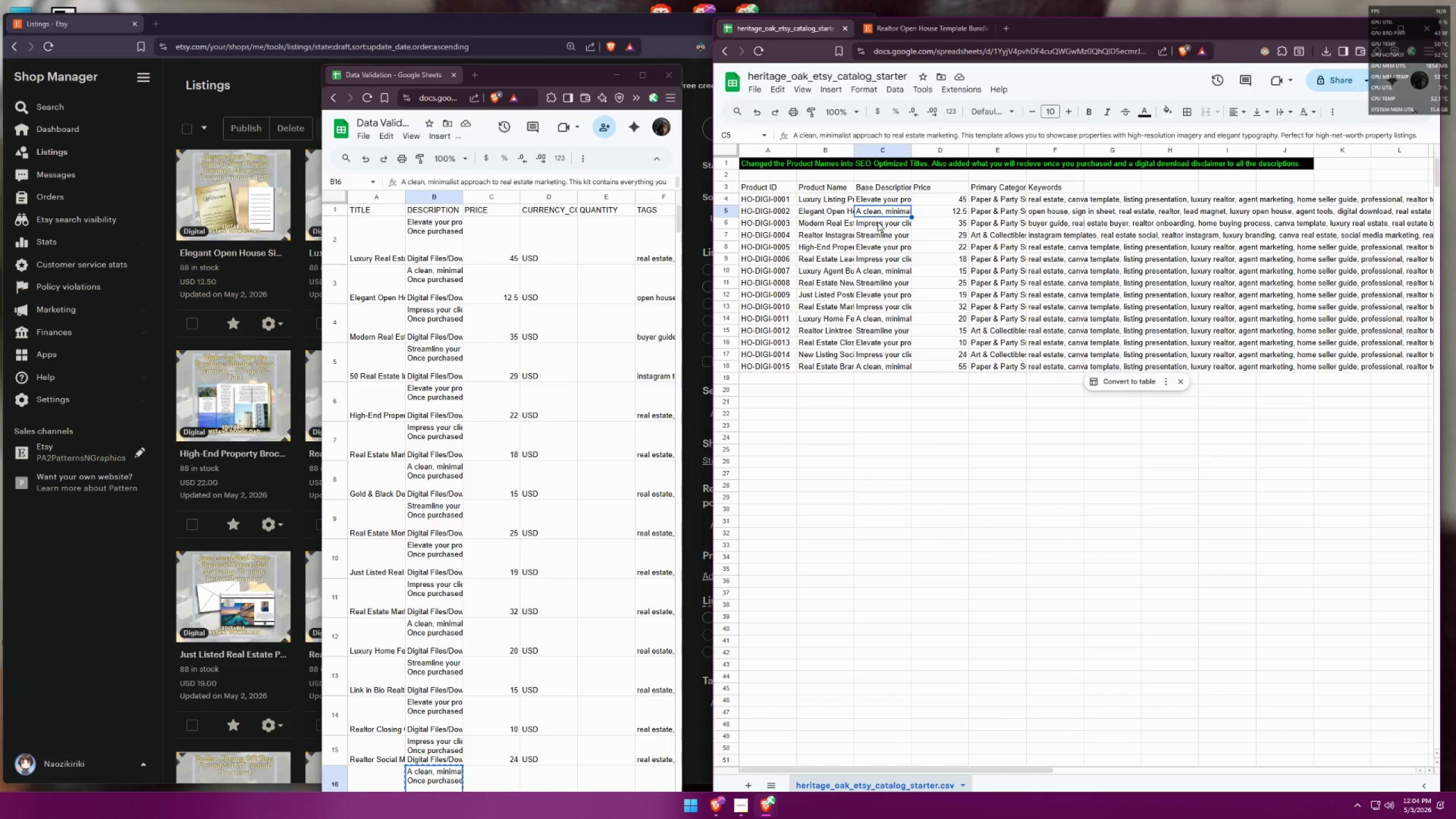 
left_click([878, 222])
 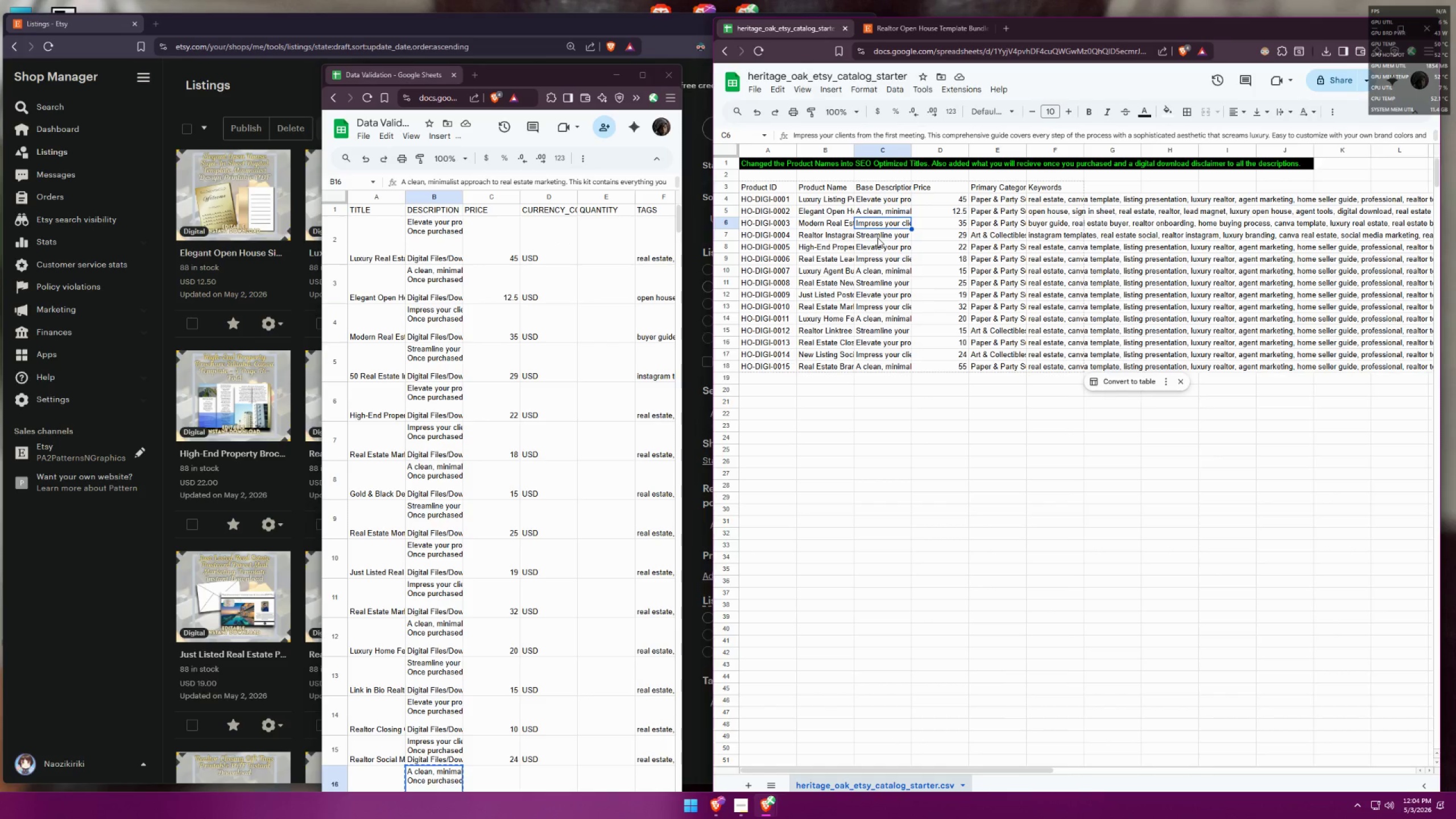 
left_click([878, 238])
 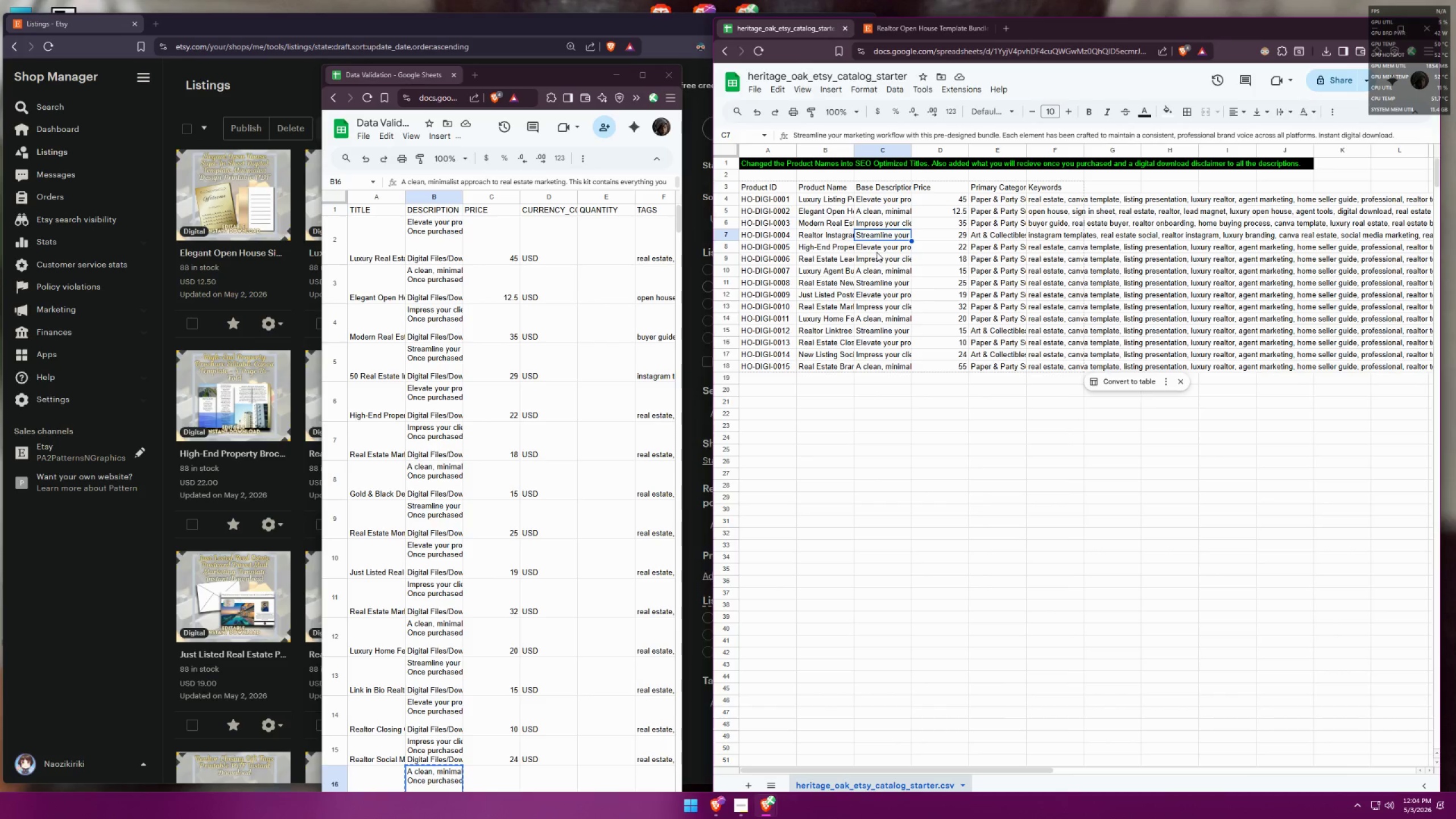 
left_click([876, 252])
 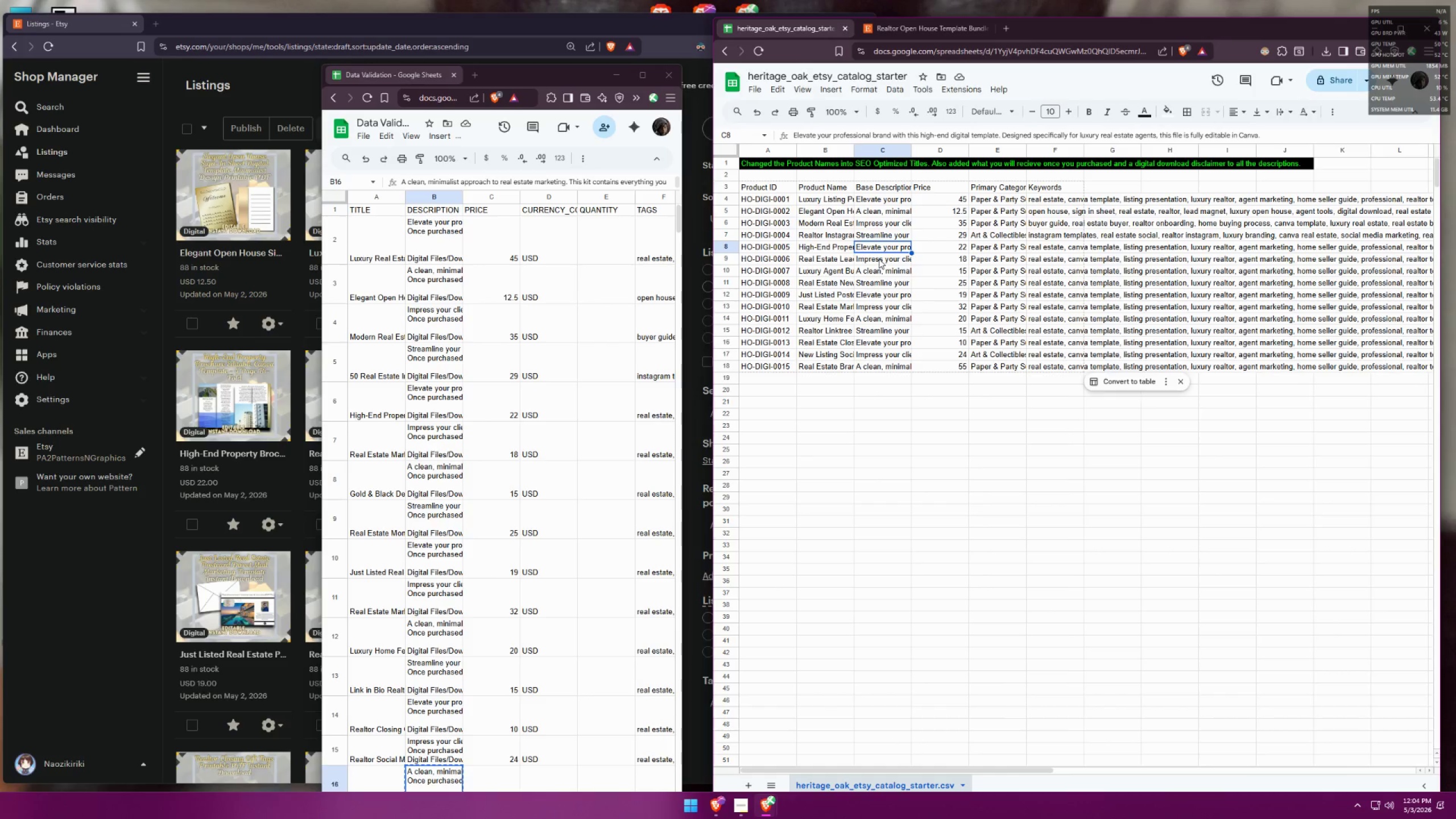 
left_click([878, 259])
 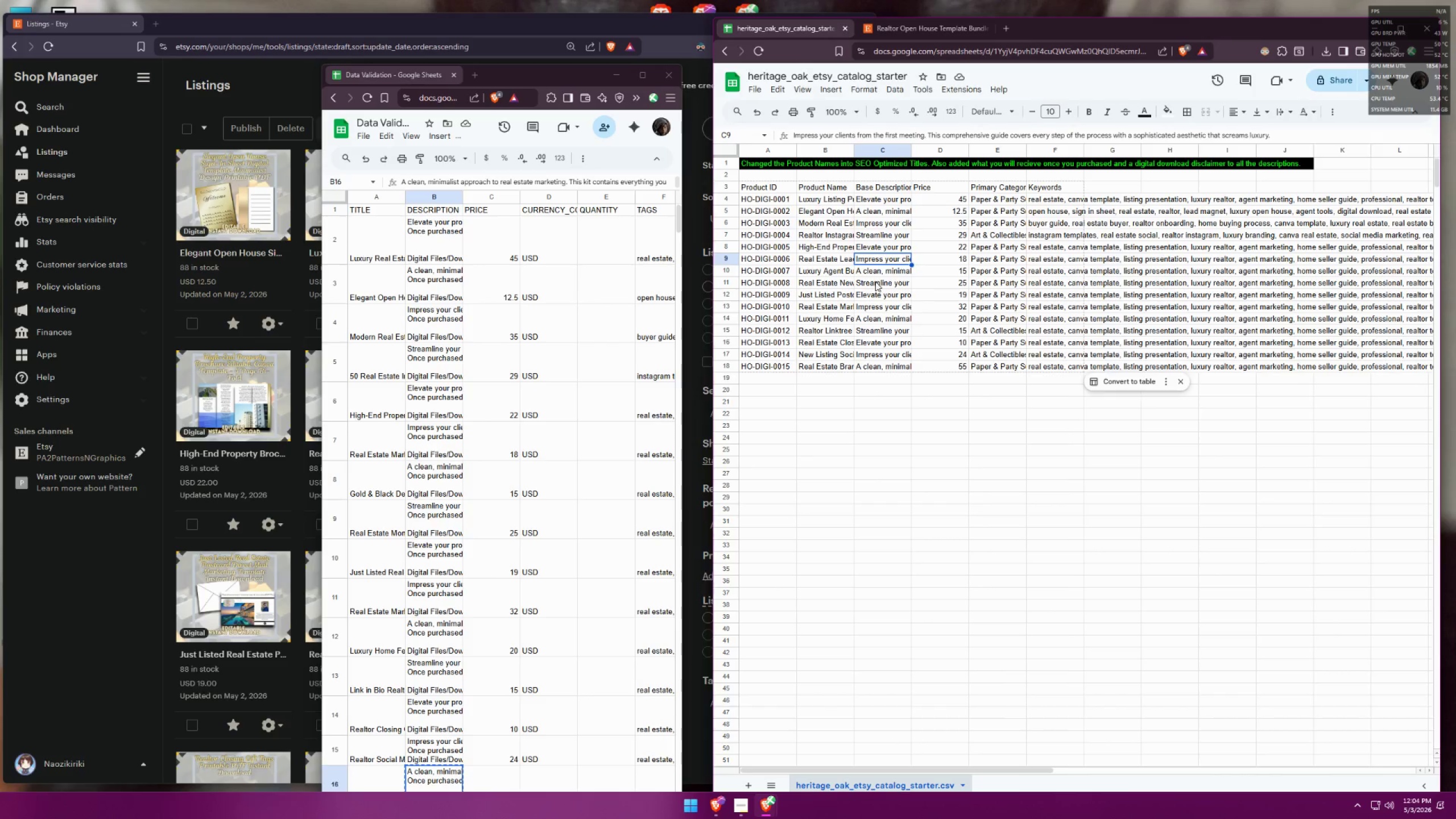 
left_click([879, 272])
 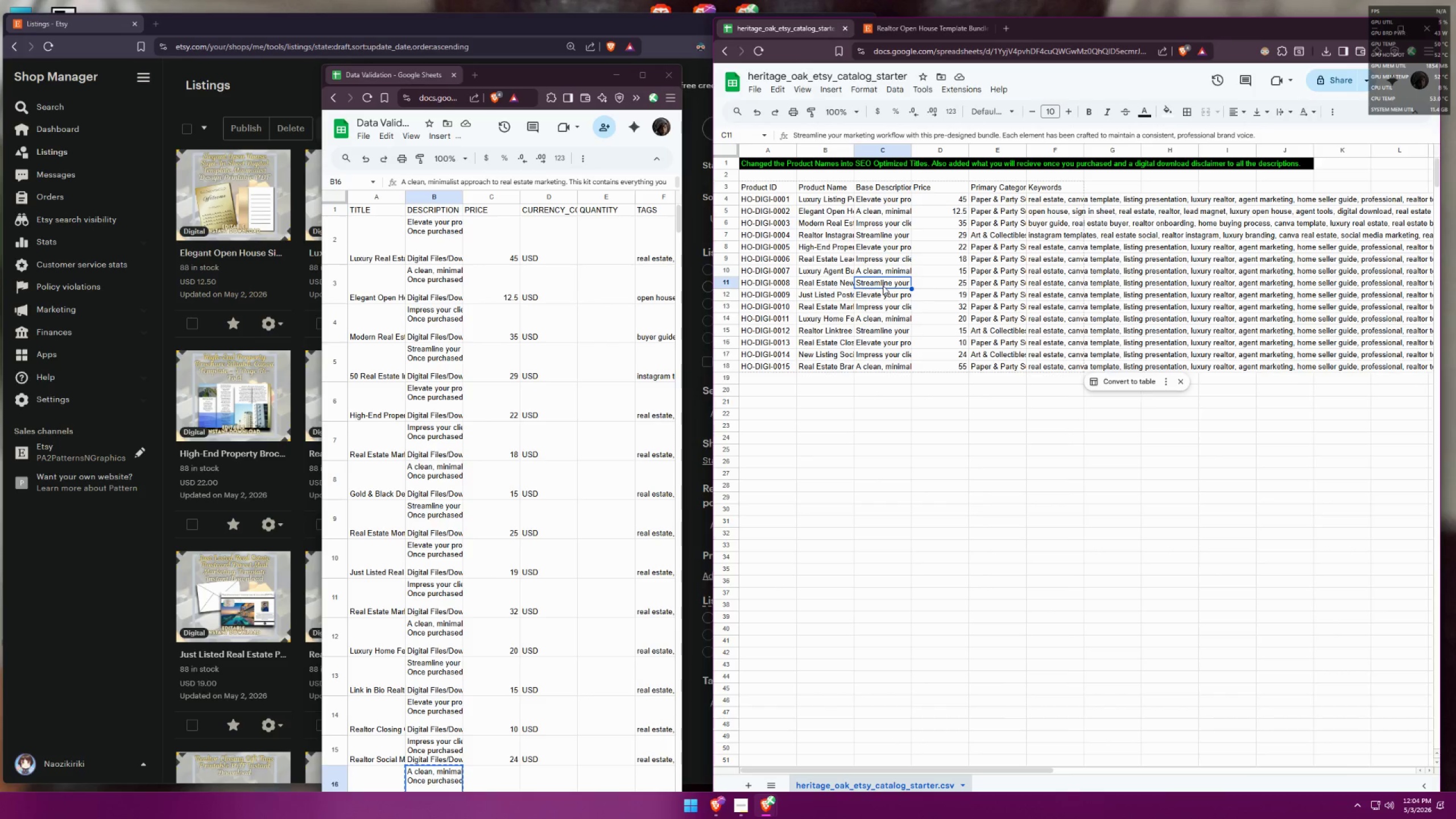 
left_click([882, 297])
 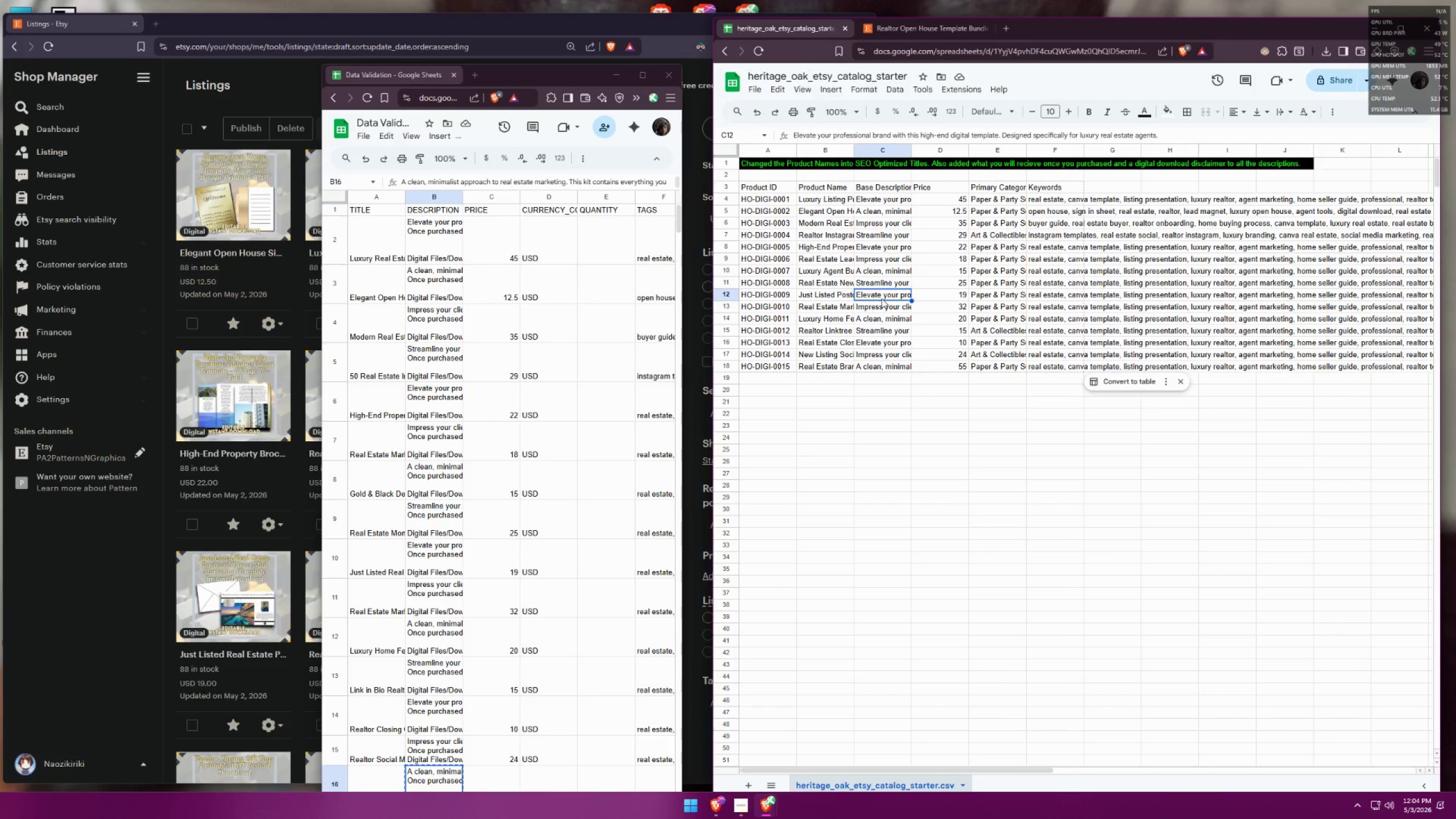 
left_click([882, 310])
 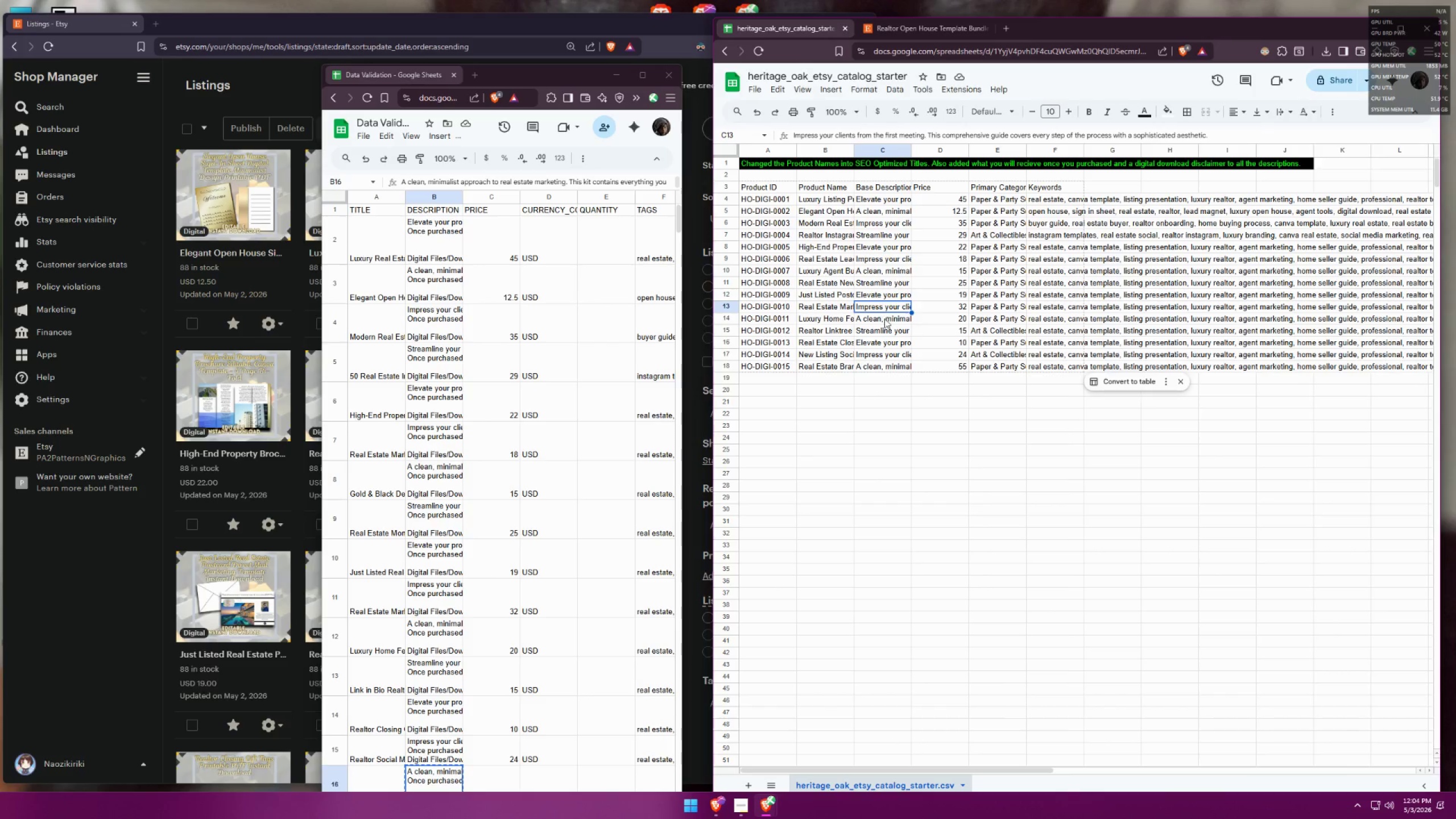 
left_click([889, 321])
 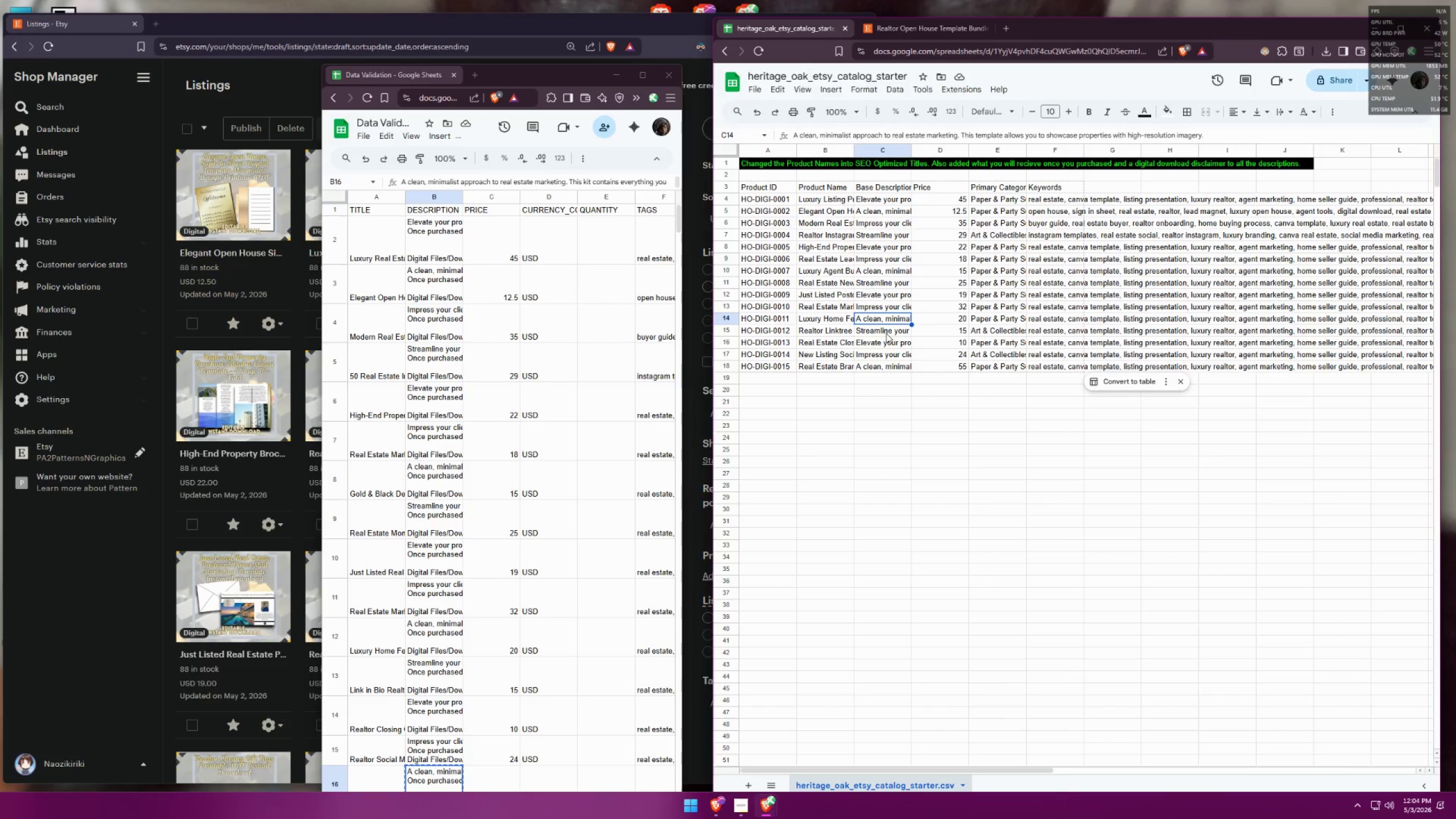 
left_click([886, 333])
 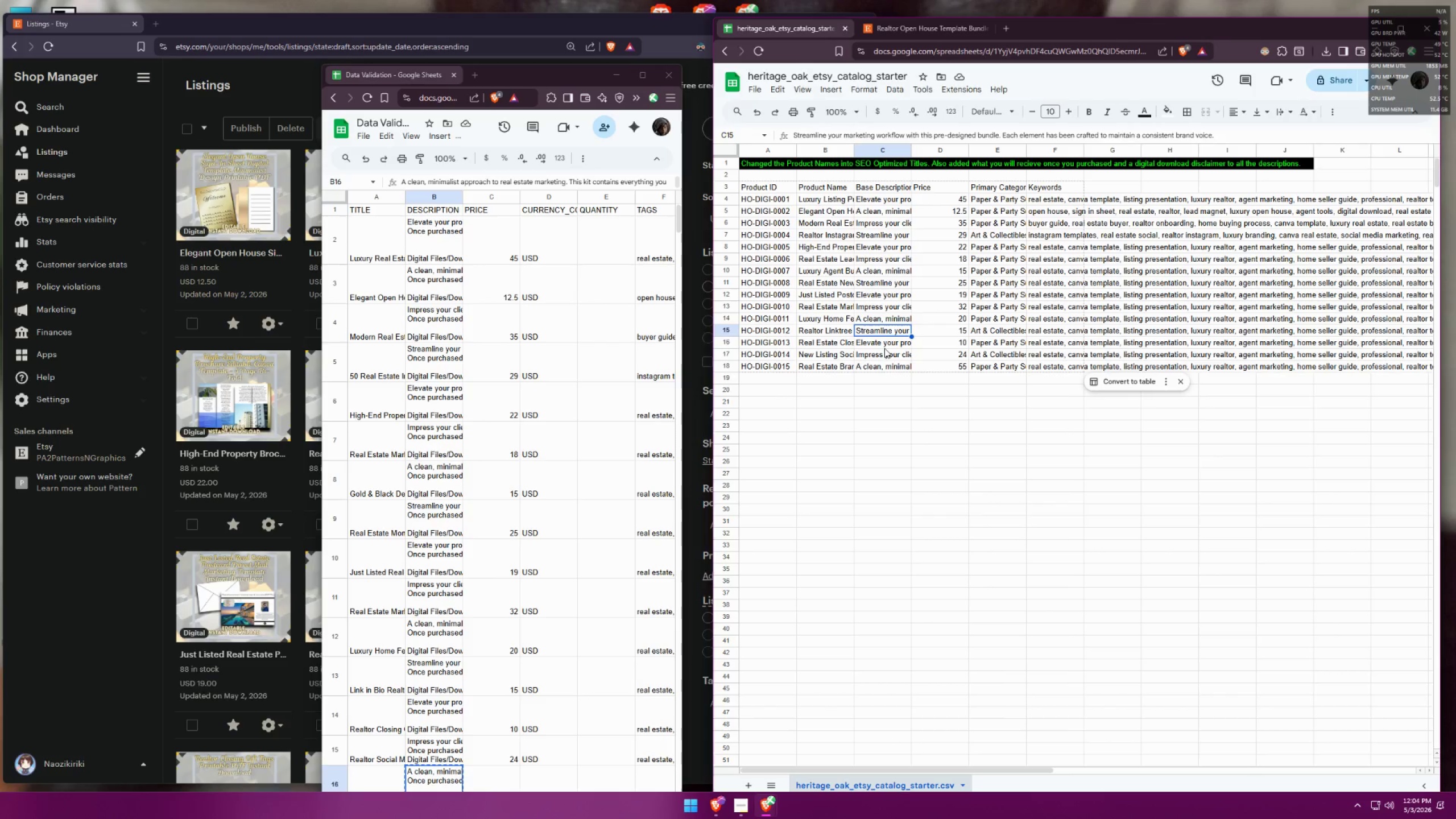 
left_click([884, 348])
 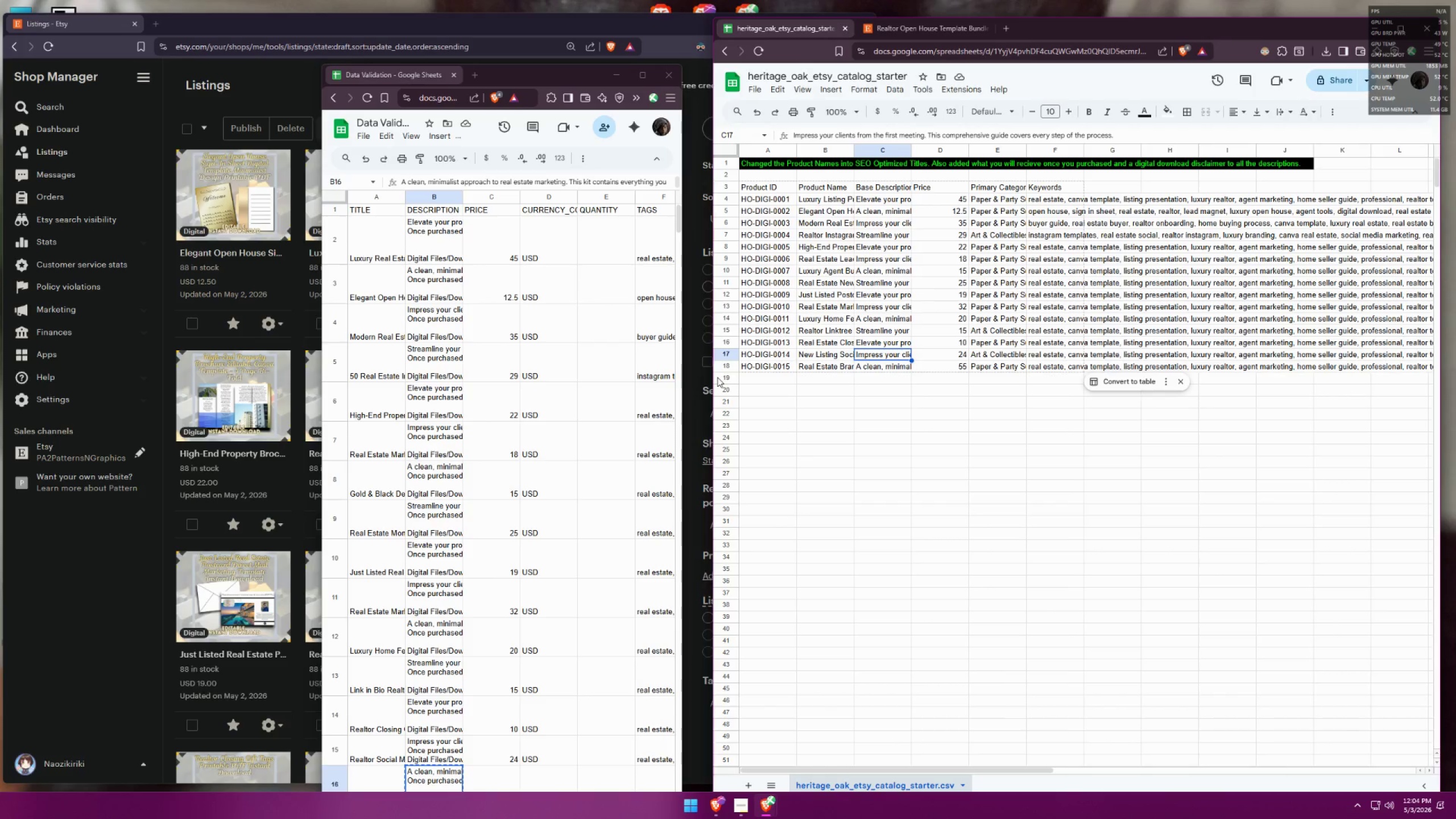 
wait(5.74)
 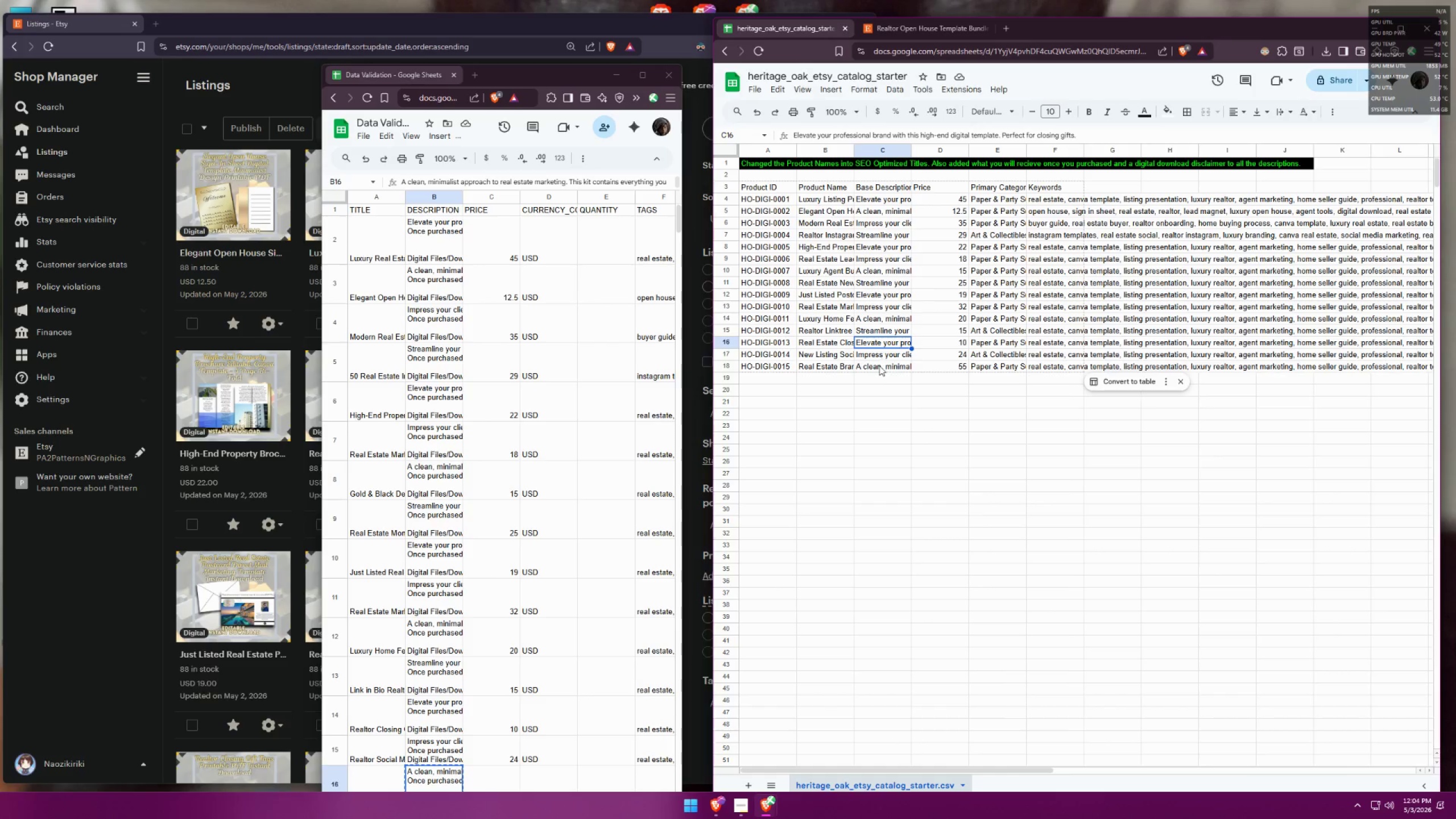 
left_click([961, 201])
 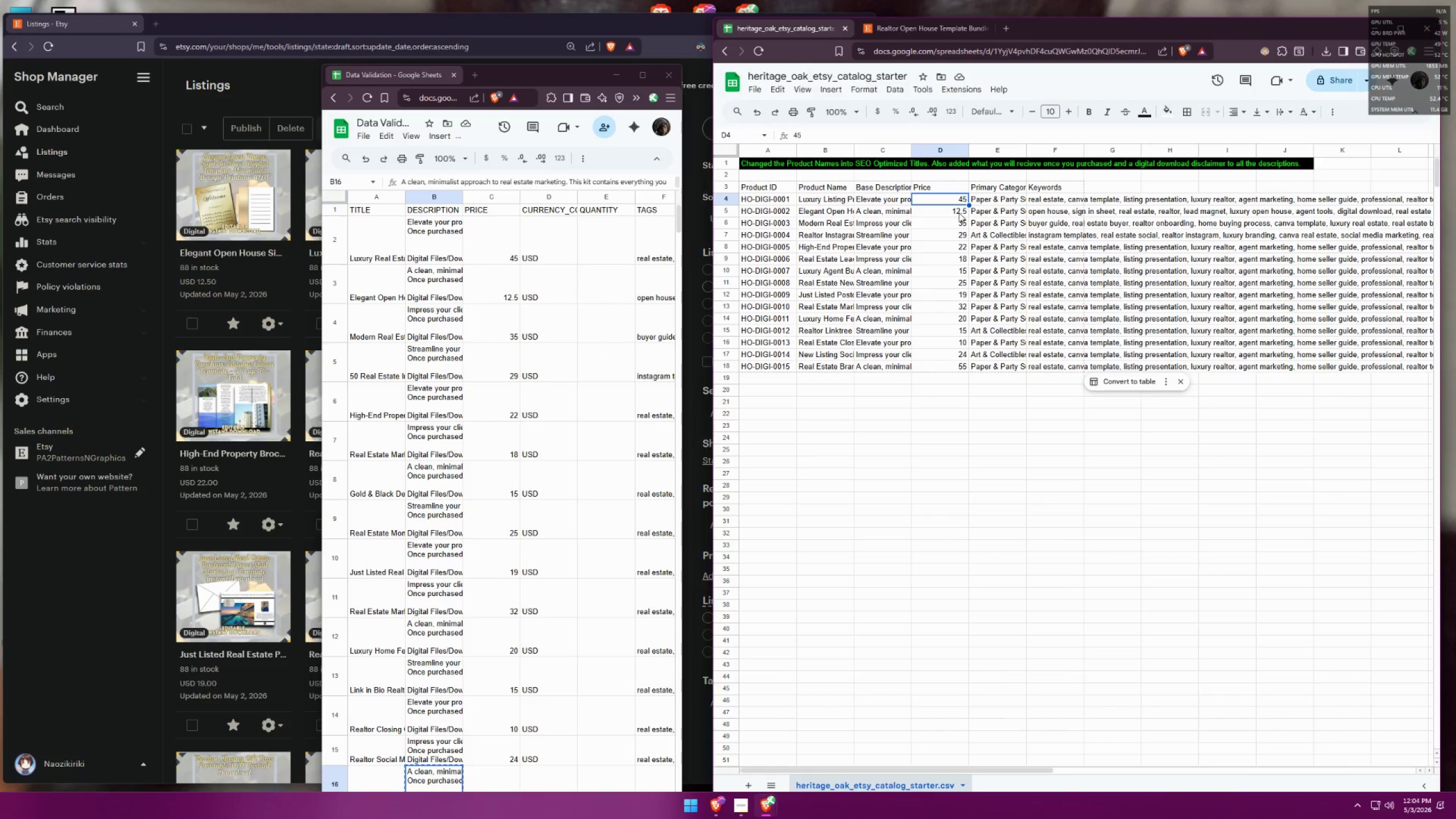 
left_click([959, 213])
 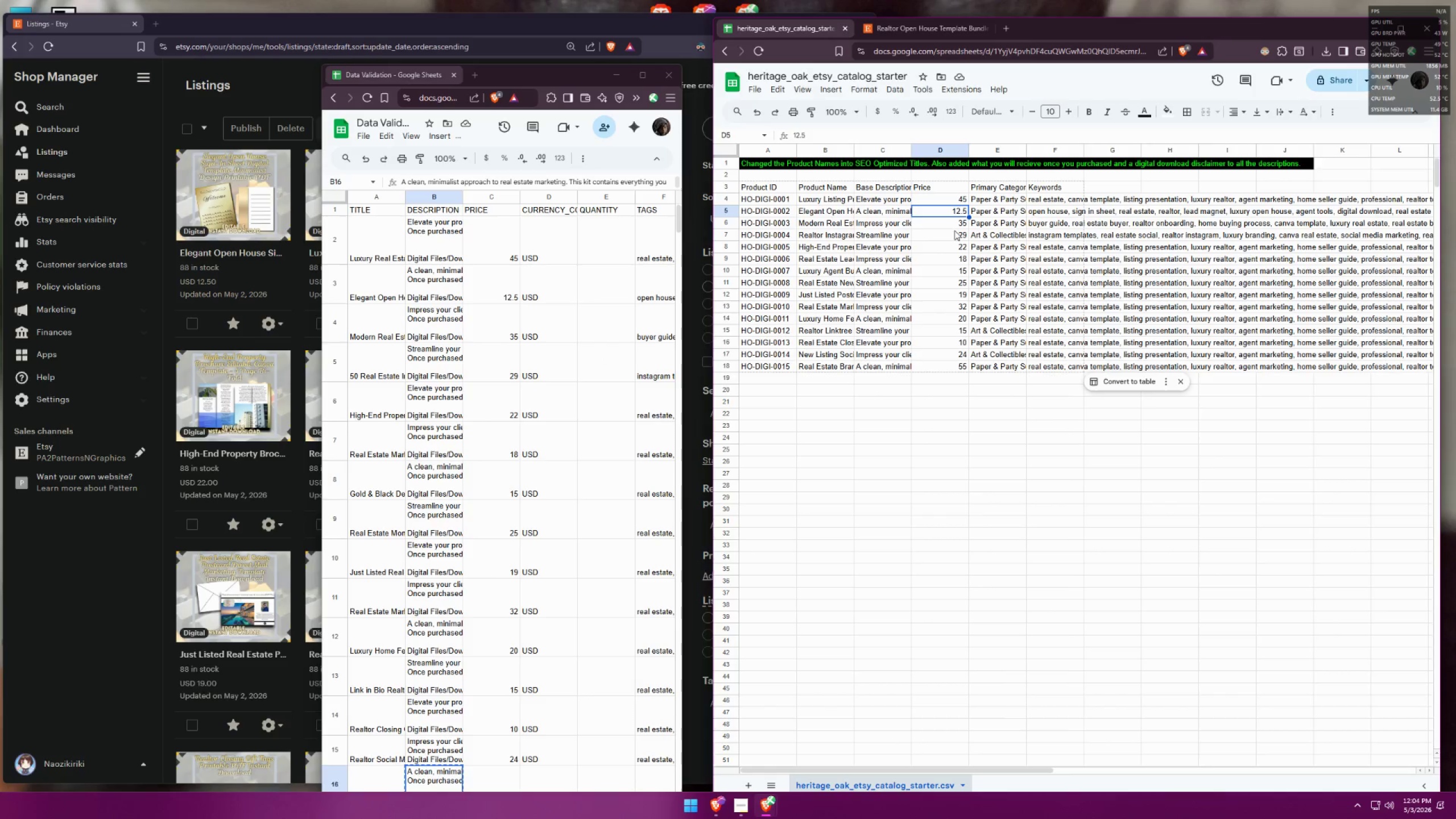 
left_click([956, 228])
 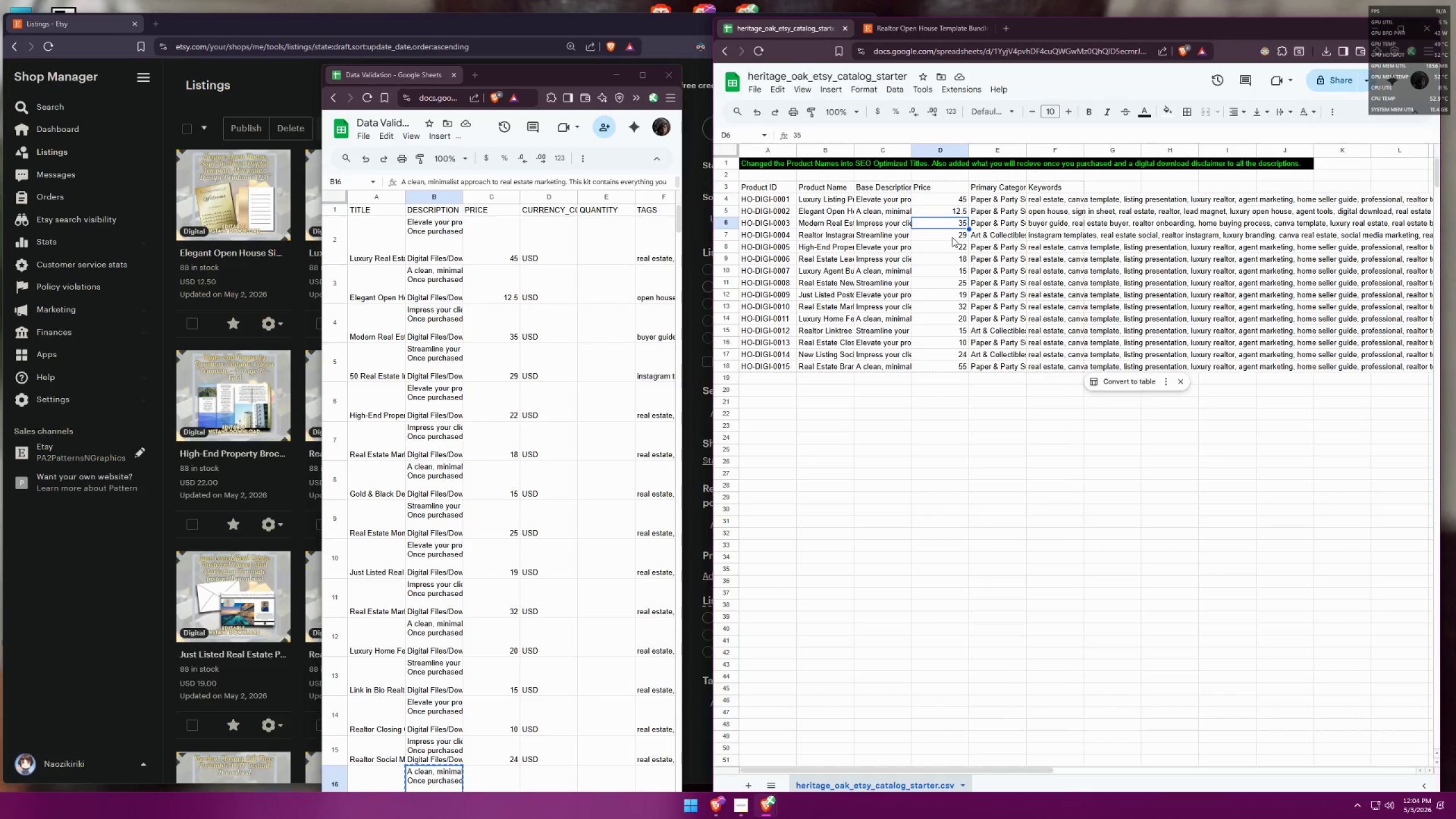 
left_click([952, 237])
 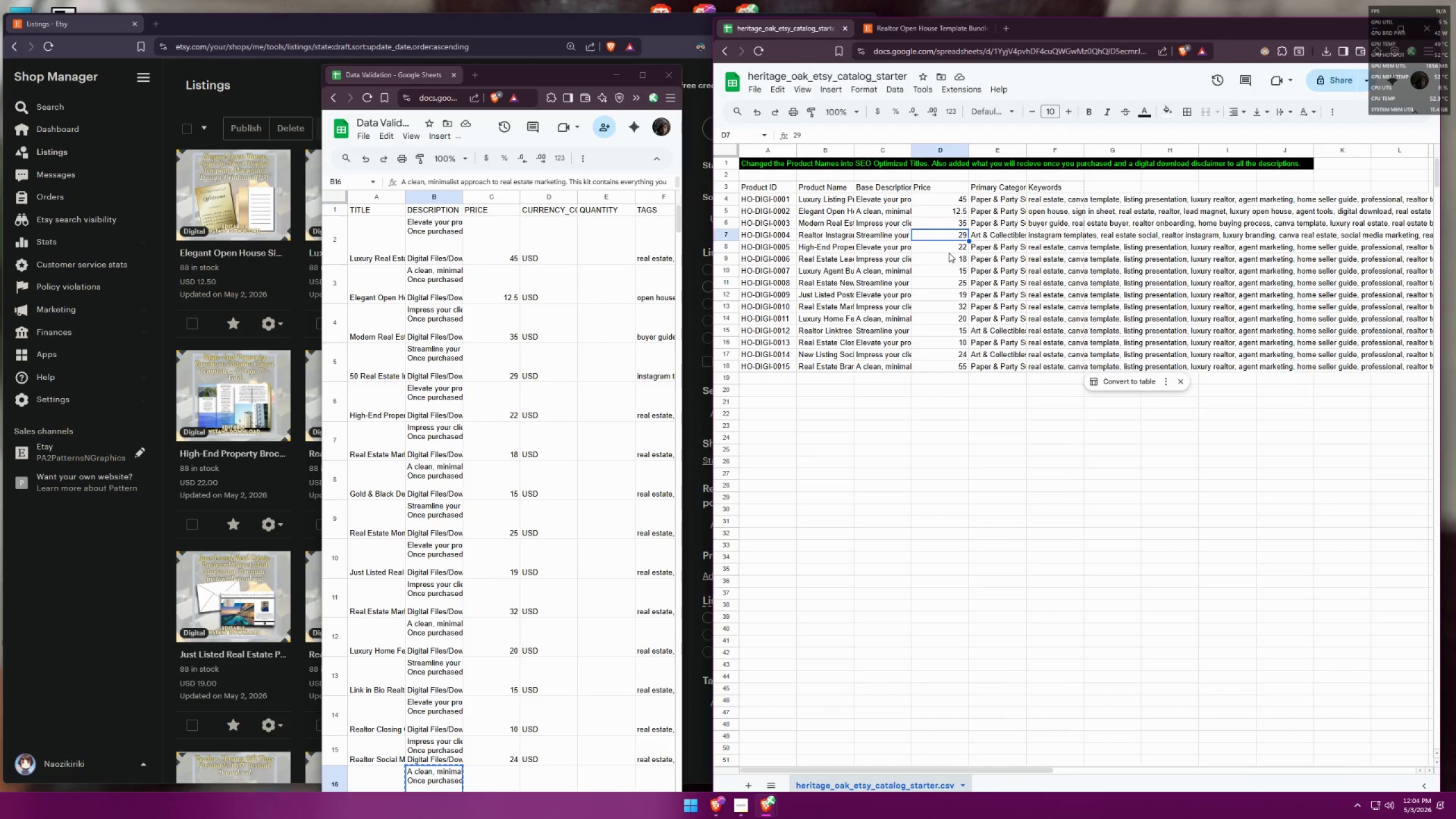 
left_click([951, 250])
 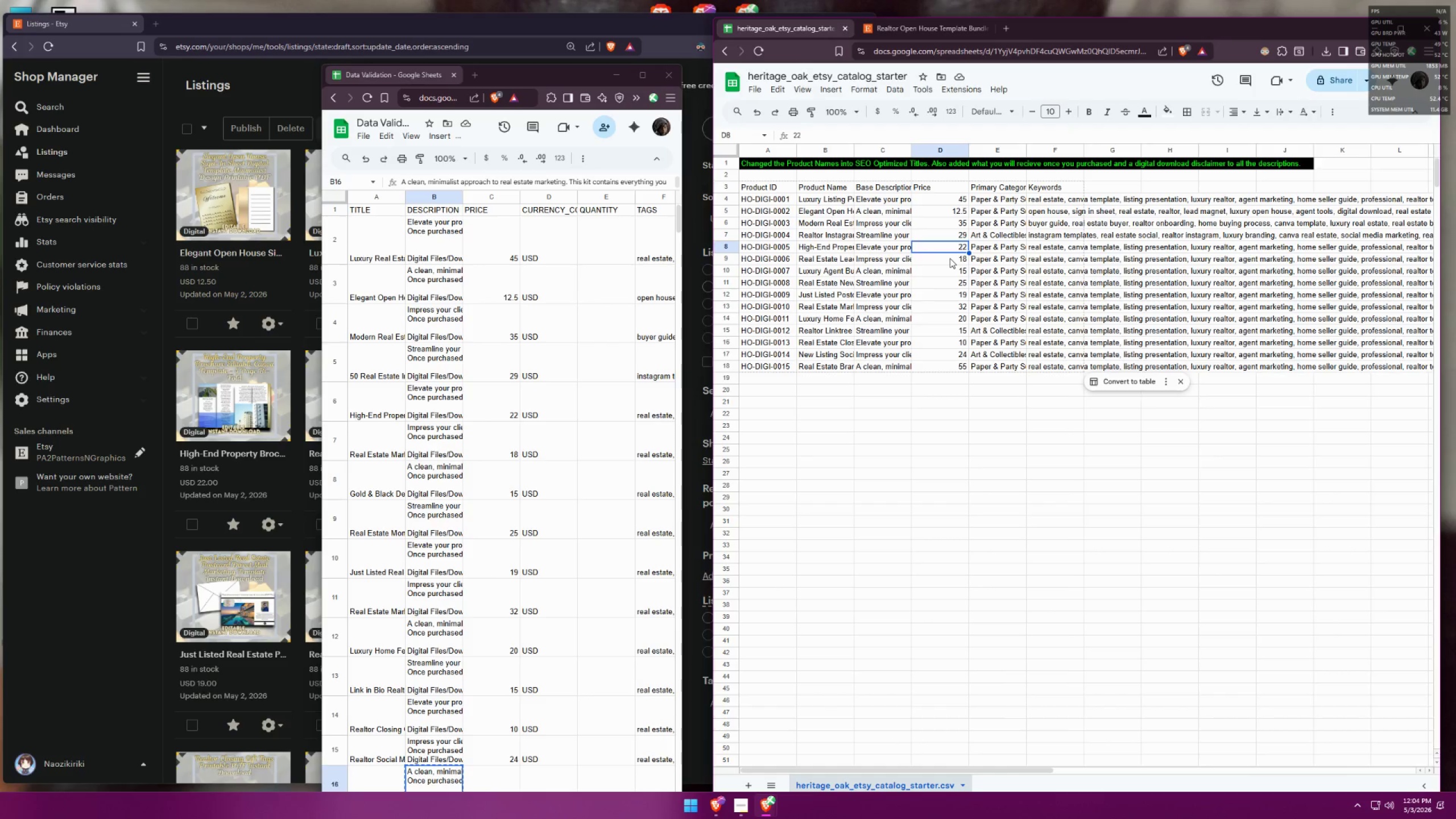 
left_click([950, 258])
 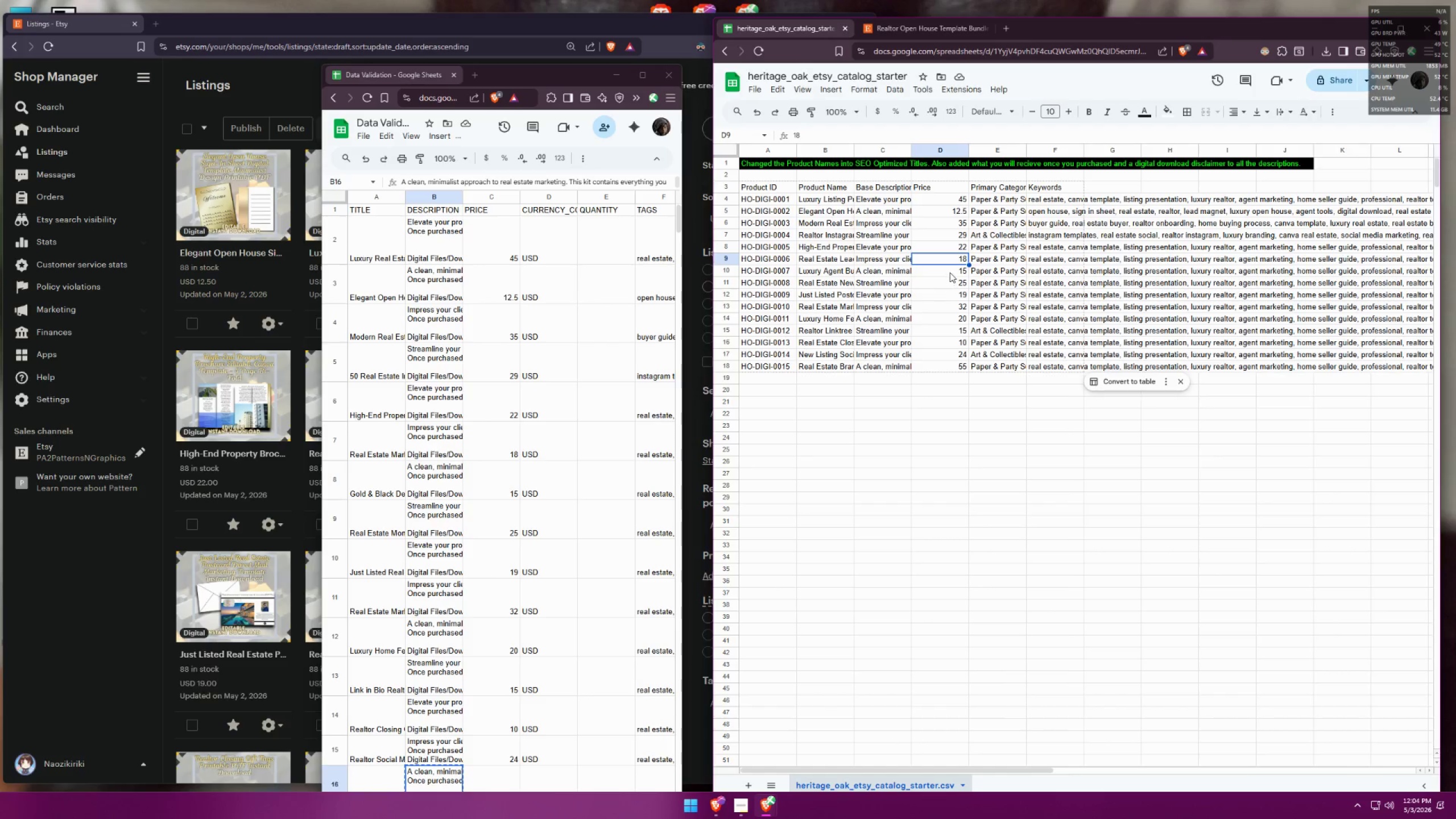 
left_click([950, 271])
 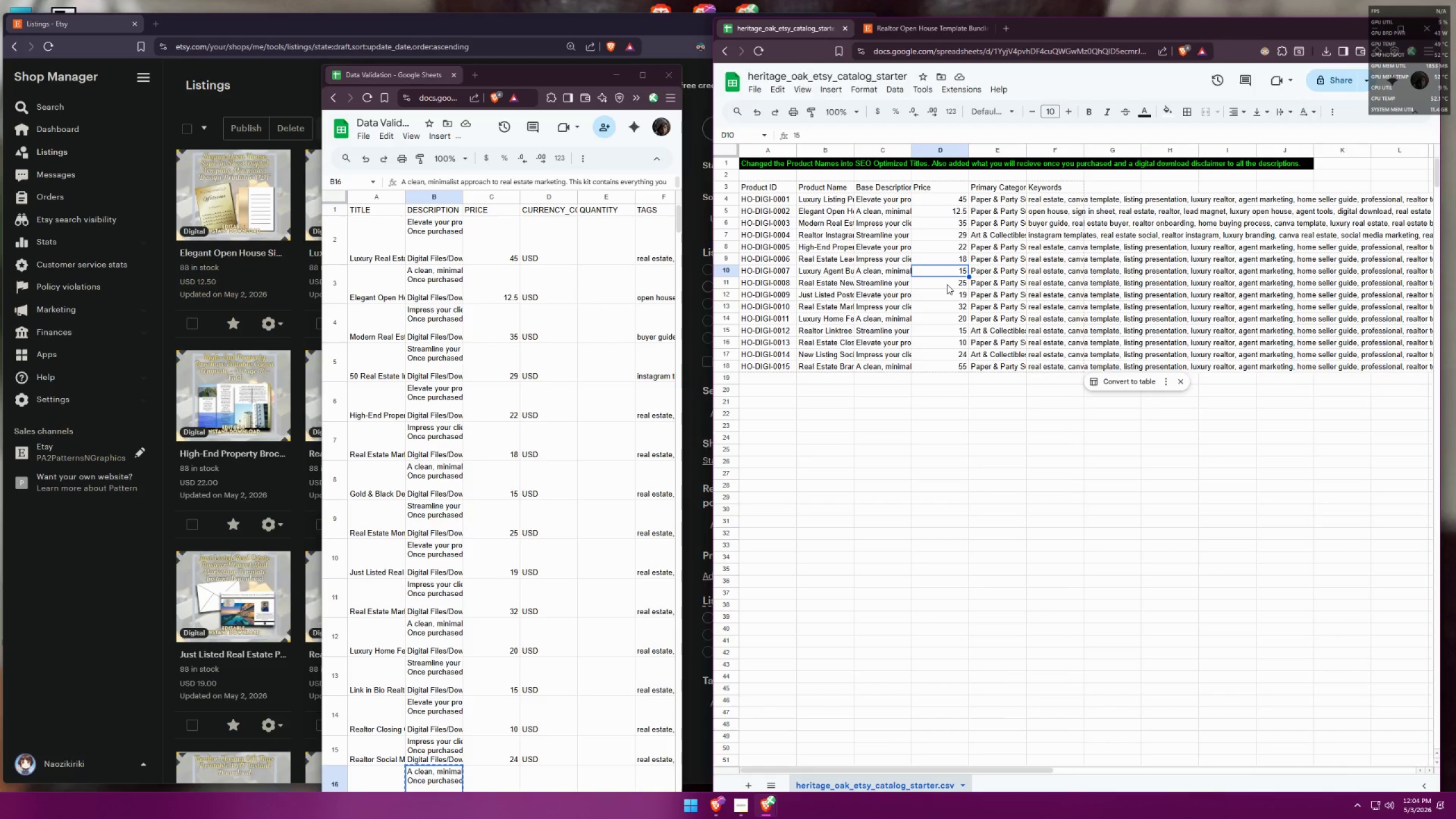 
left_click([947, 284])
 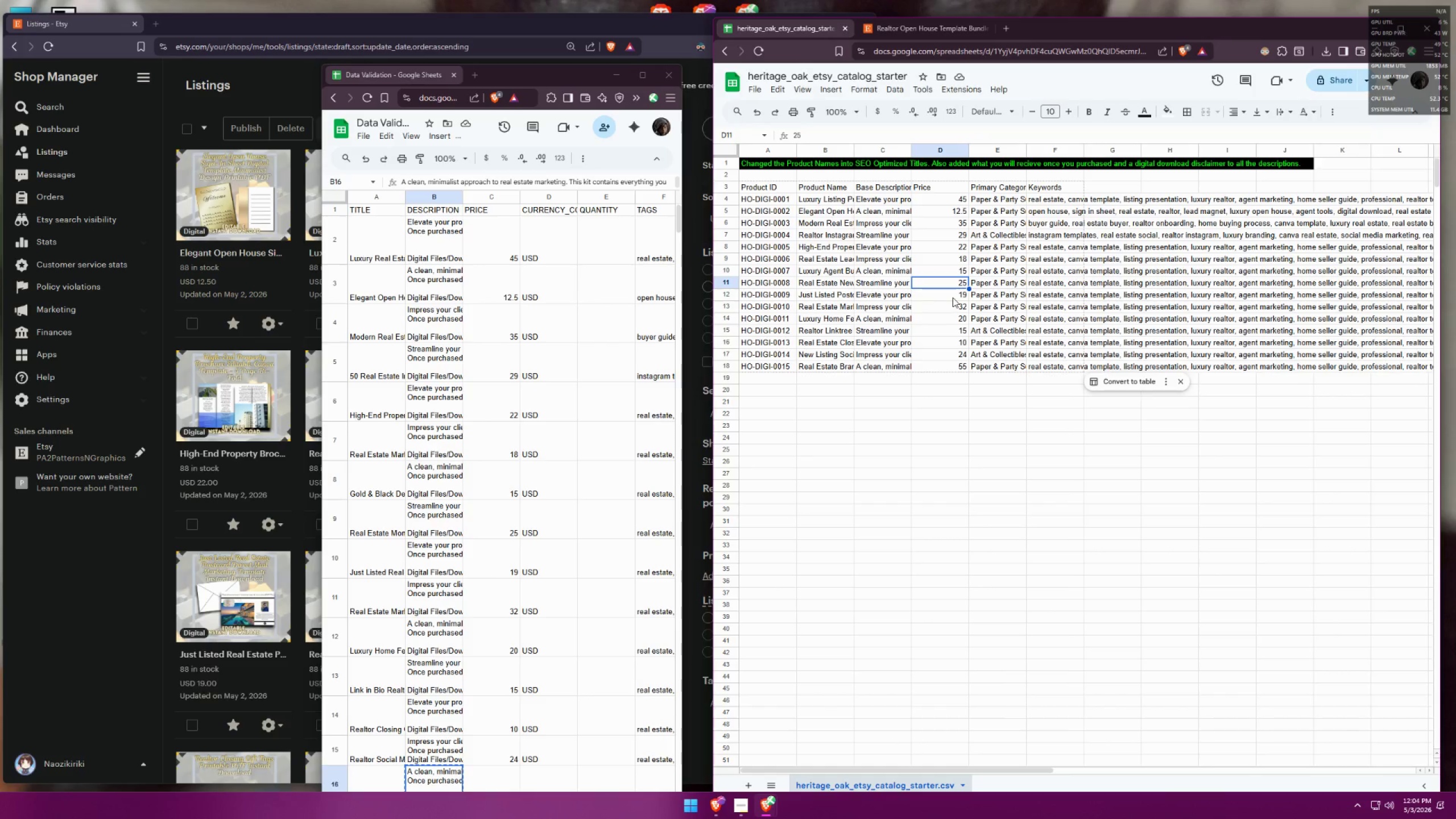 
left_click([953, 296])
 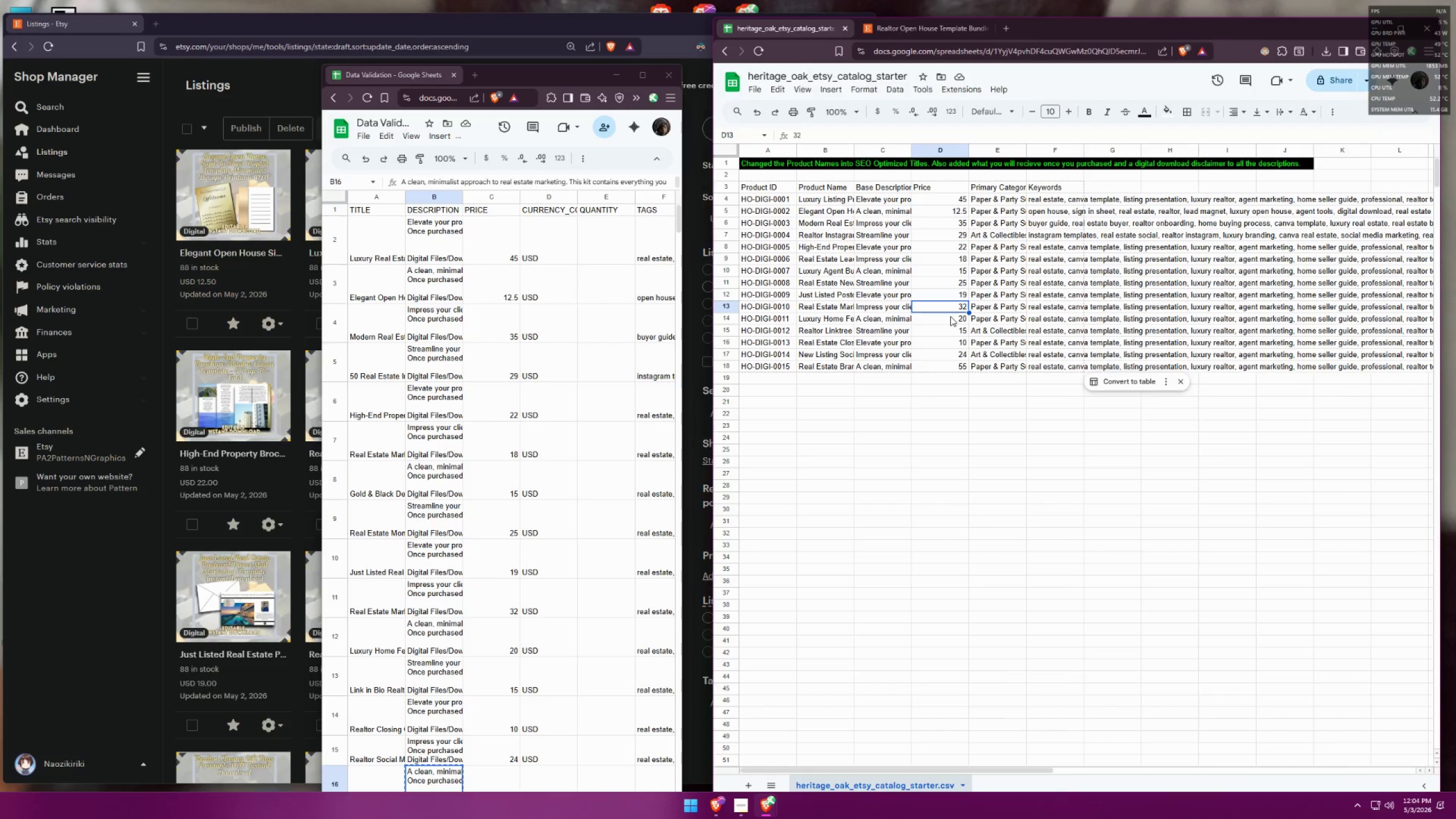 
left_click([950, 316])
 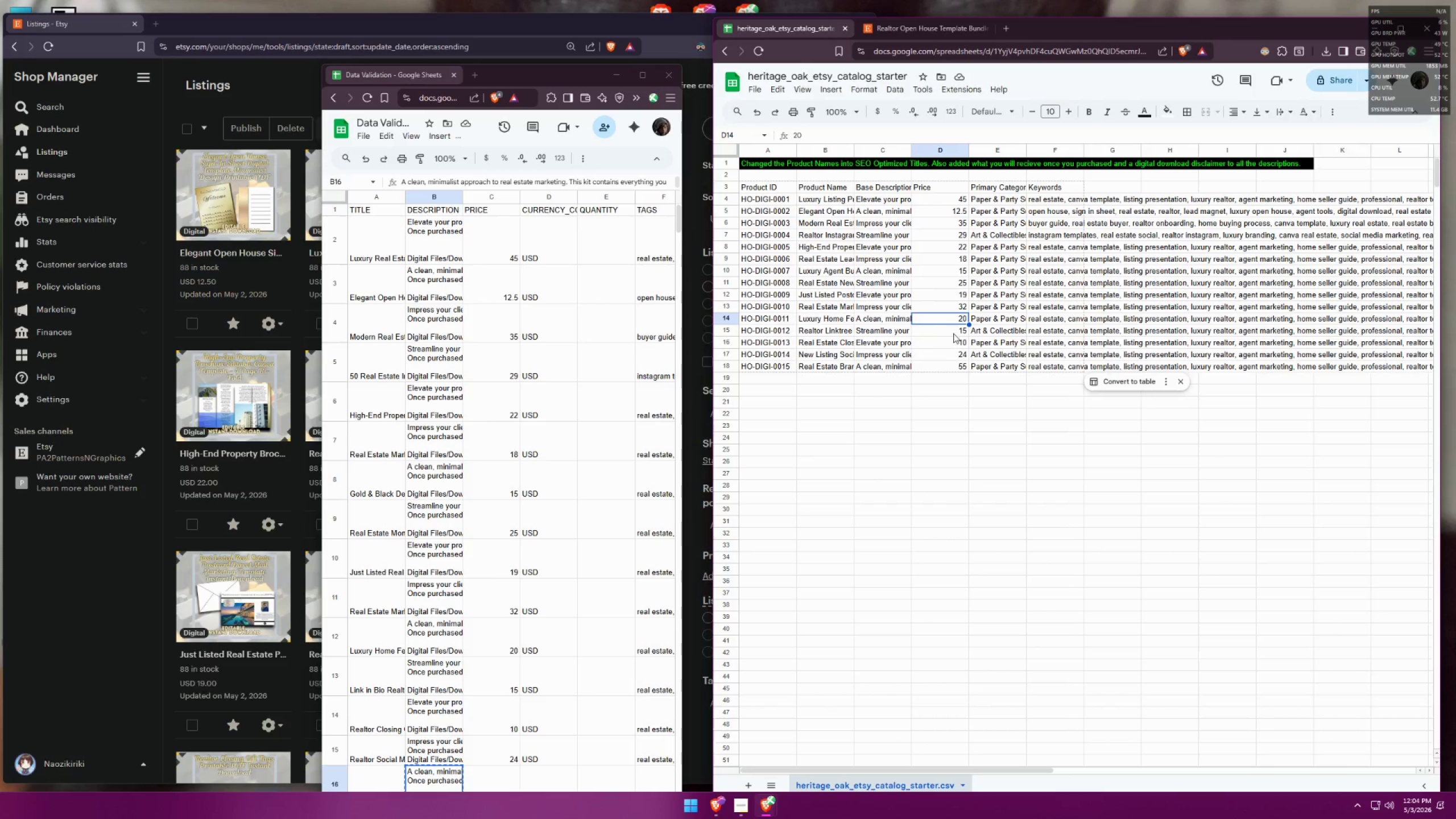 
left_click([956, 329])
 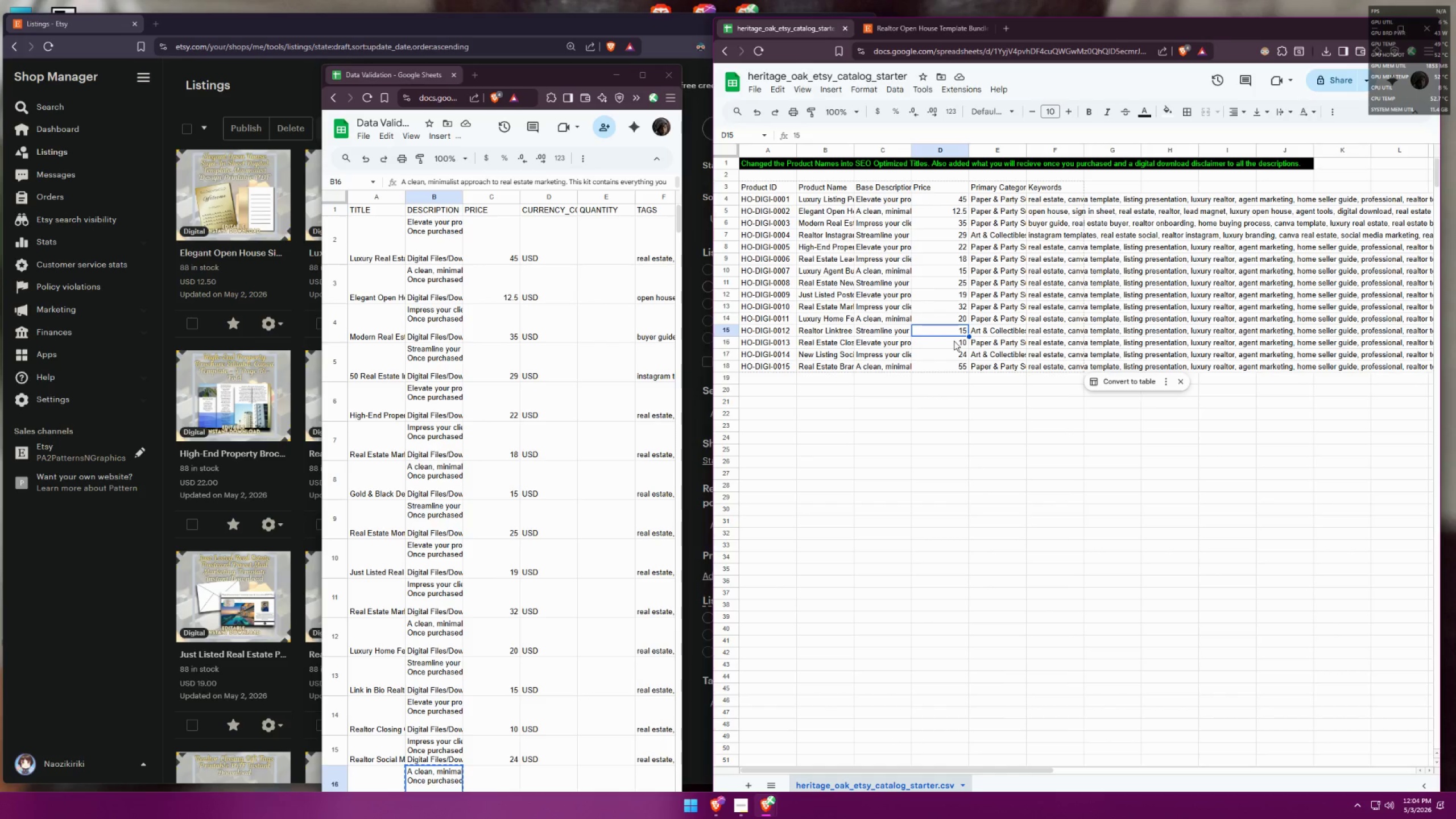 
left_click([954, 341])
 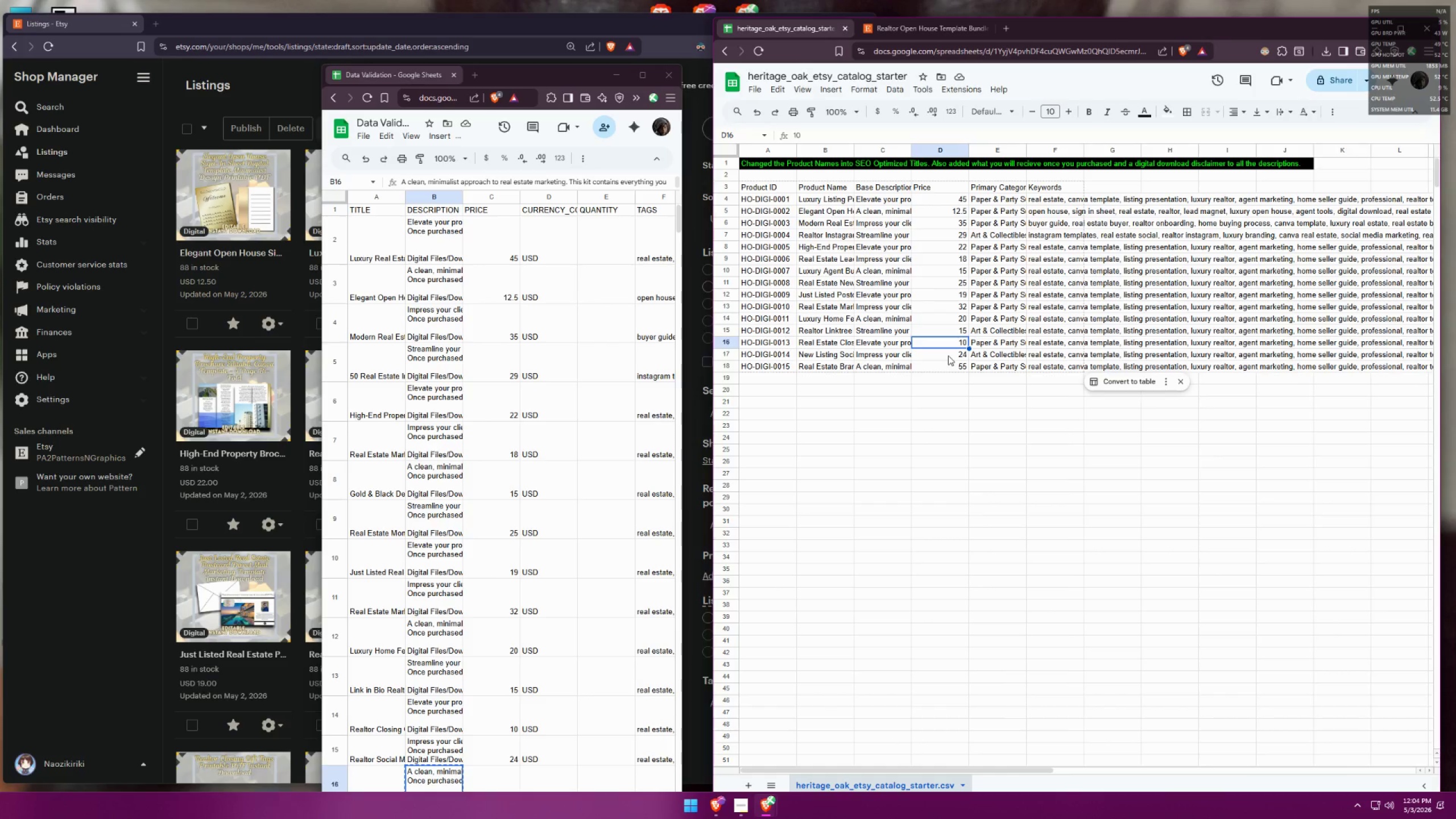 
left_click([948, 355])
 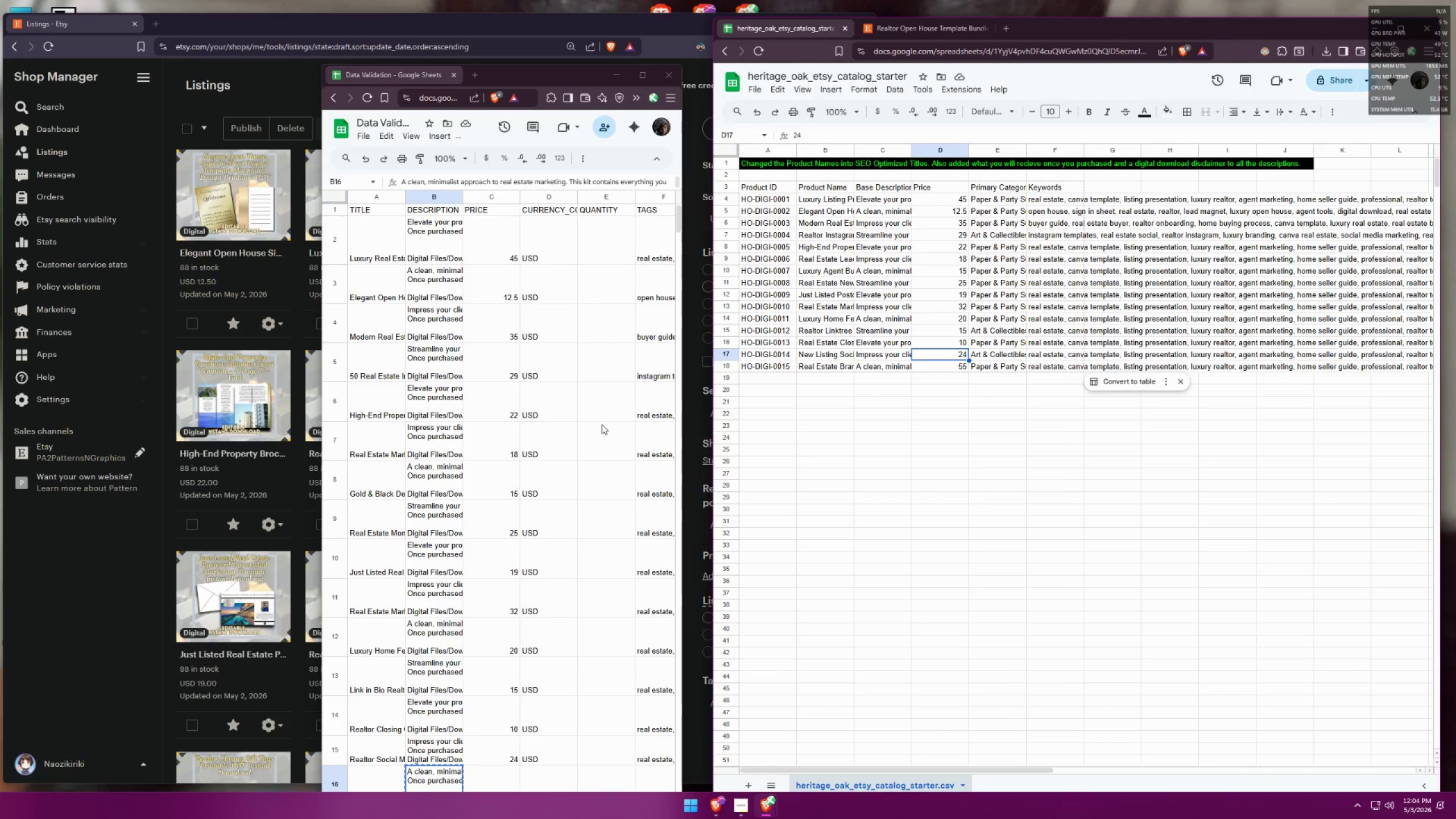 
scroll: coordinate [591, 419], scroll_direction: down, amount: 1.0
 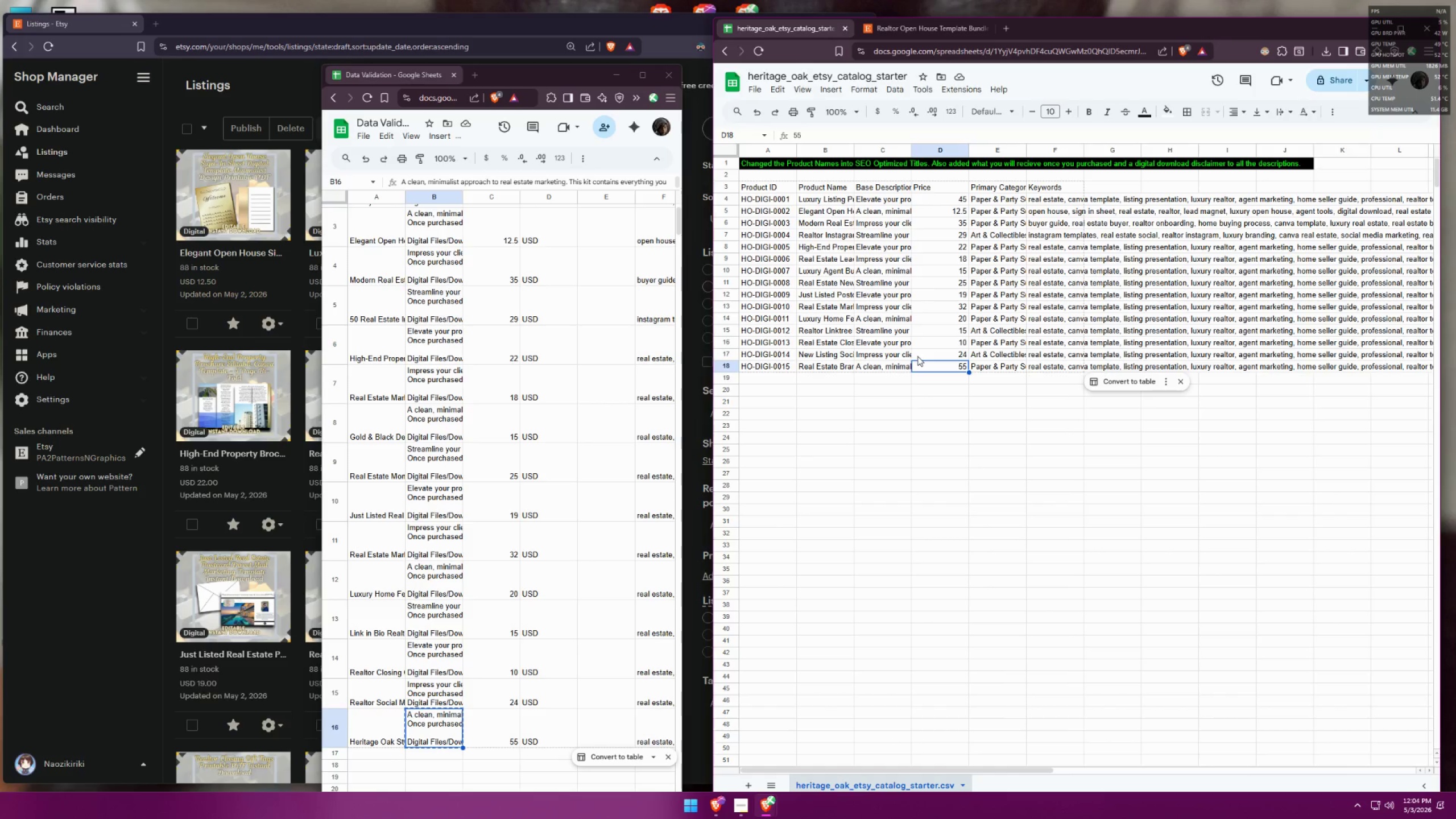 
wait(19.01)
 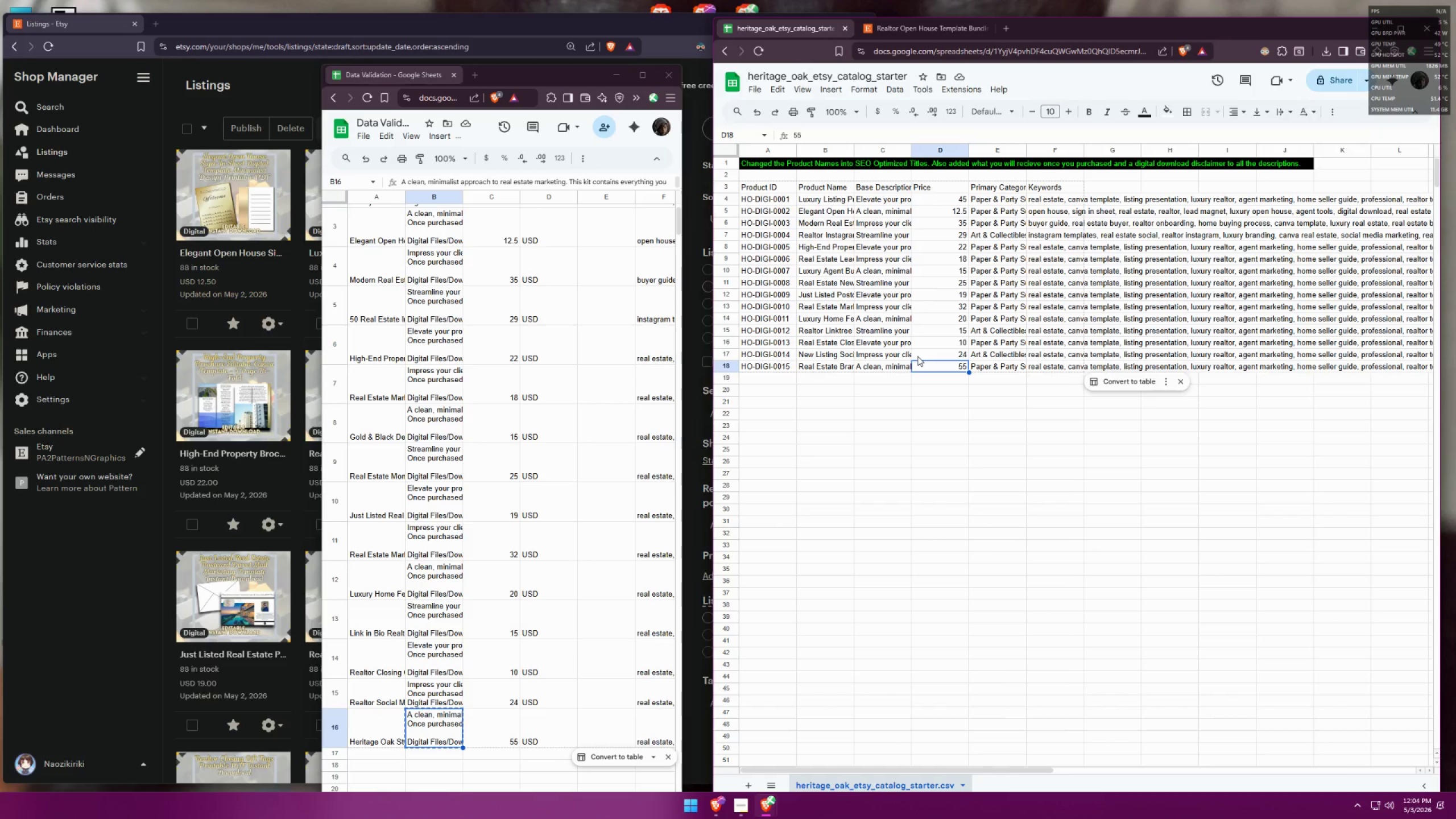 
scroll: coordinate [589, 338], scroll_direction: up, amount: 3.0
 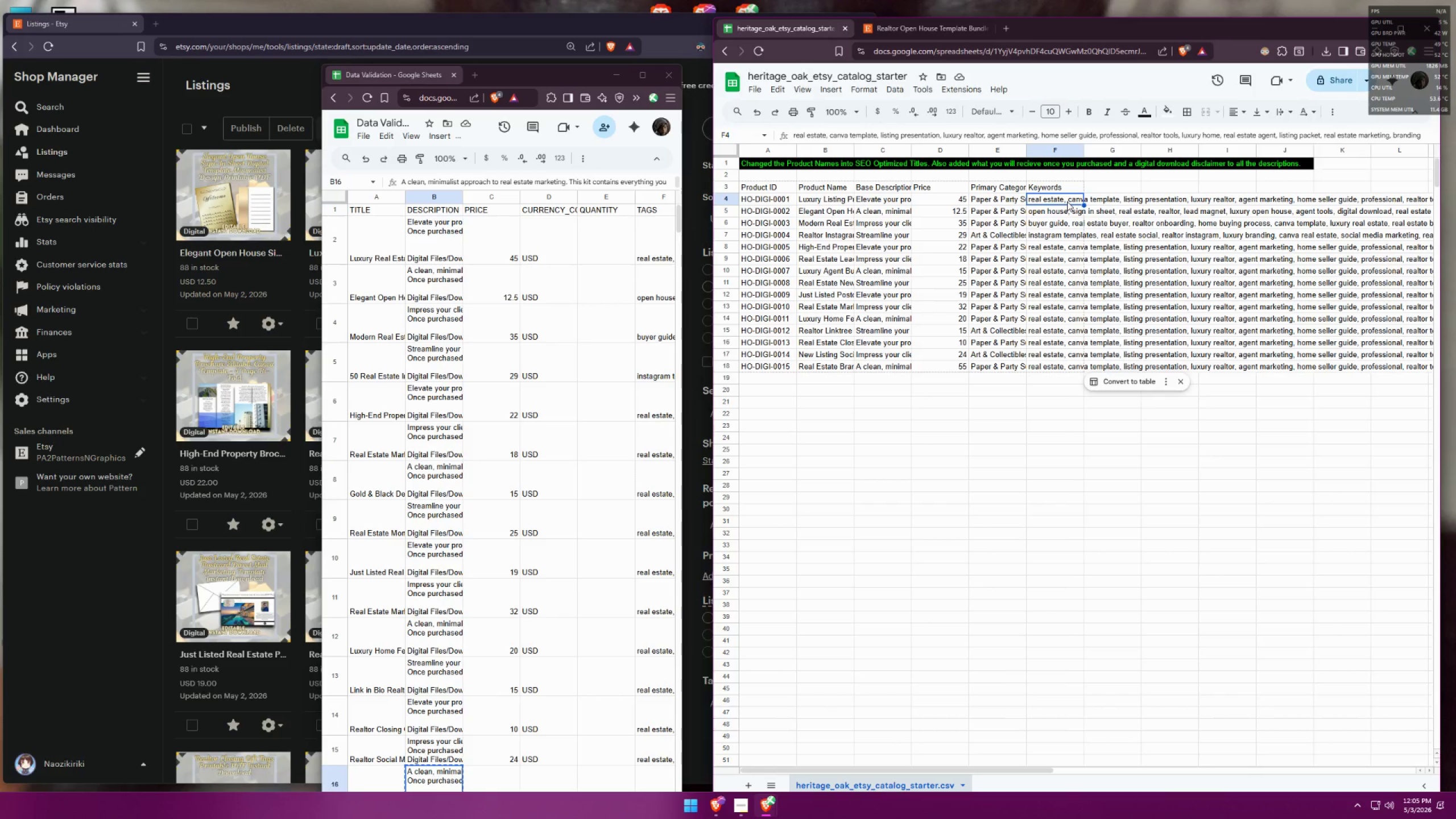 
left_click([1061, 208])
 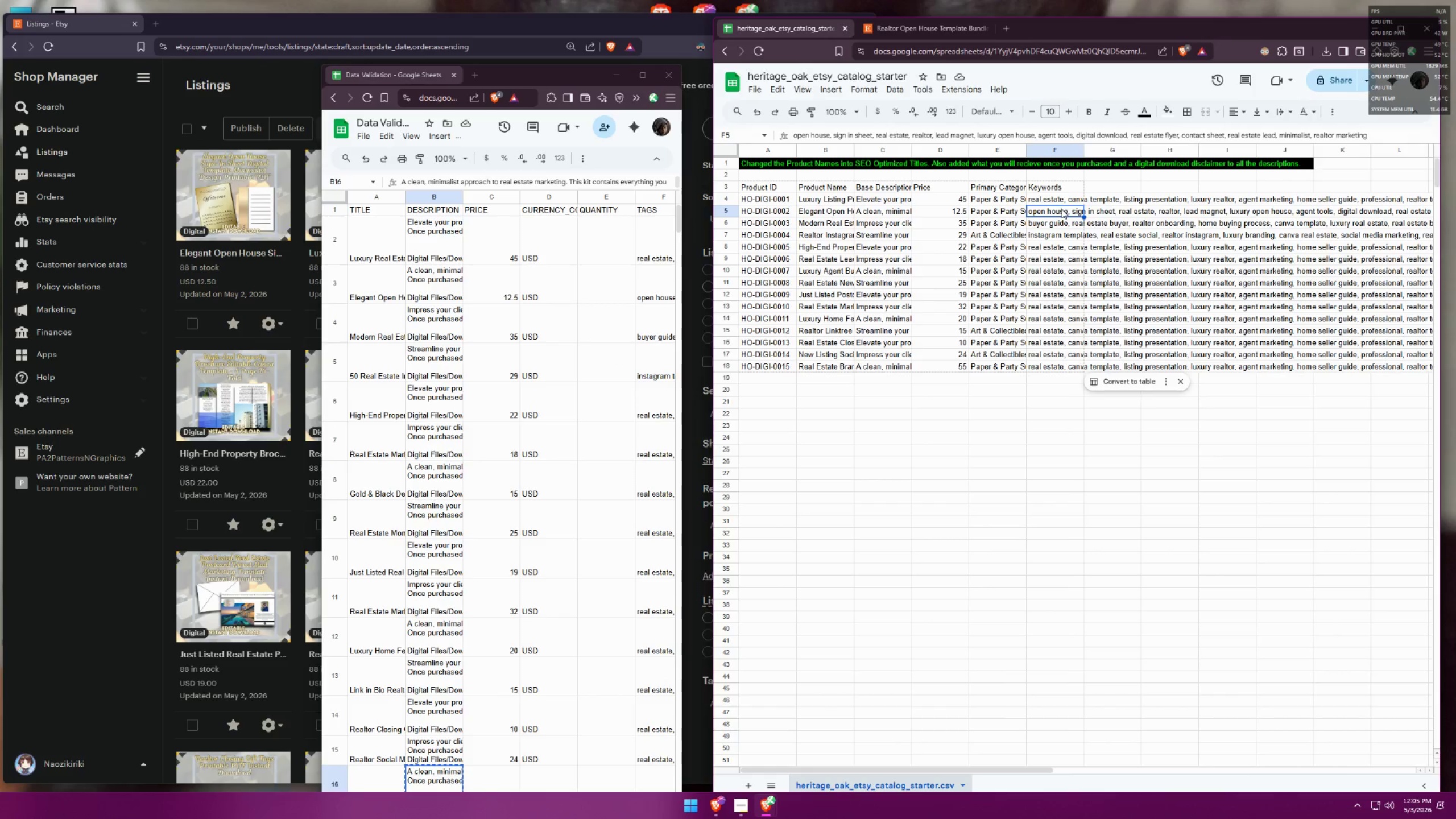 
left_click([1056, 220])
 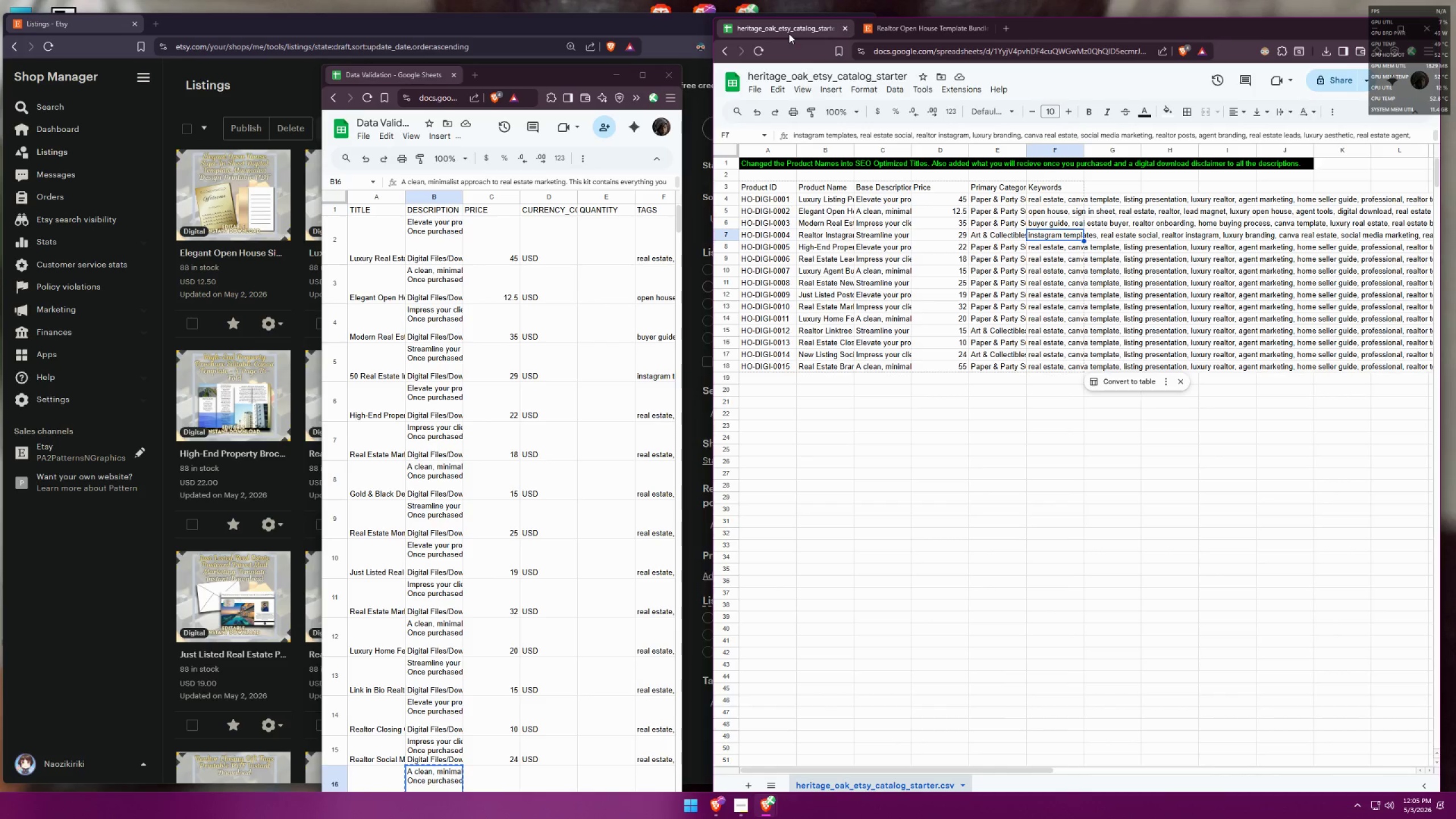 
wait(5.43)
 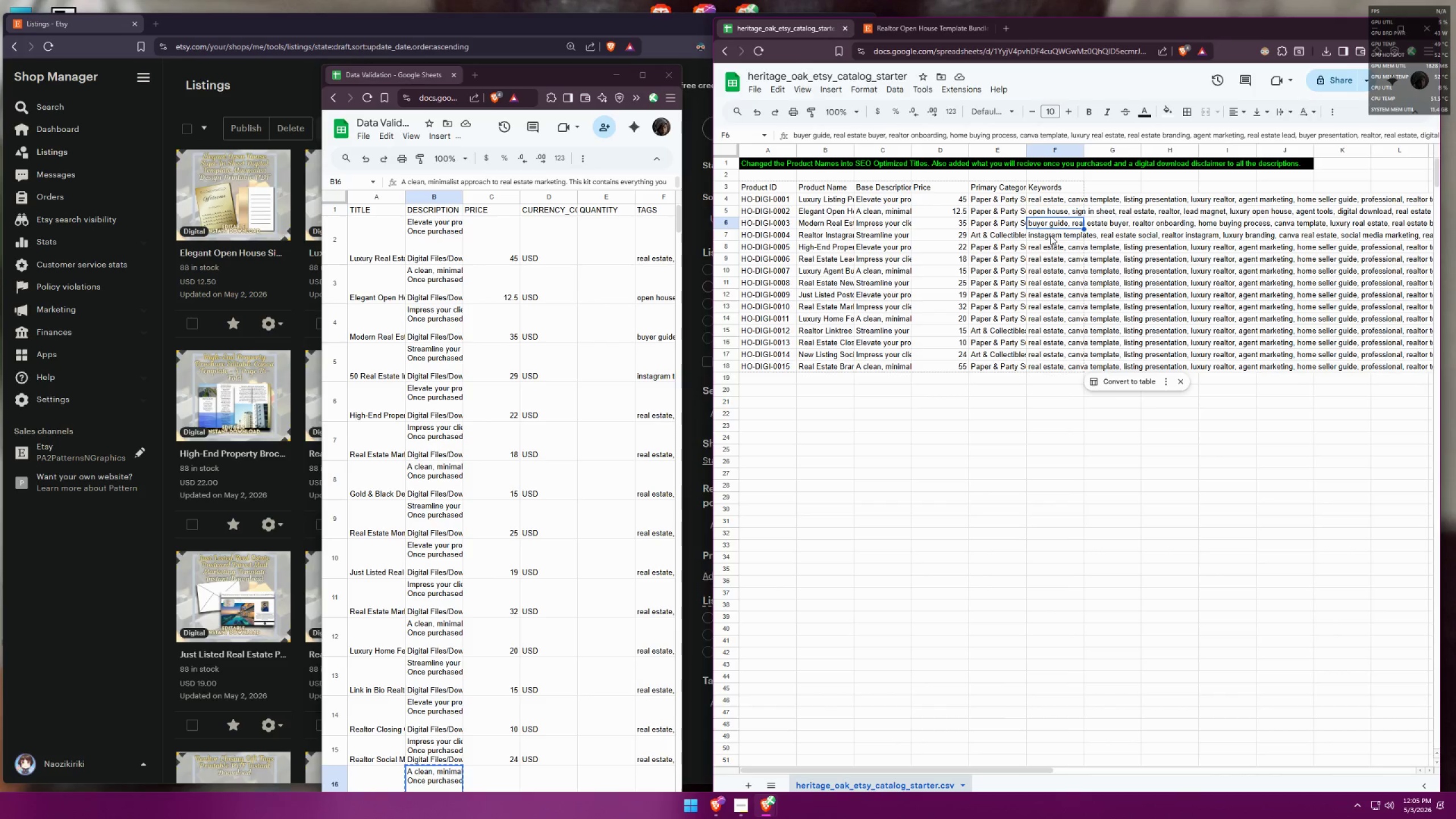 
left_click_drag(start_coordinate=[685, 250], to_coordinate=[1311, 164])
 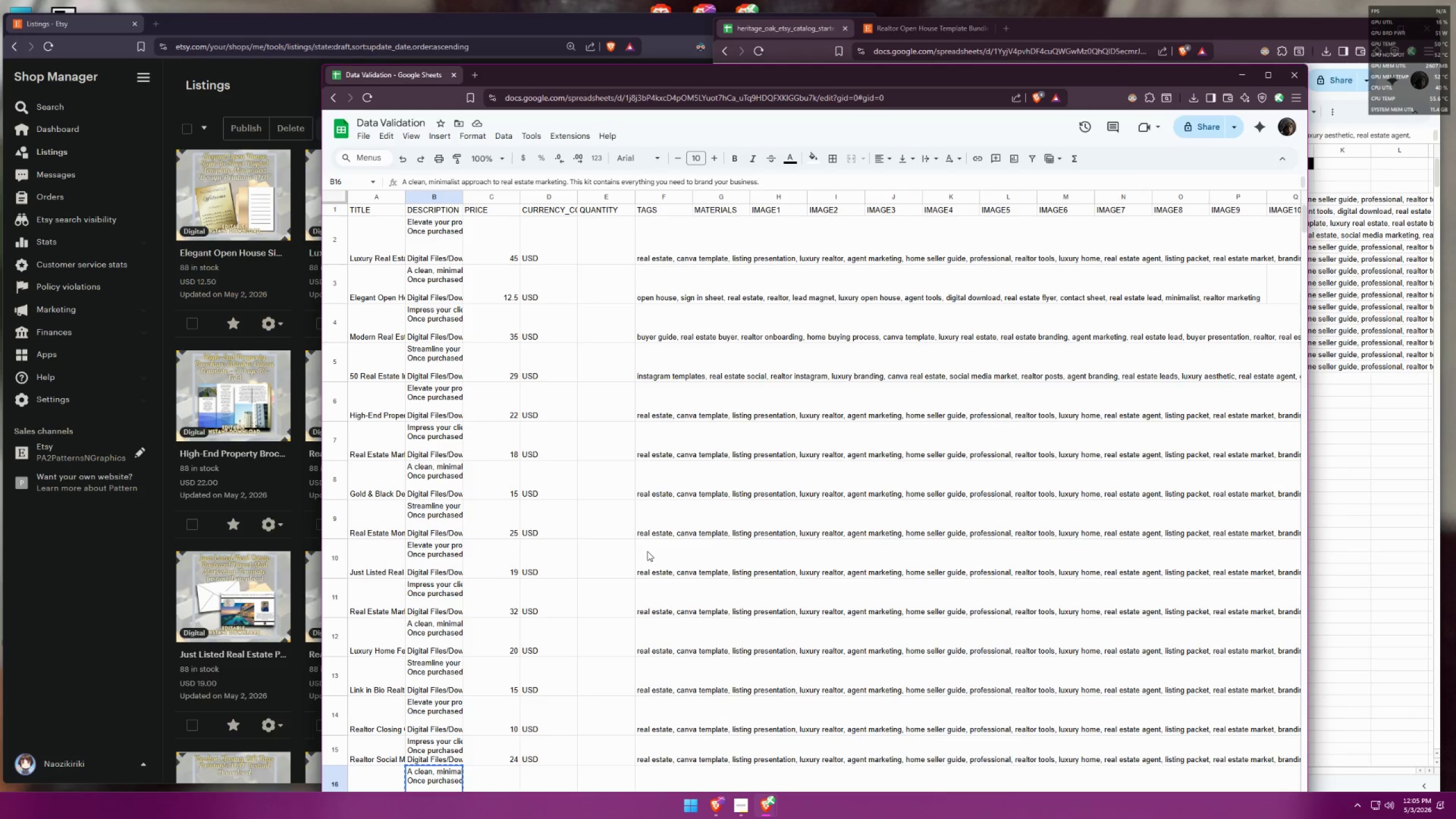 
double_click([649, 558])
 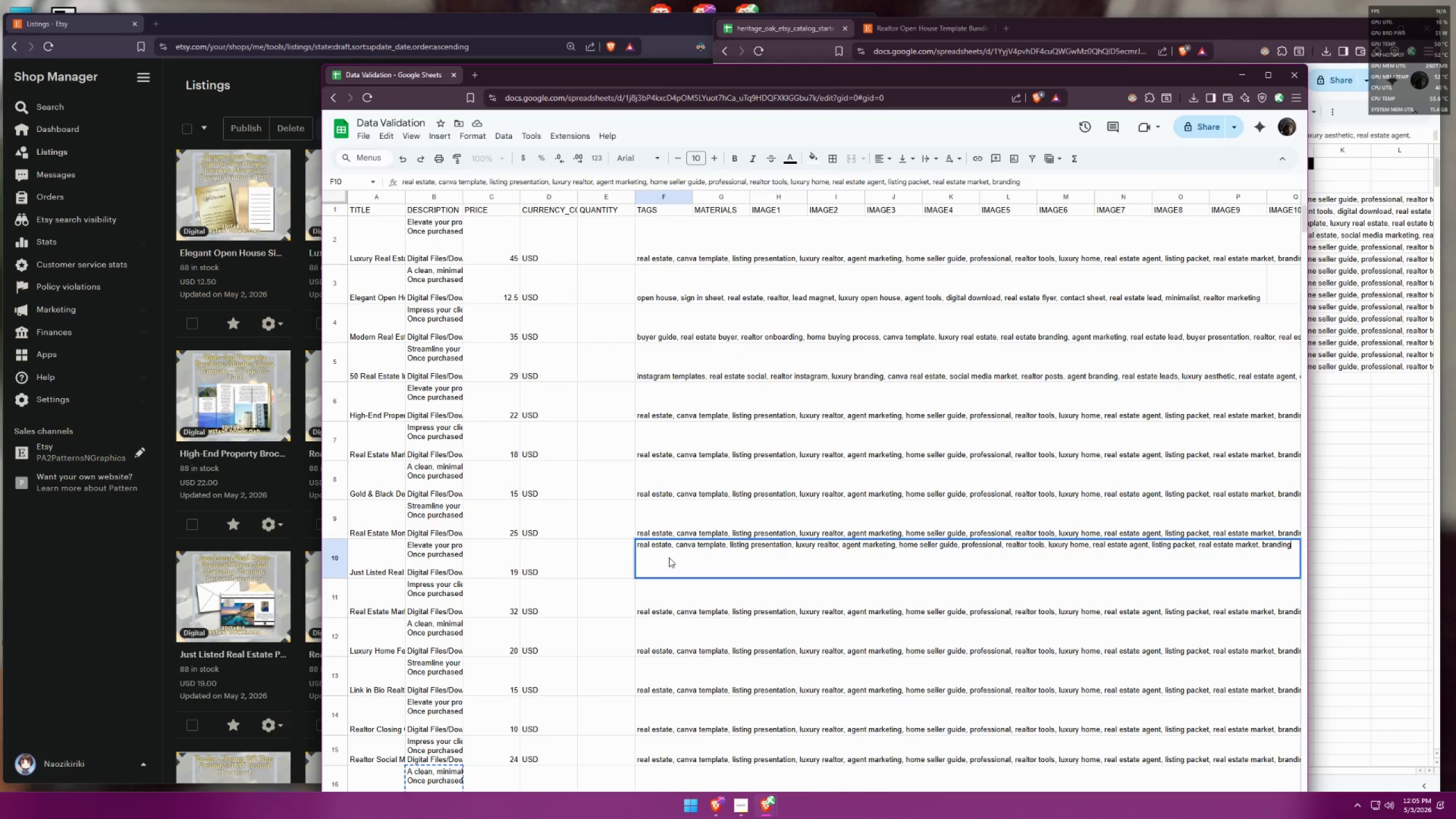 
key(Control+A)
 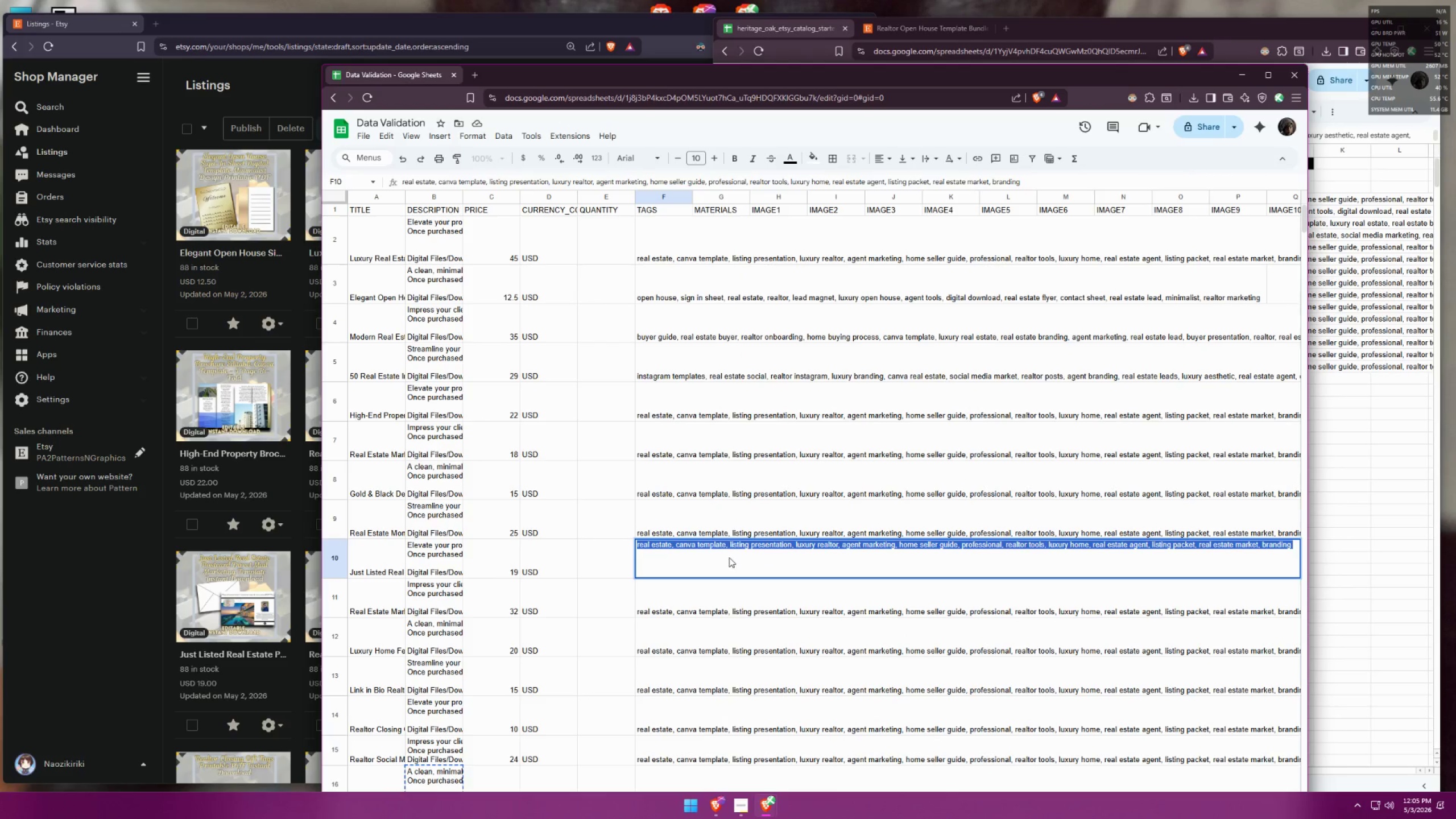 
key(Control+C)
 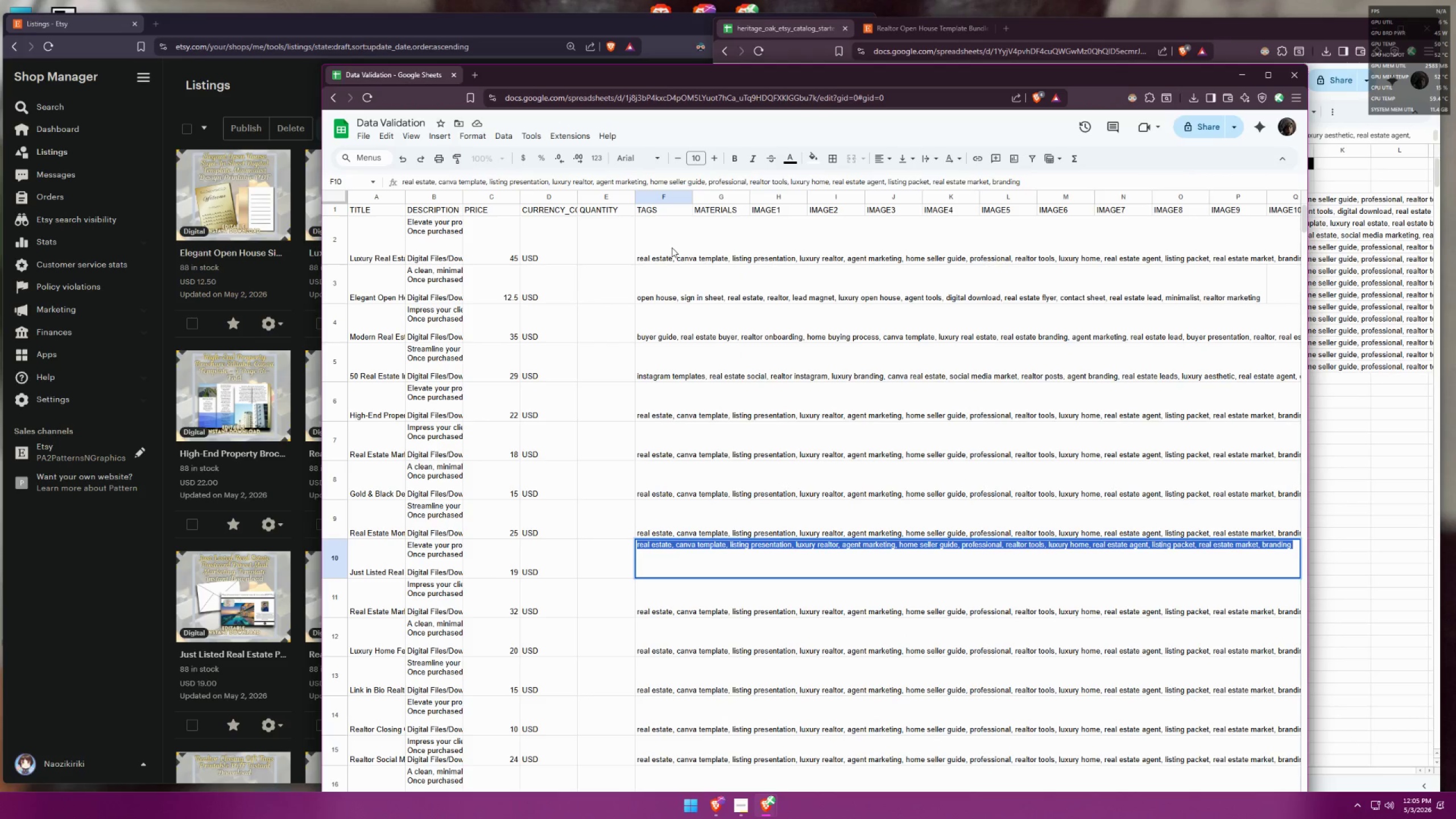 
left_click([652, 242])
 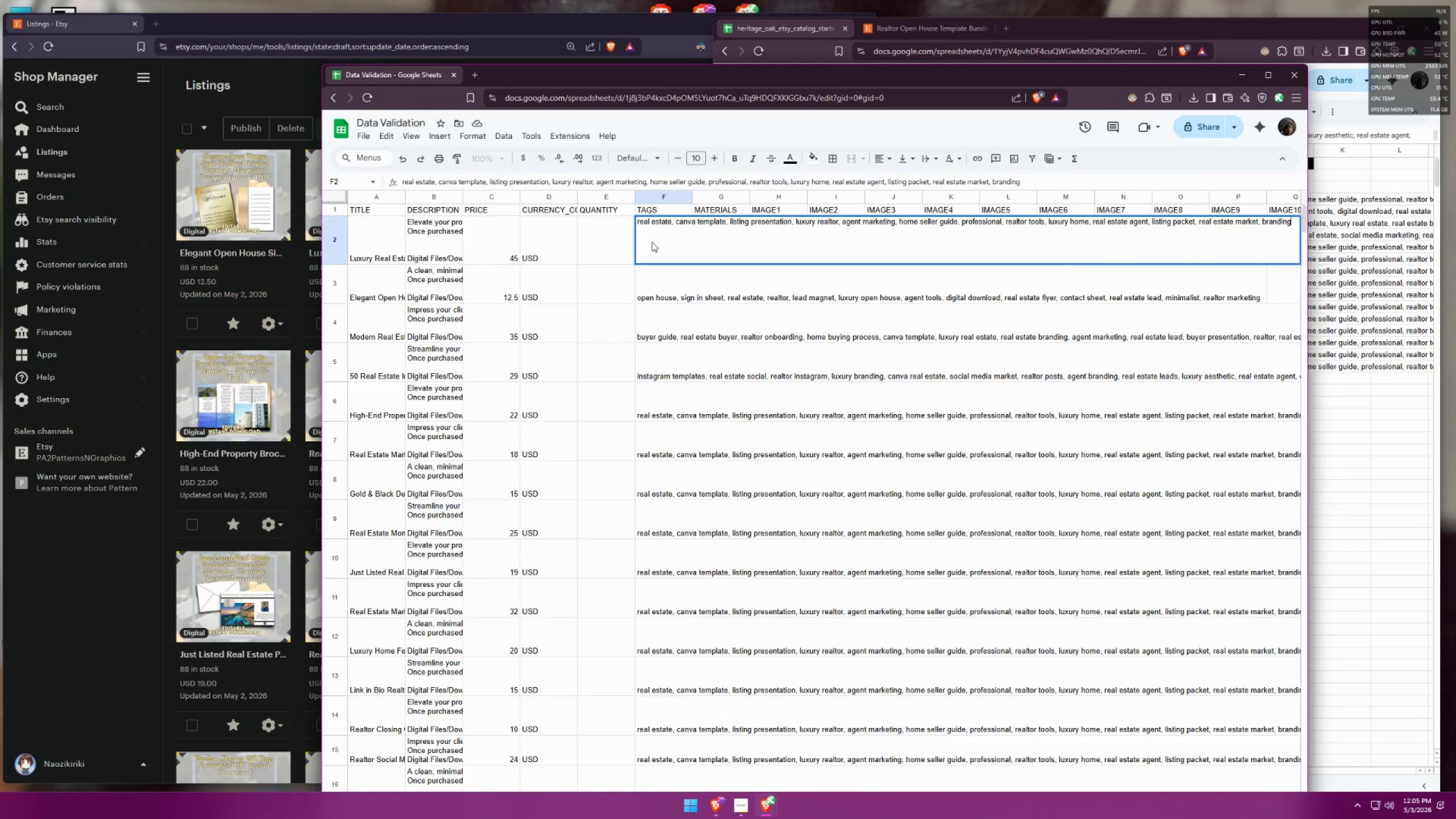 
key(Control+A)
 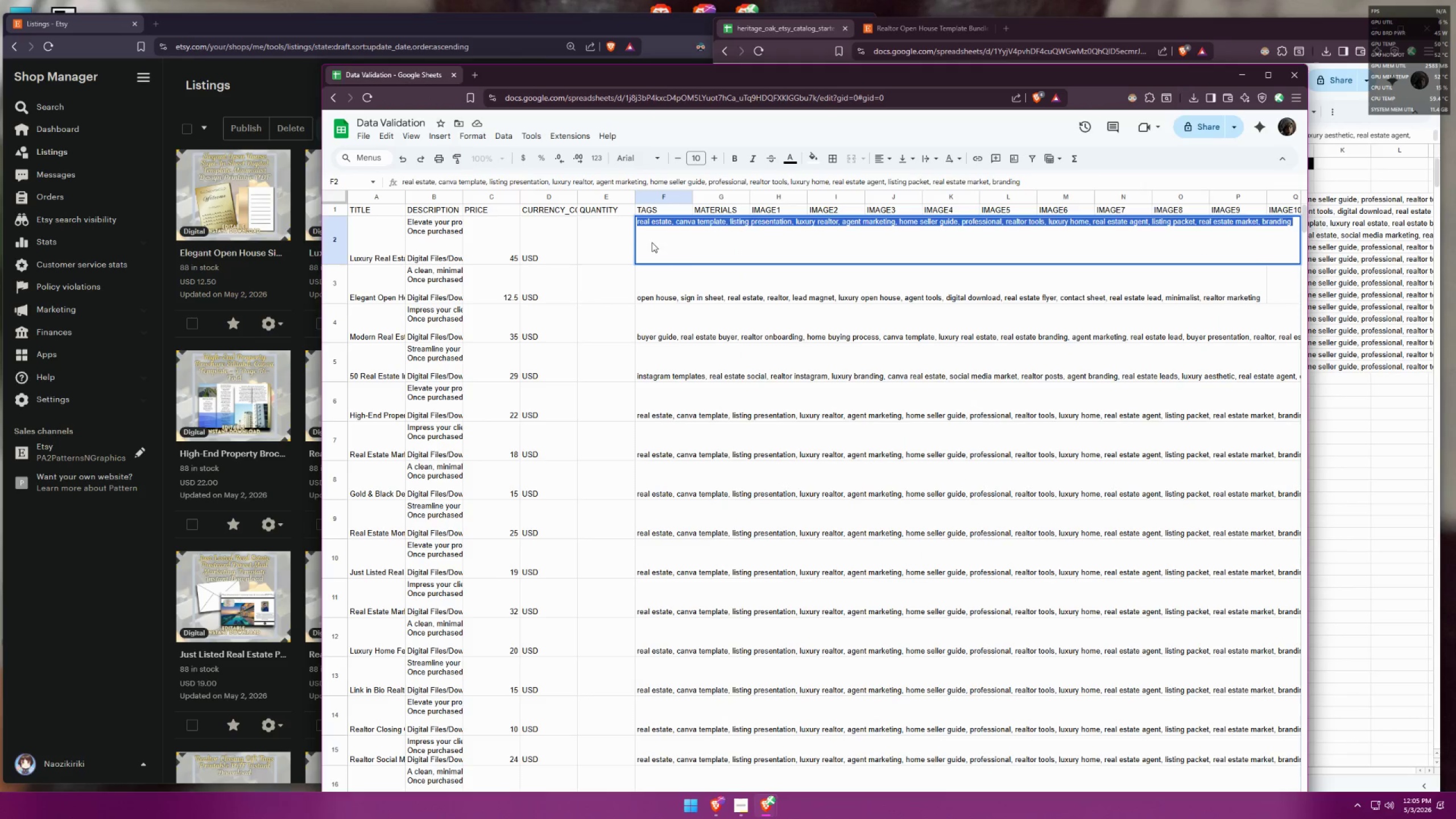 
key(Control+V)
 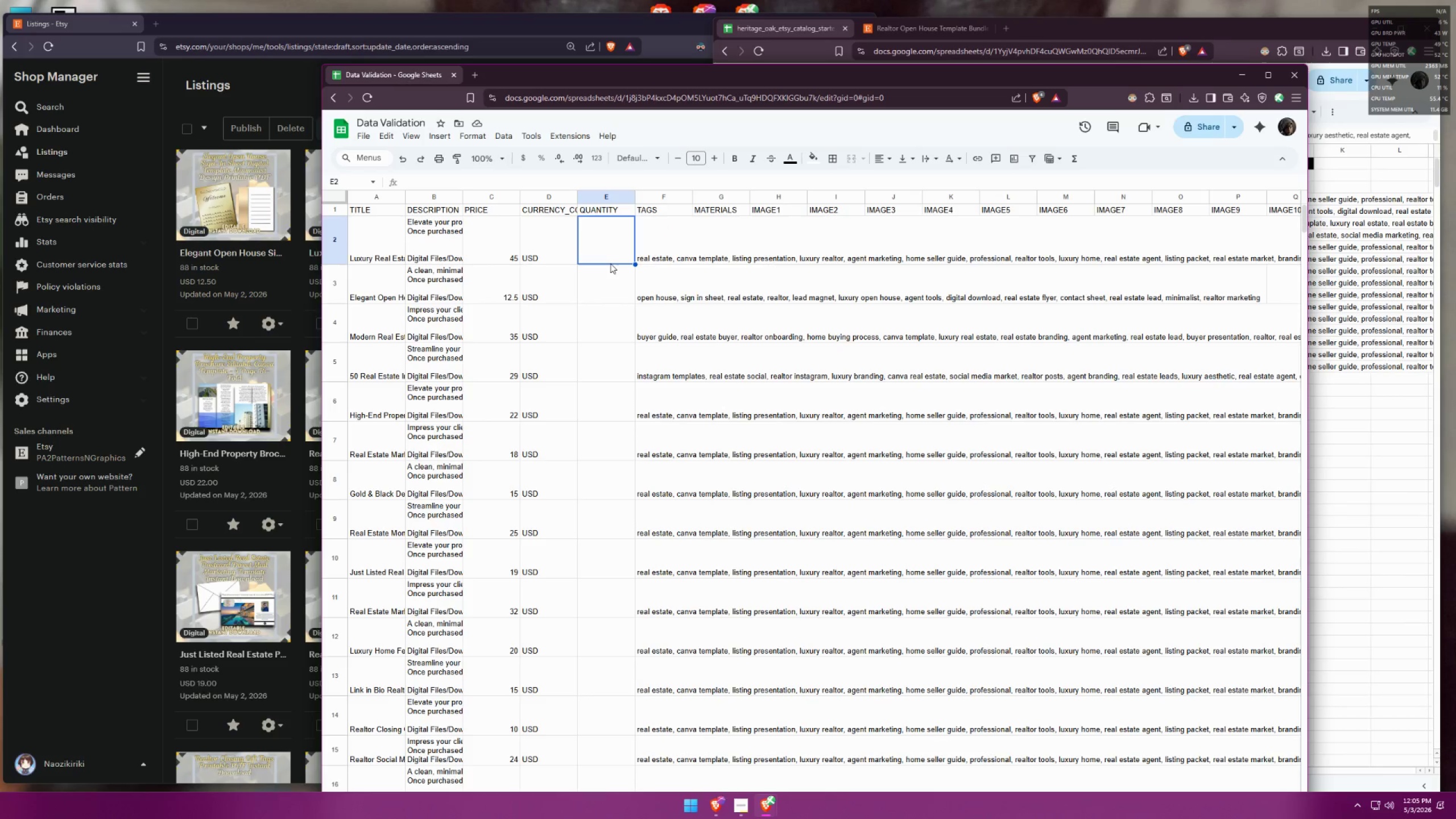 
hold_key(key=ControlLeft, duration=1.39)
scroll: coordinate [659, 375], scroll_direction: down, amount: 2.0
 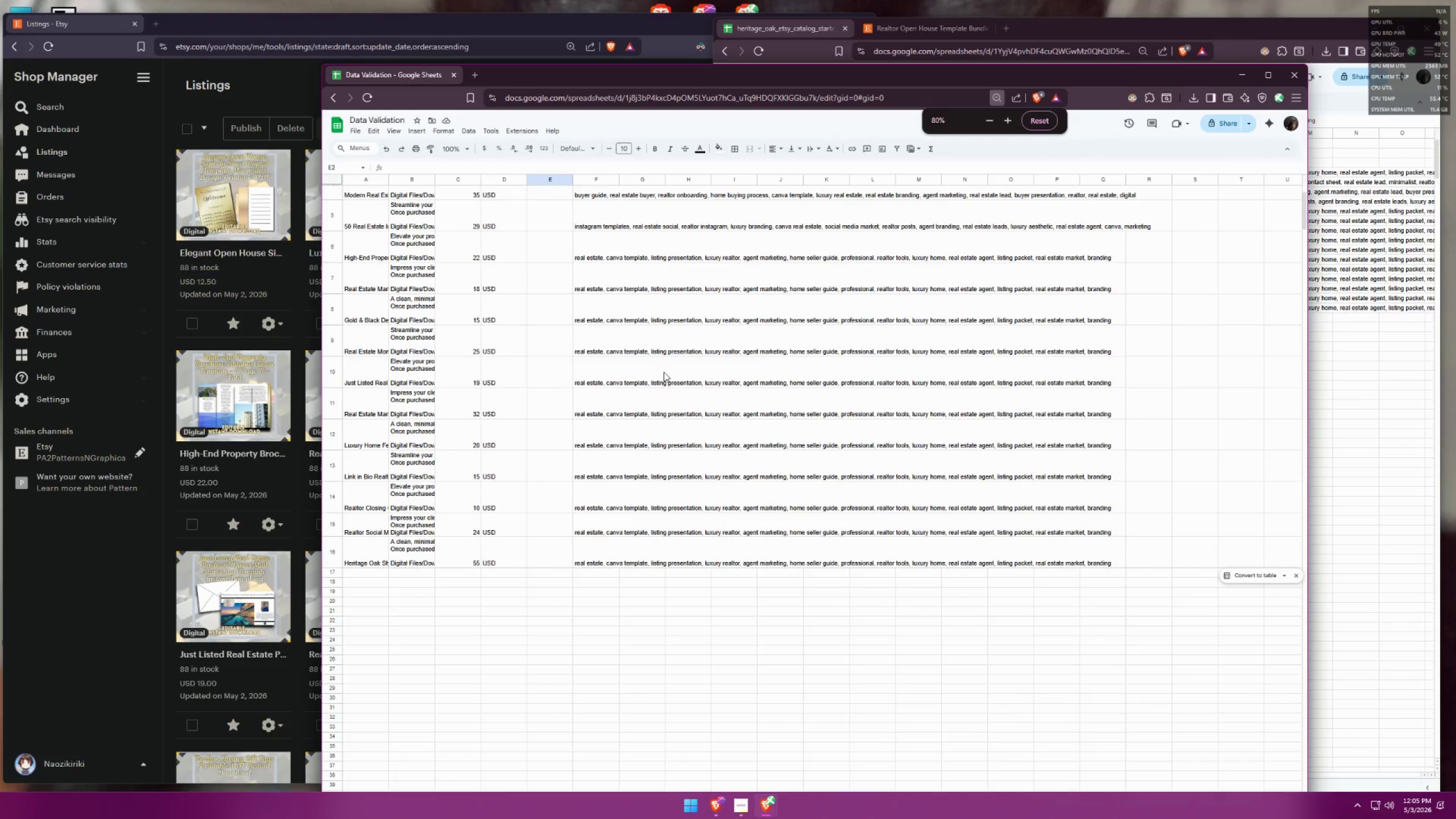 
scroll: coordinate [664, 371], scroll_direction: up, amount: 3.0
 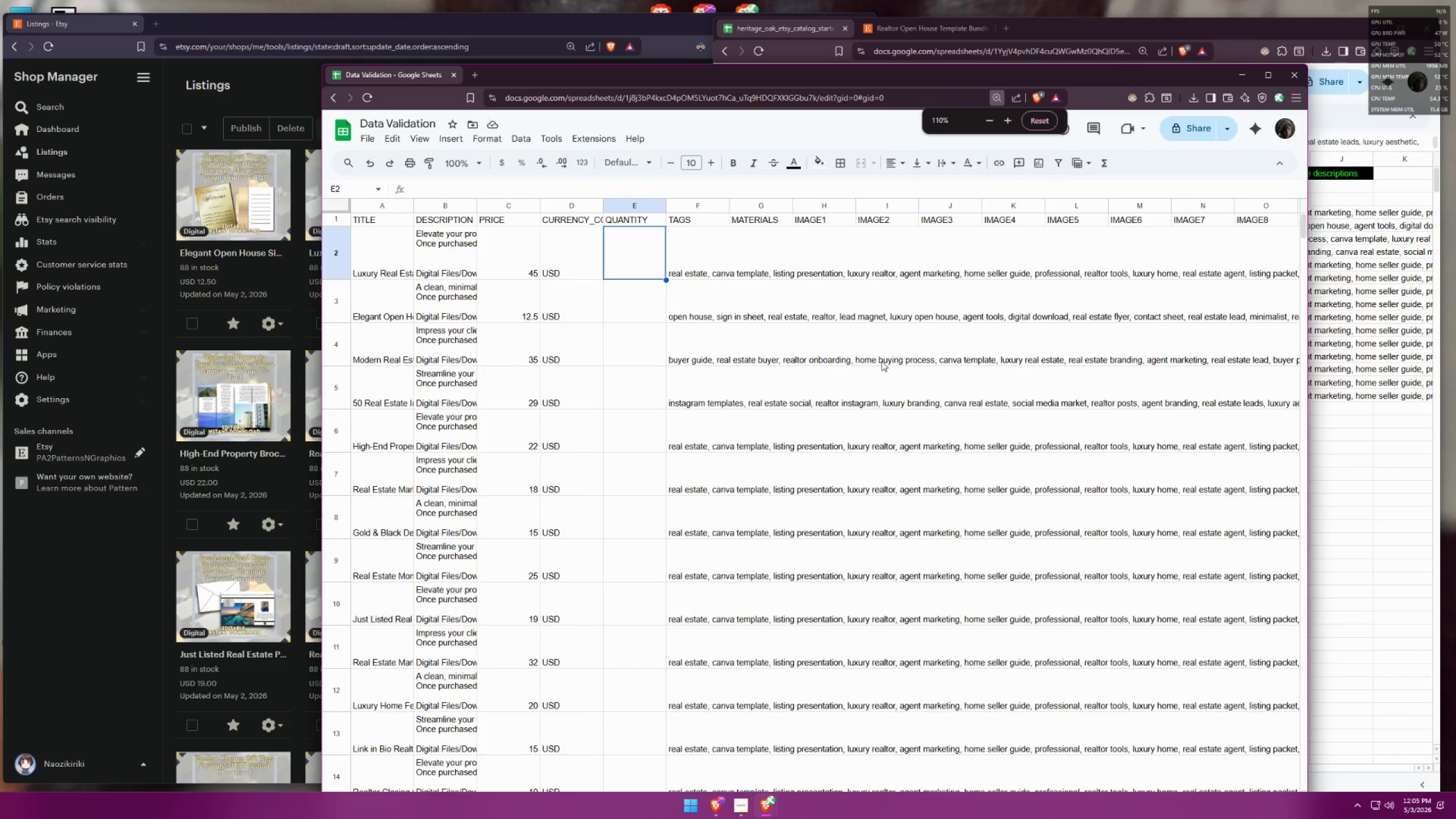 
hold_key(key=ControlLeft, duration=0.4)
scroll: coordinate [677, 317], scroll_direction: down, amount: 1.0
 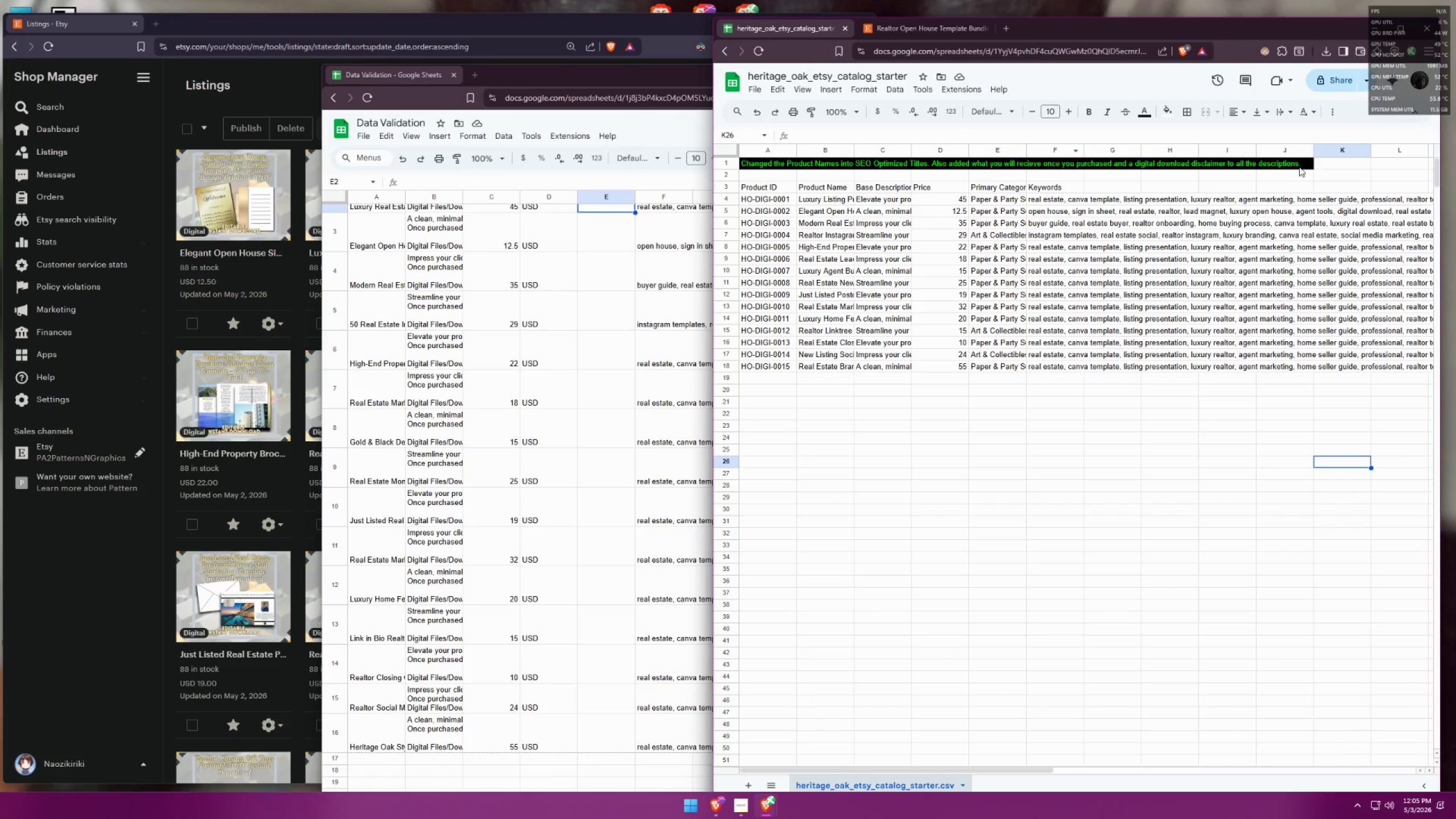 
double_click([1304, 163])
 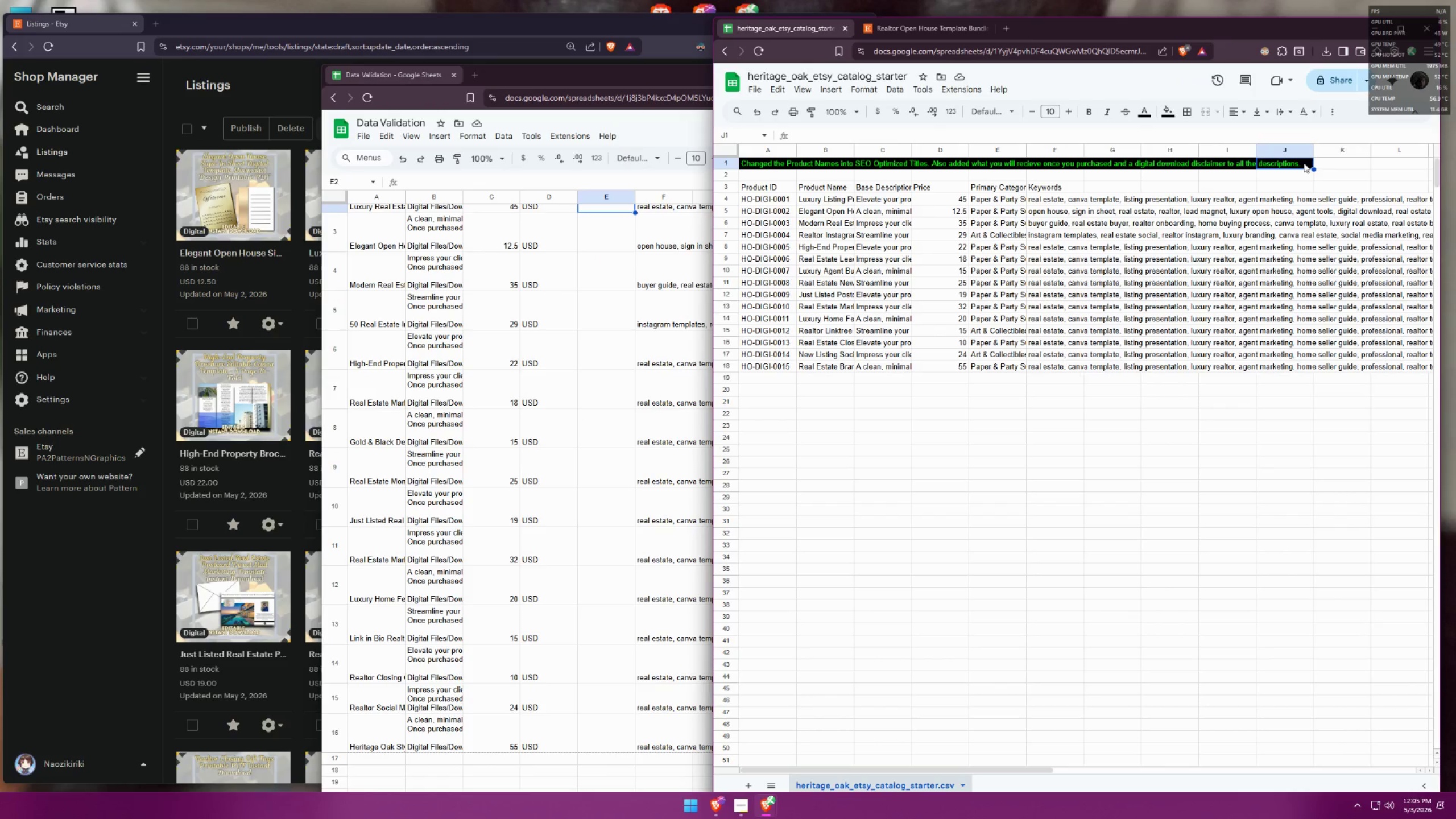 
triple_click([1304, 163])
 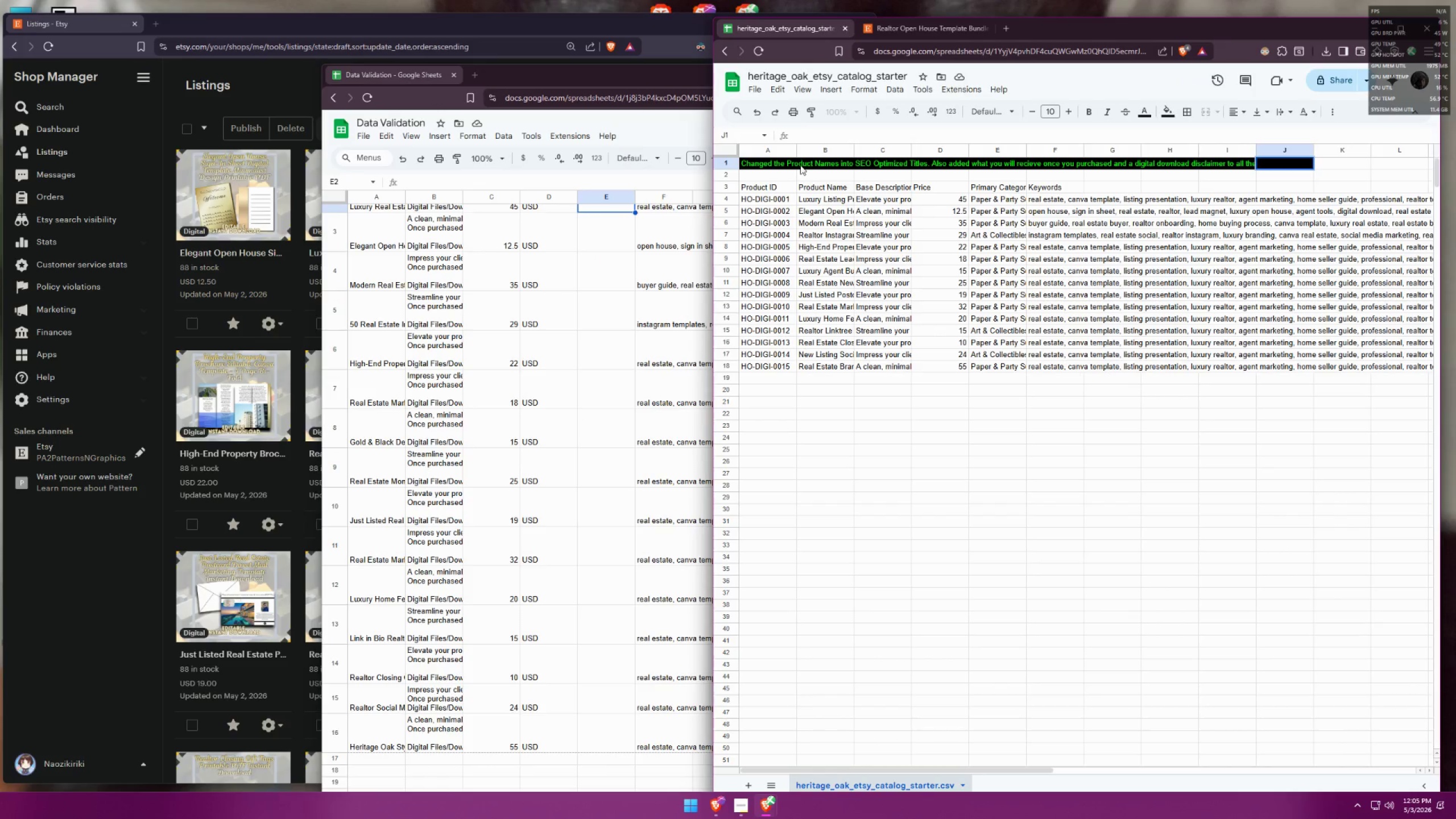 
double_click([756, 160])
 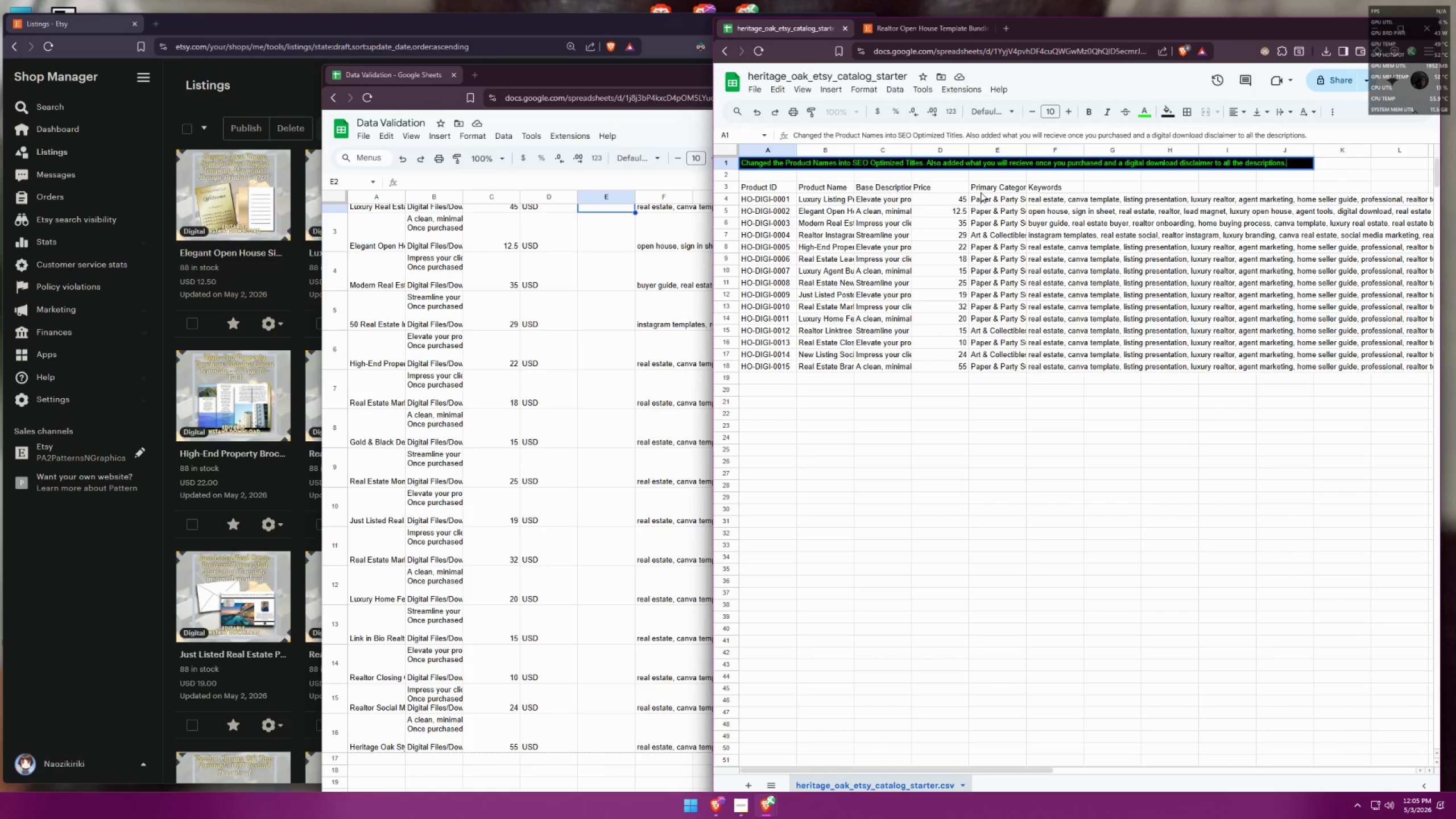 
key(Shift+ShiftLeft)
 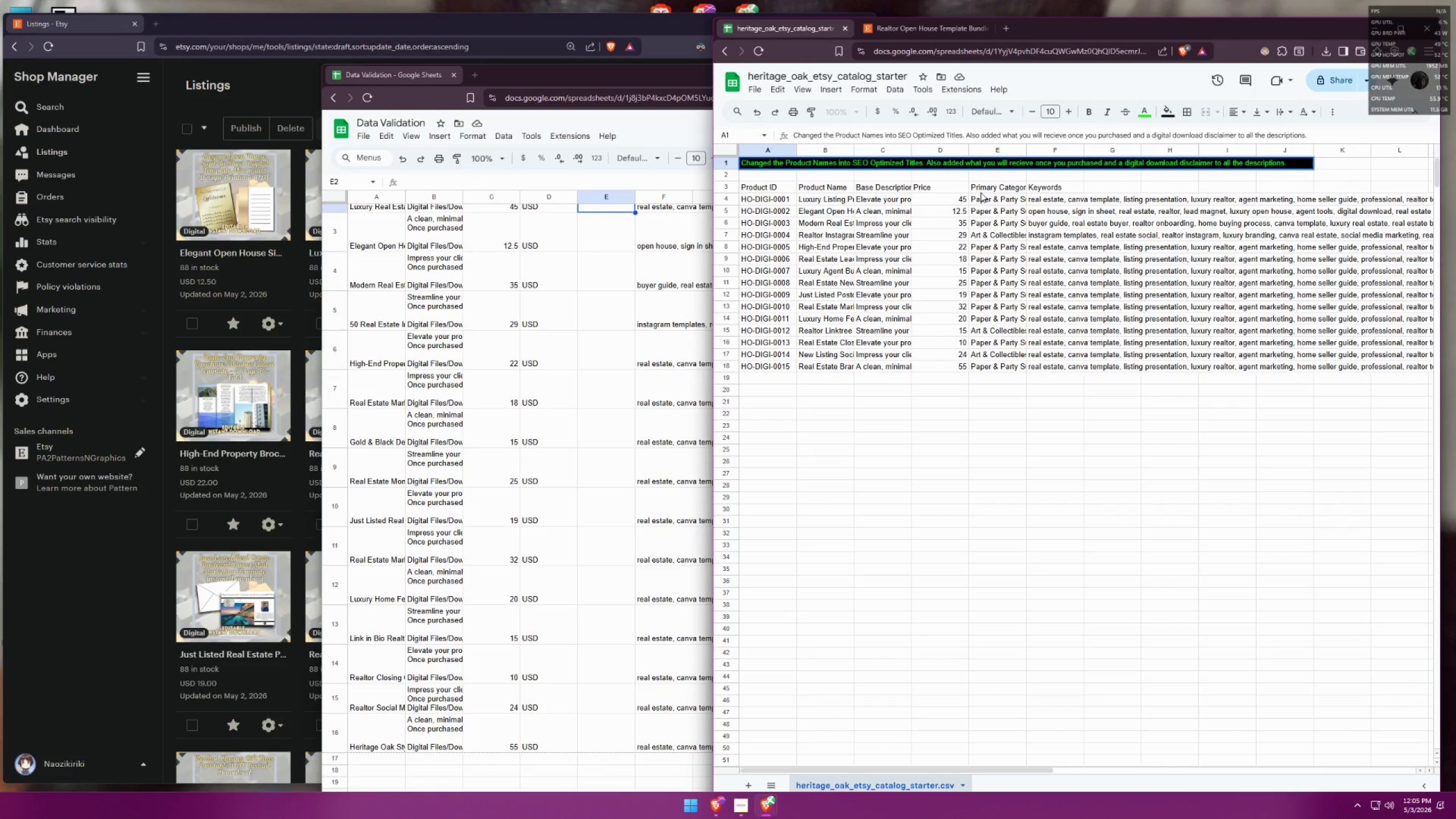 
key(Control+Enter)
 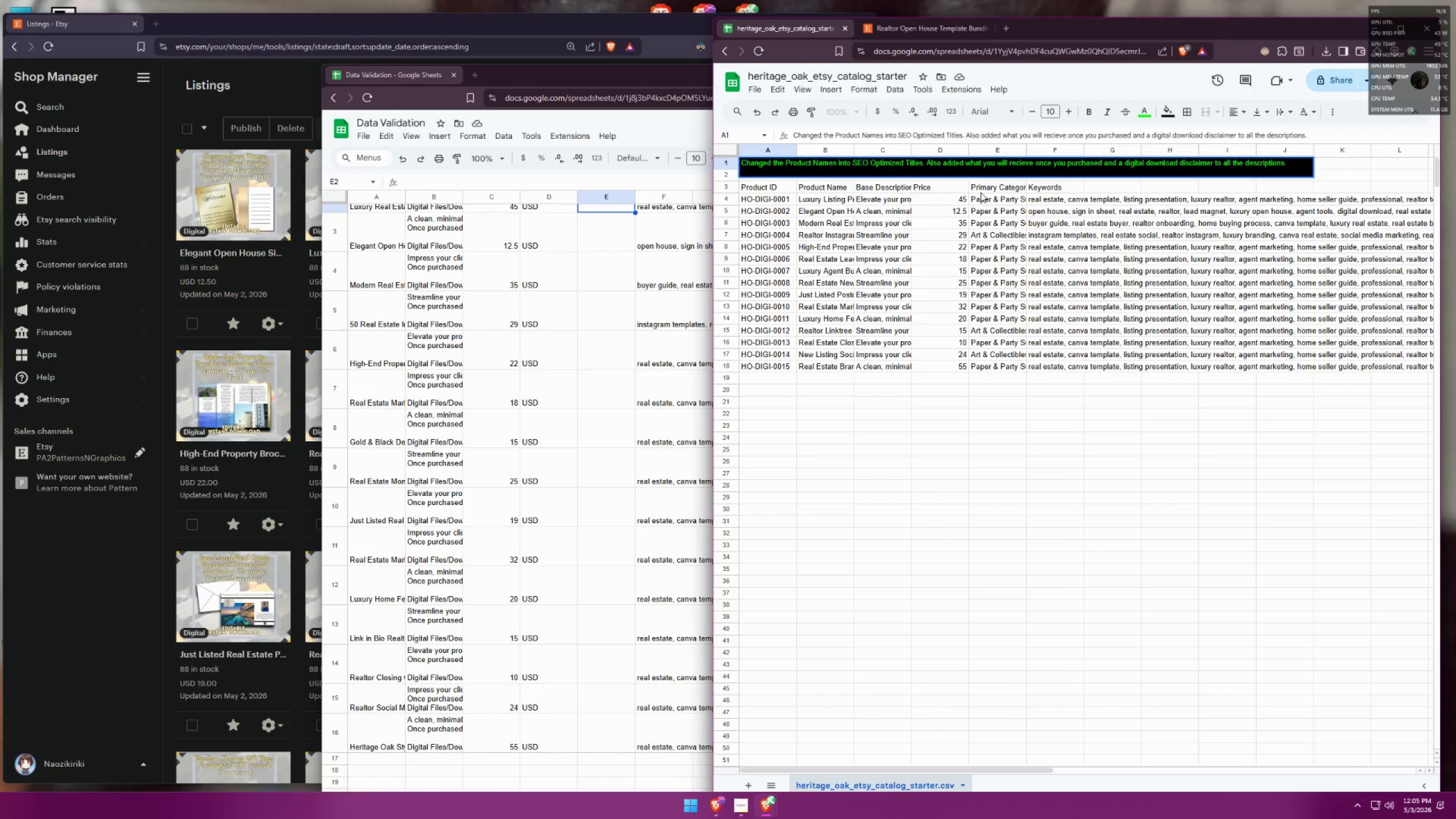 
type(for the tag "social media marketing" I changed it to "social media market" because it exceeded the 20)
 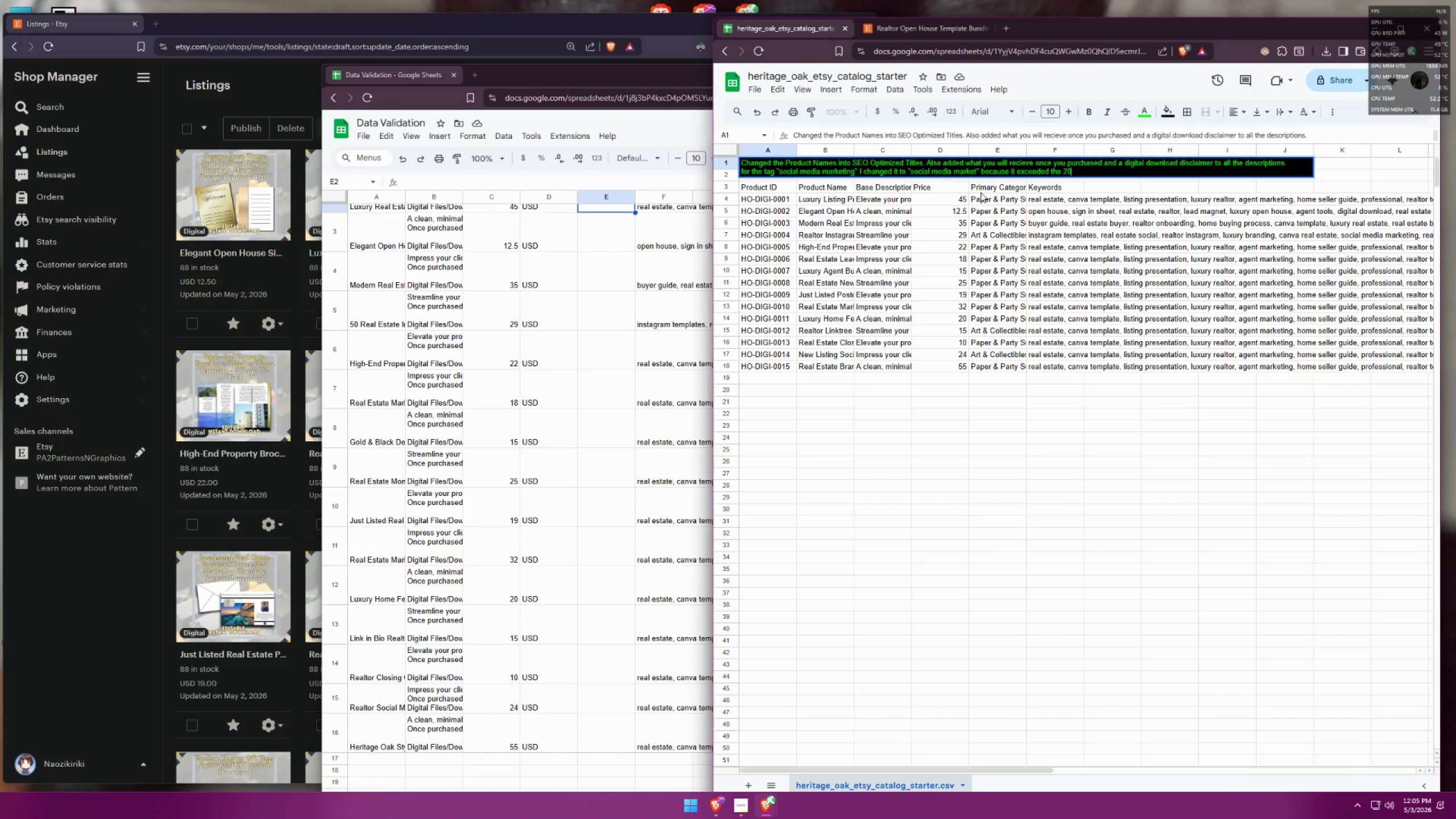 
type( characters limit)
 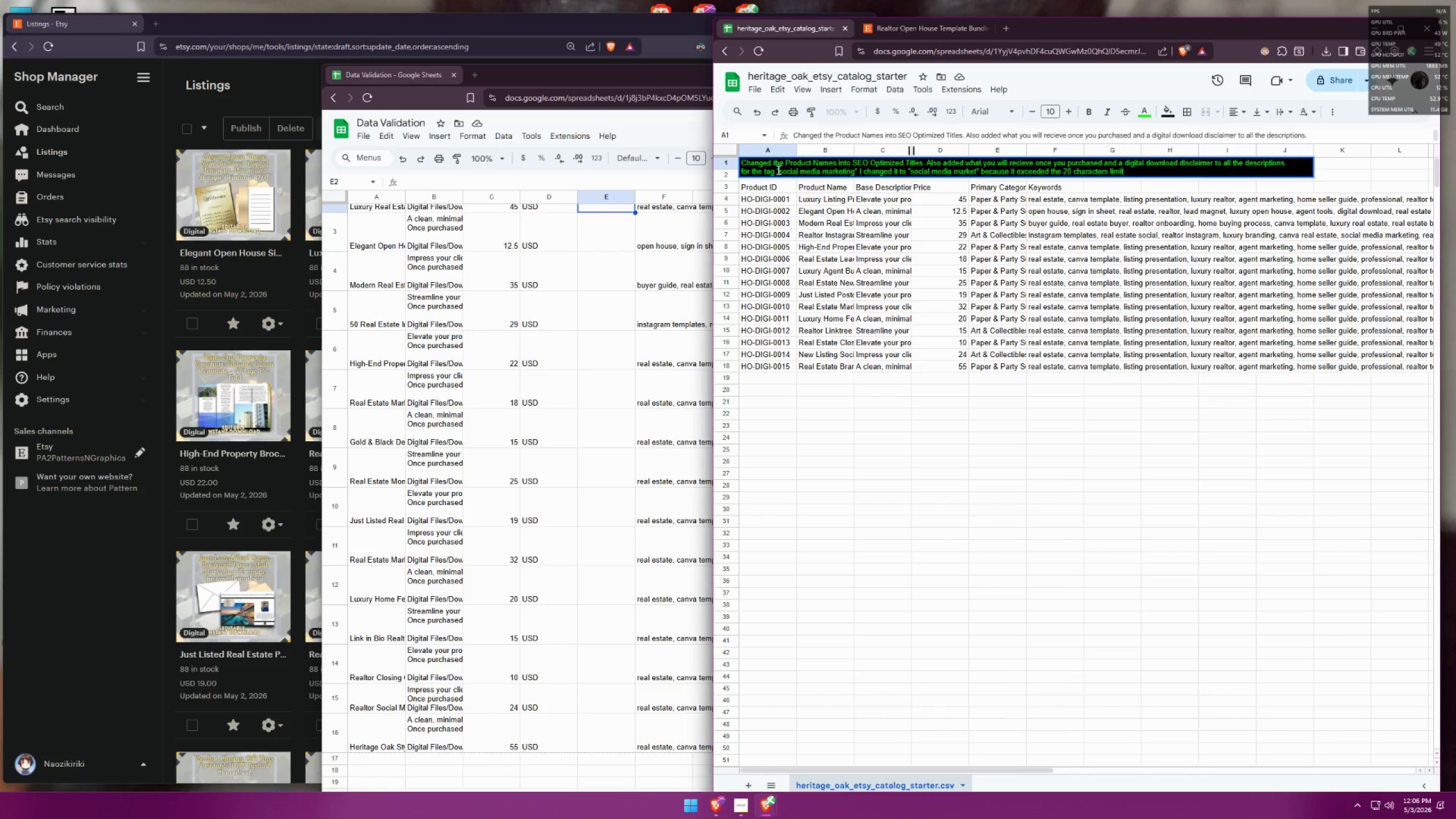 
left_click([787, 169])
 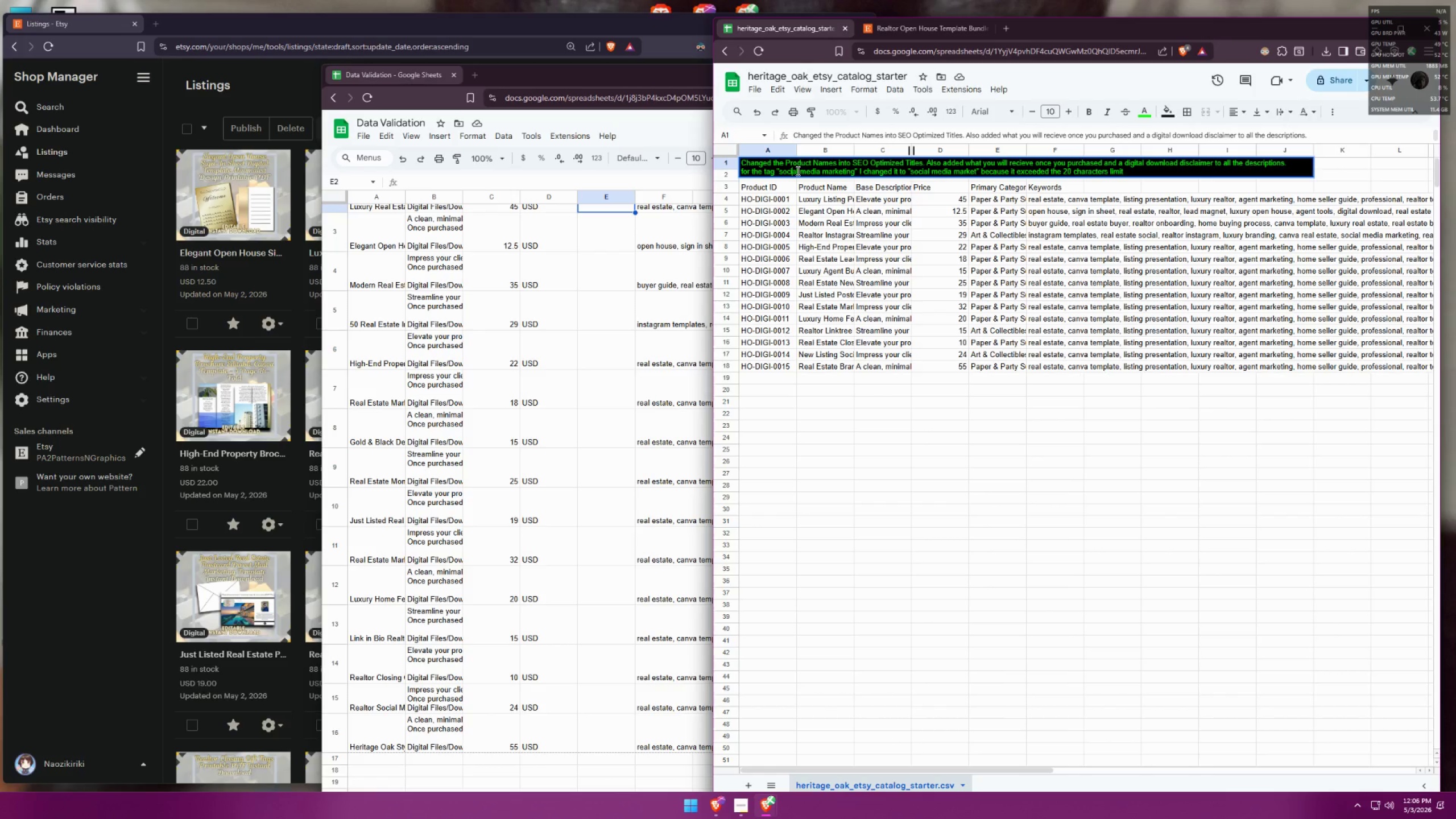 
double_click([797, 171])
 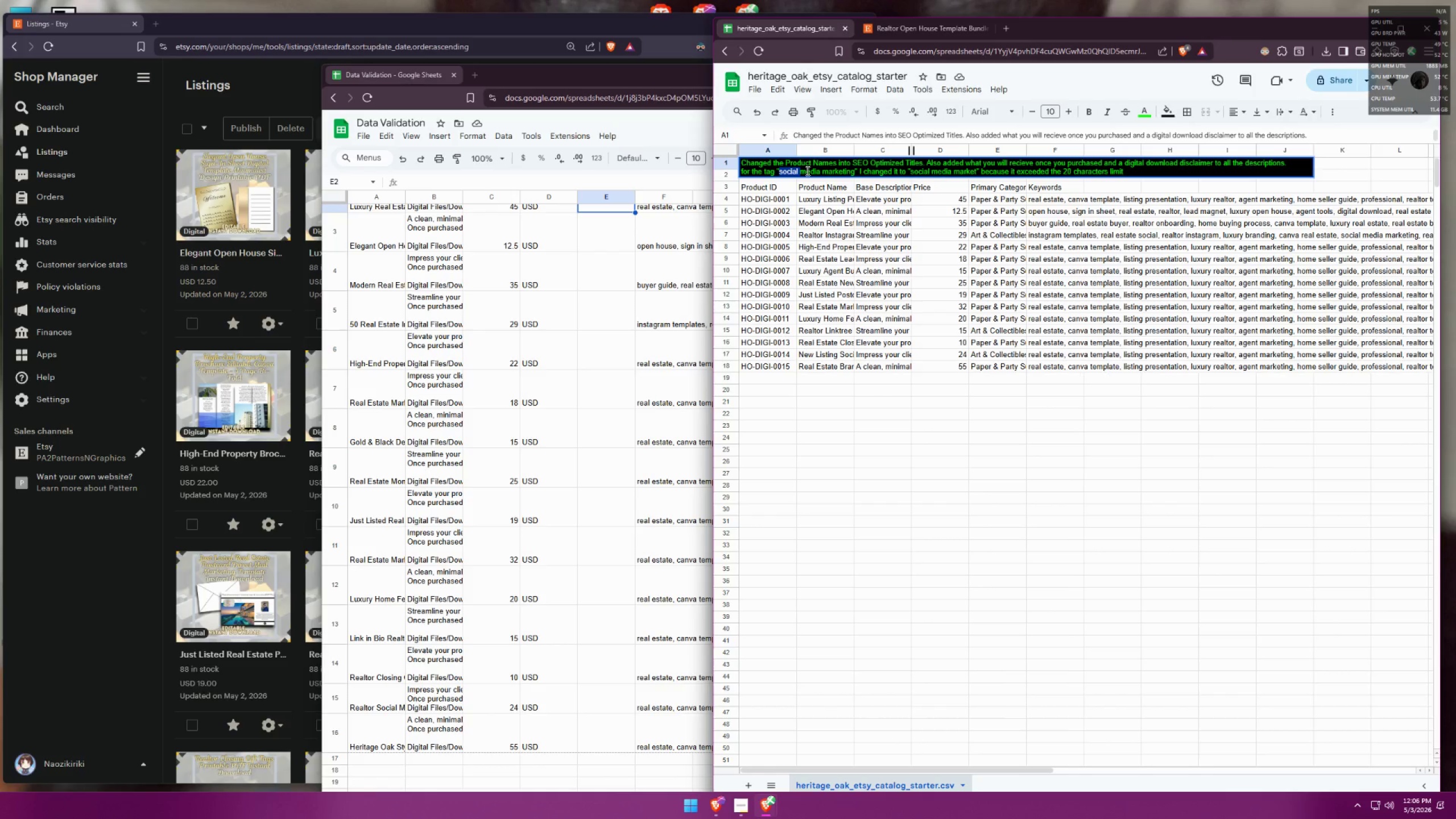 
left_click([806, 171])
 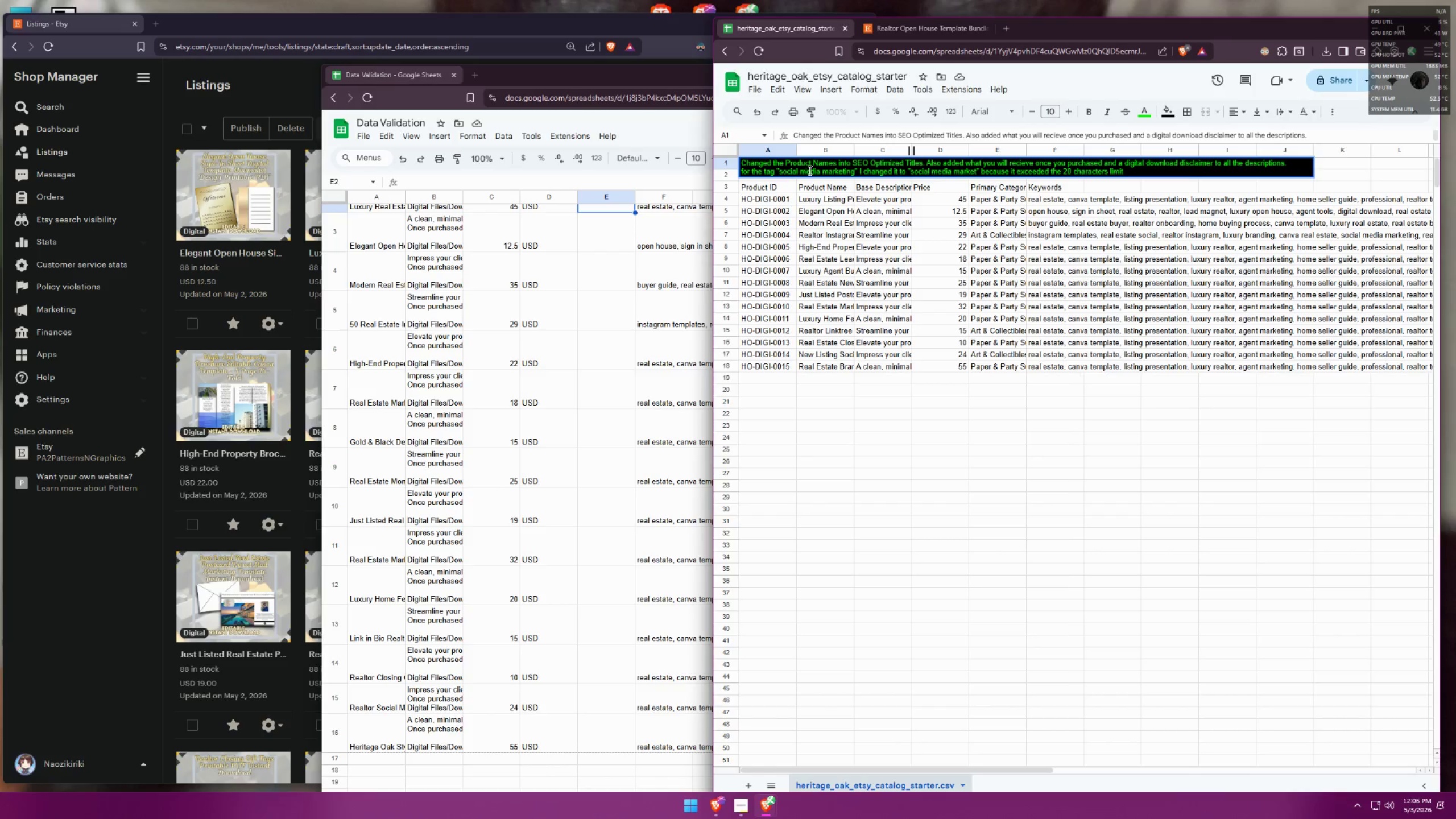 
left_click([809, 170])
 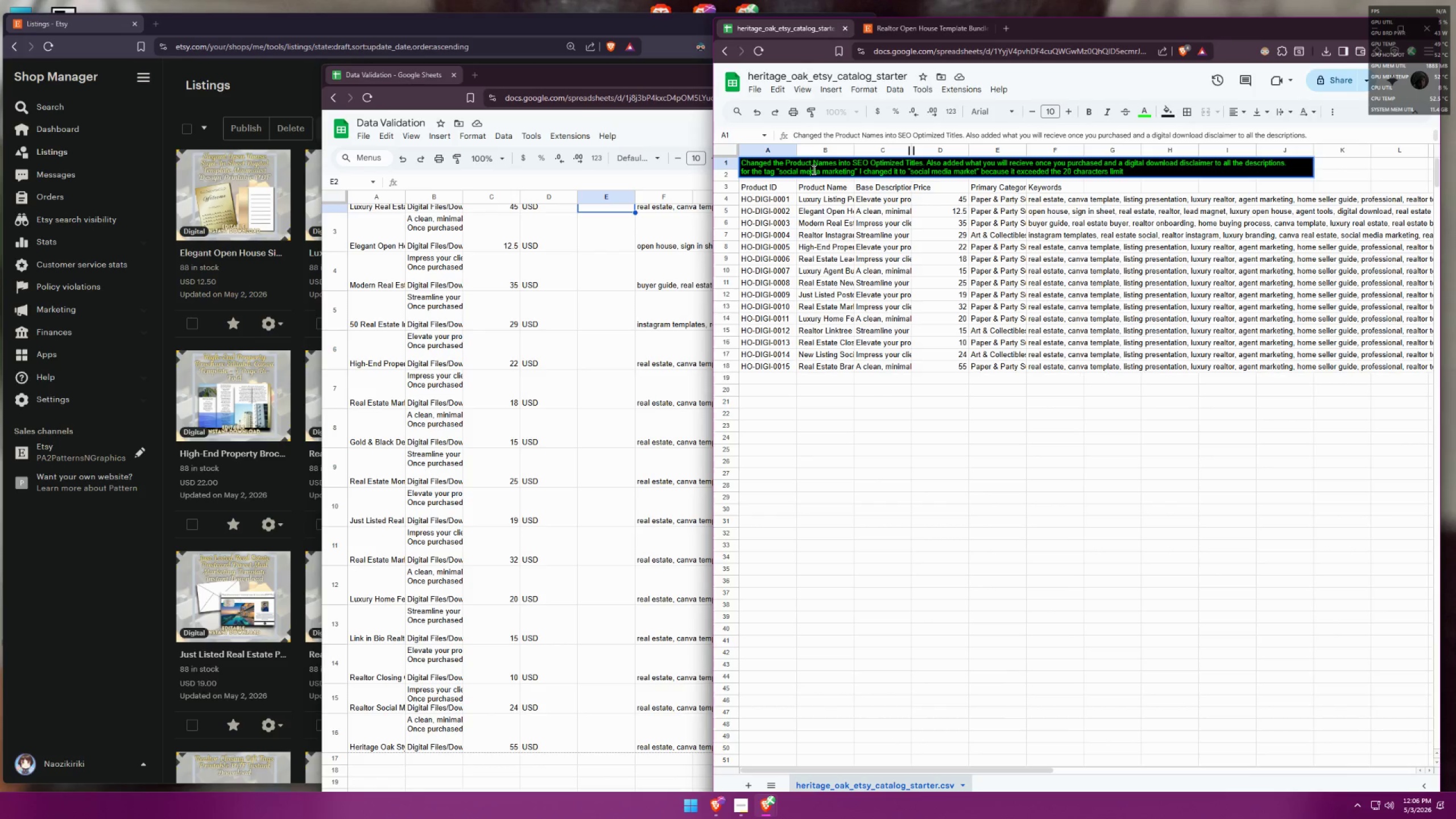 
double_click([813, 169])
 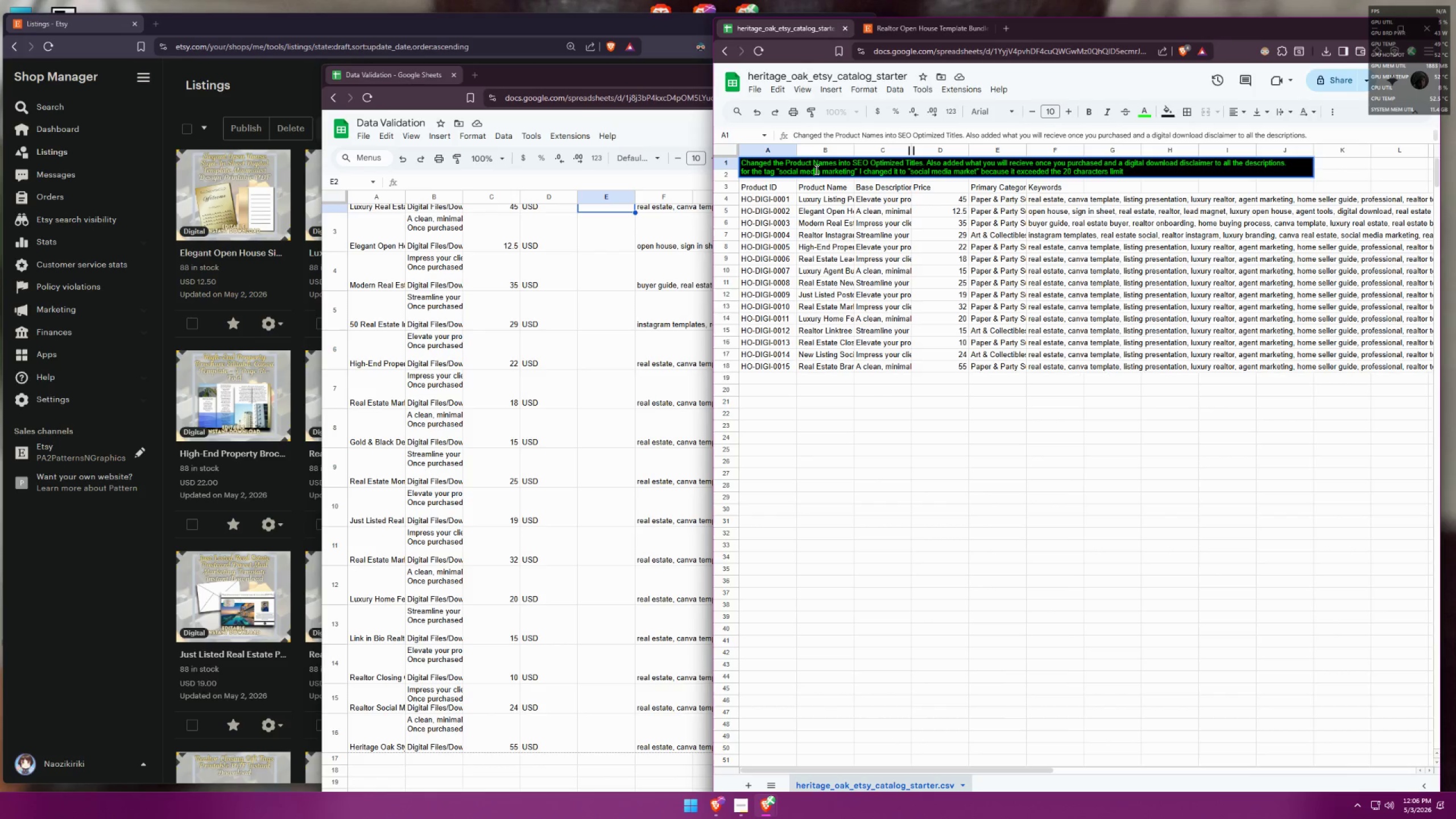 
triple_click([816, 169])
 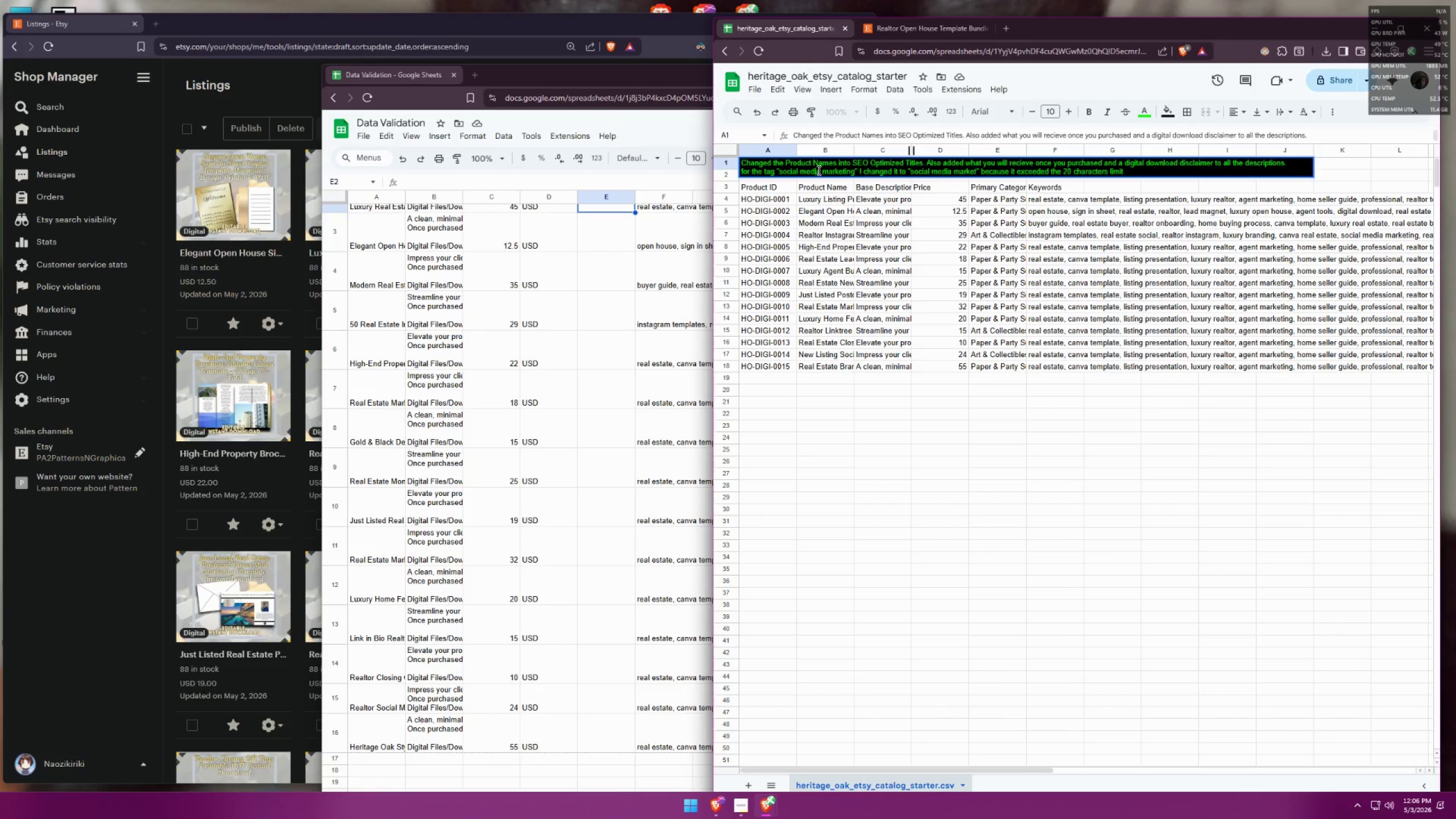 
triple_click([819, 170])
 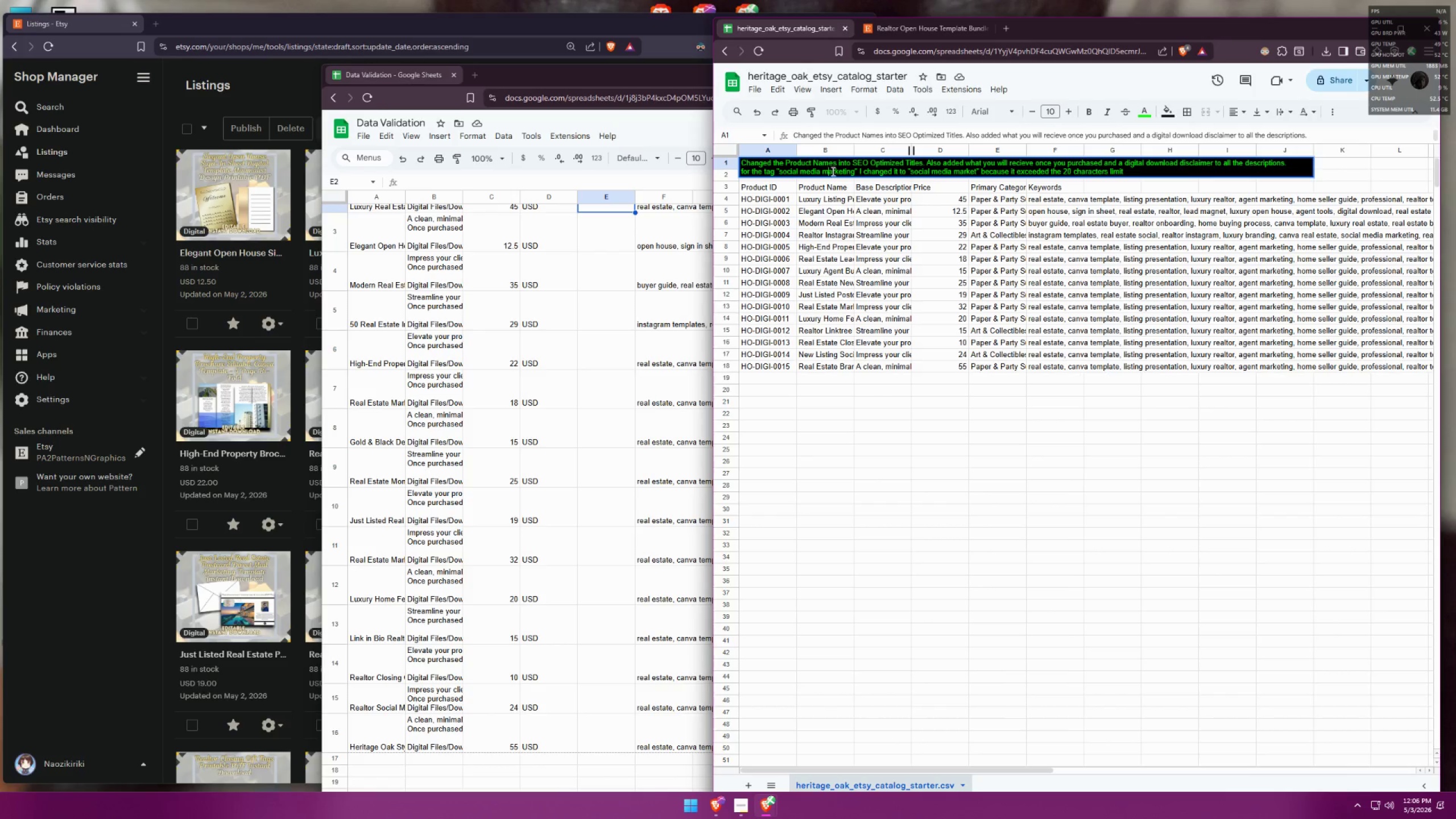 
double_click([830, 171])
 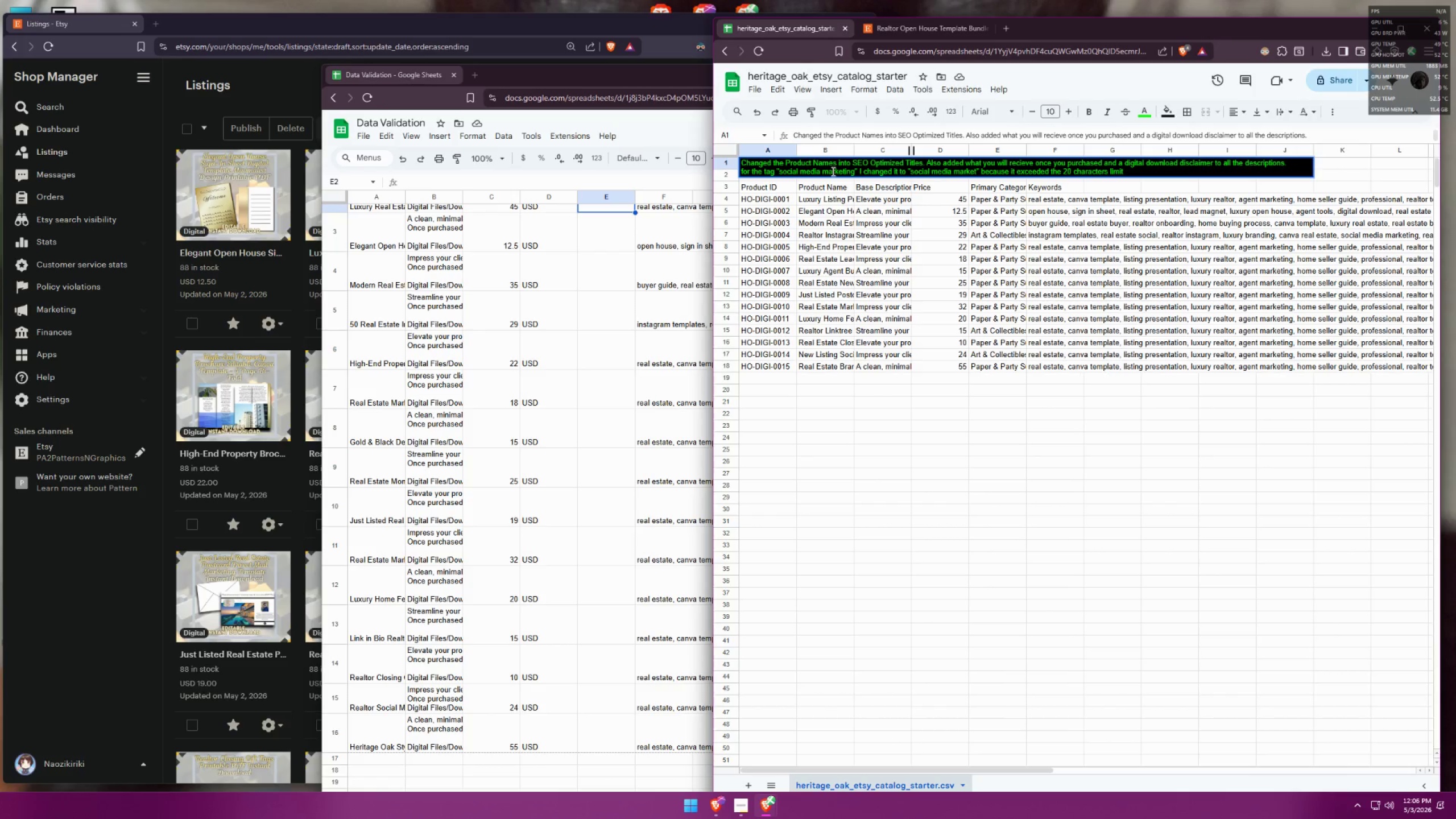 
triple_click([832, 171])
 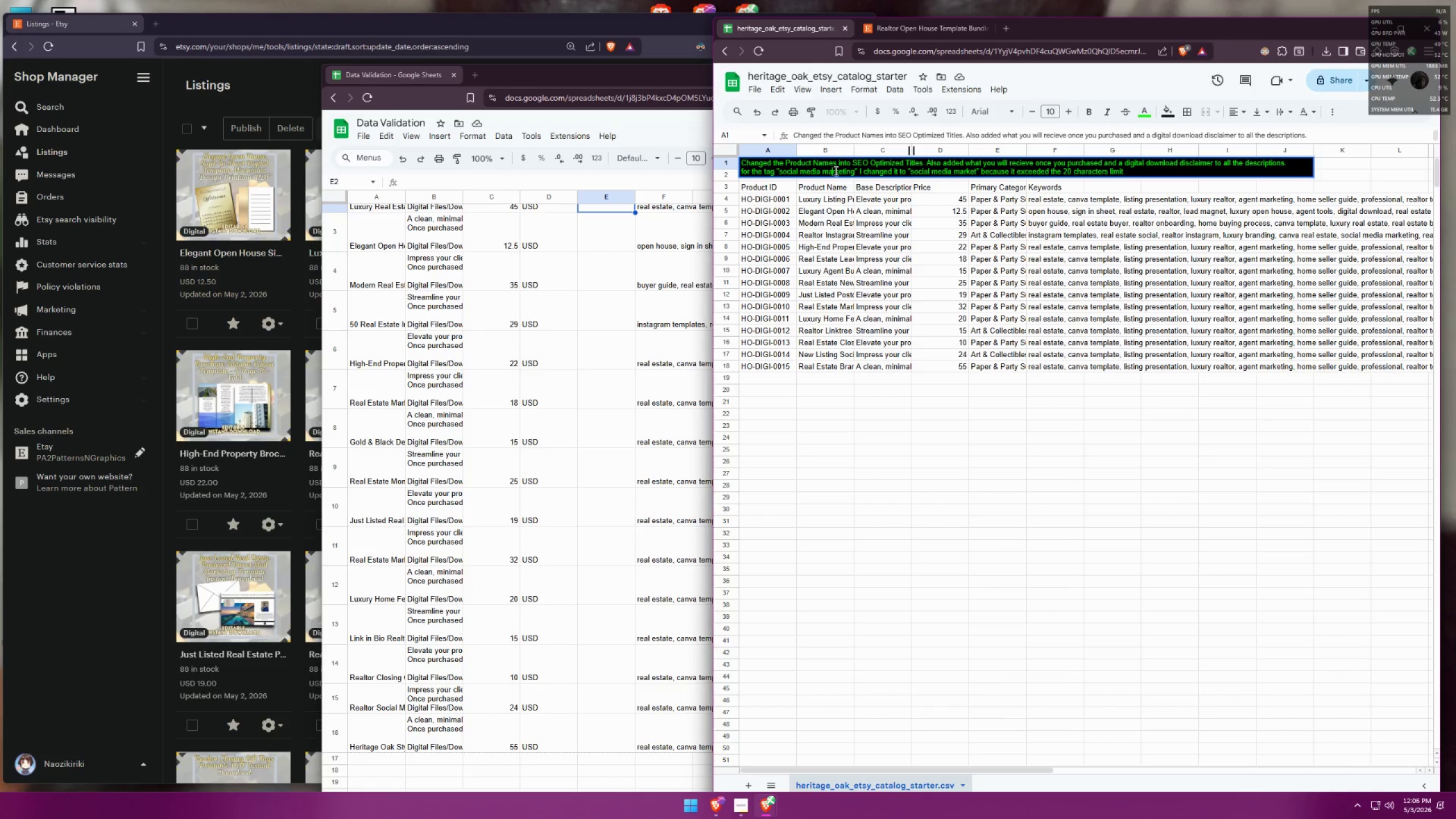 
triple_click([835, 171])
 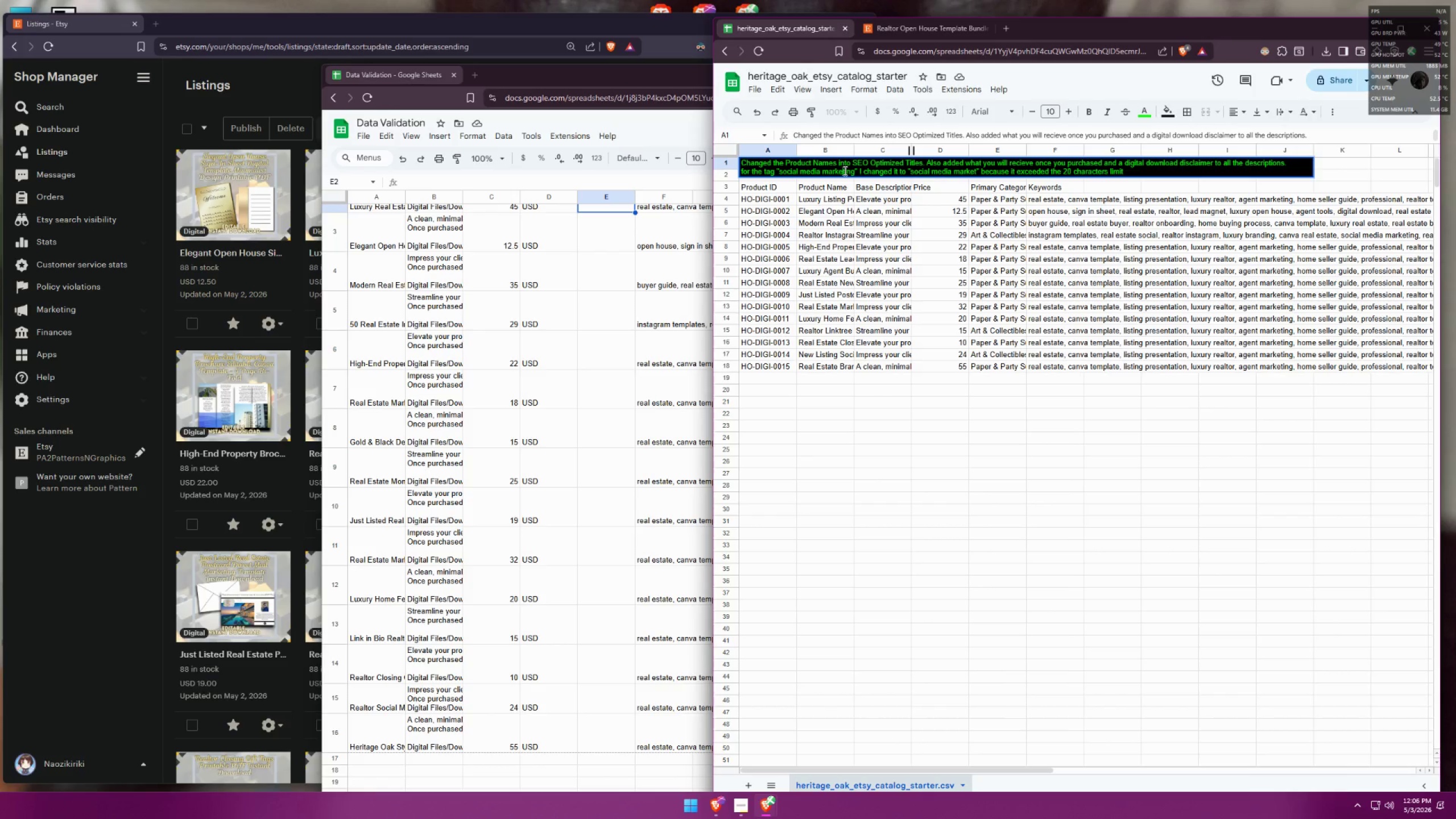 
double_click([845, 170])
 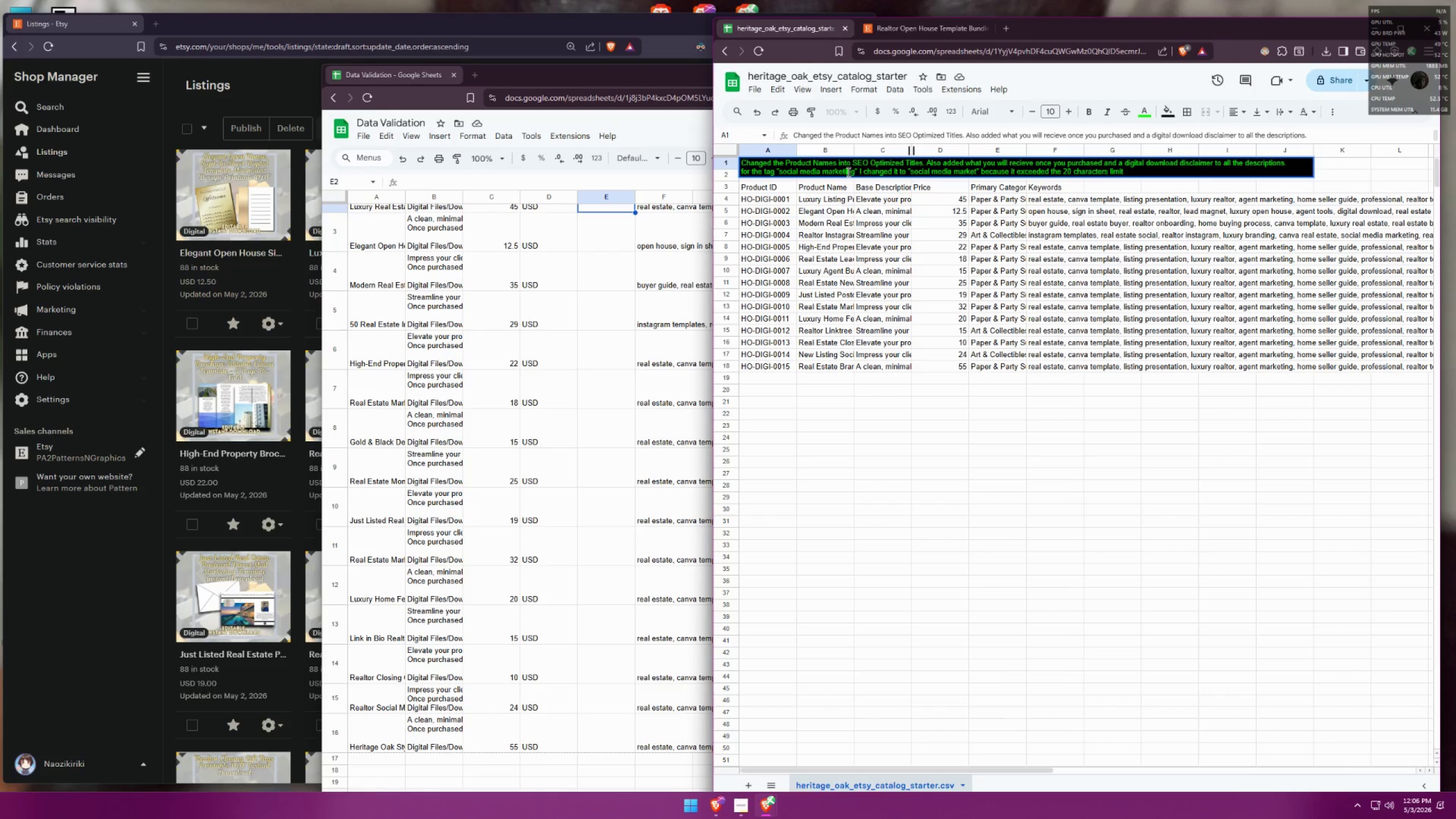 
double_click([850, 172])
 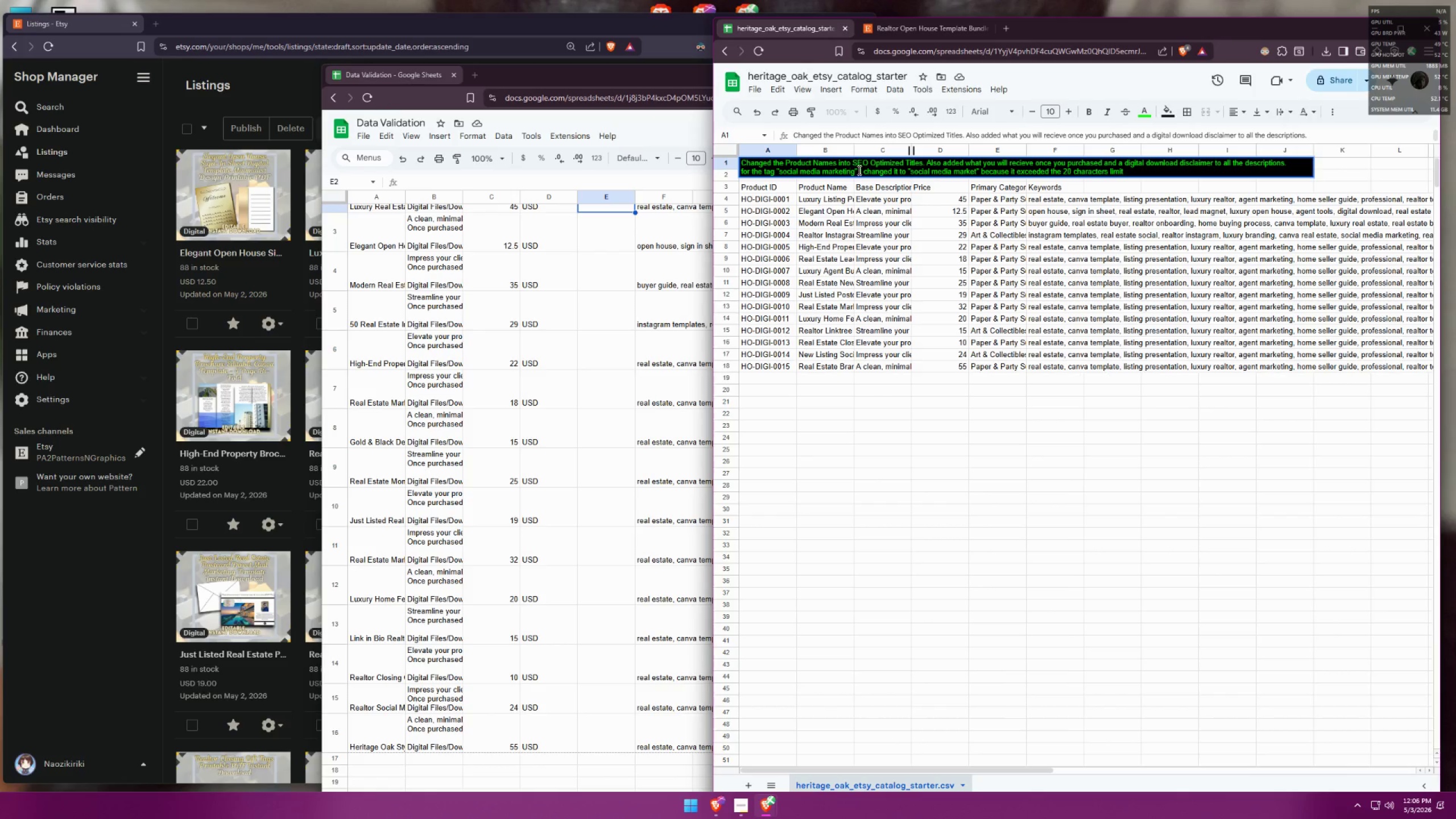 
left_click([853, 172])
 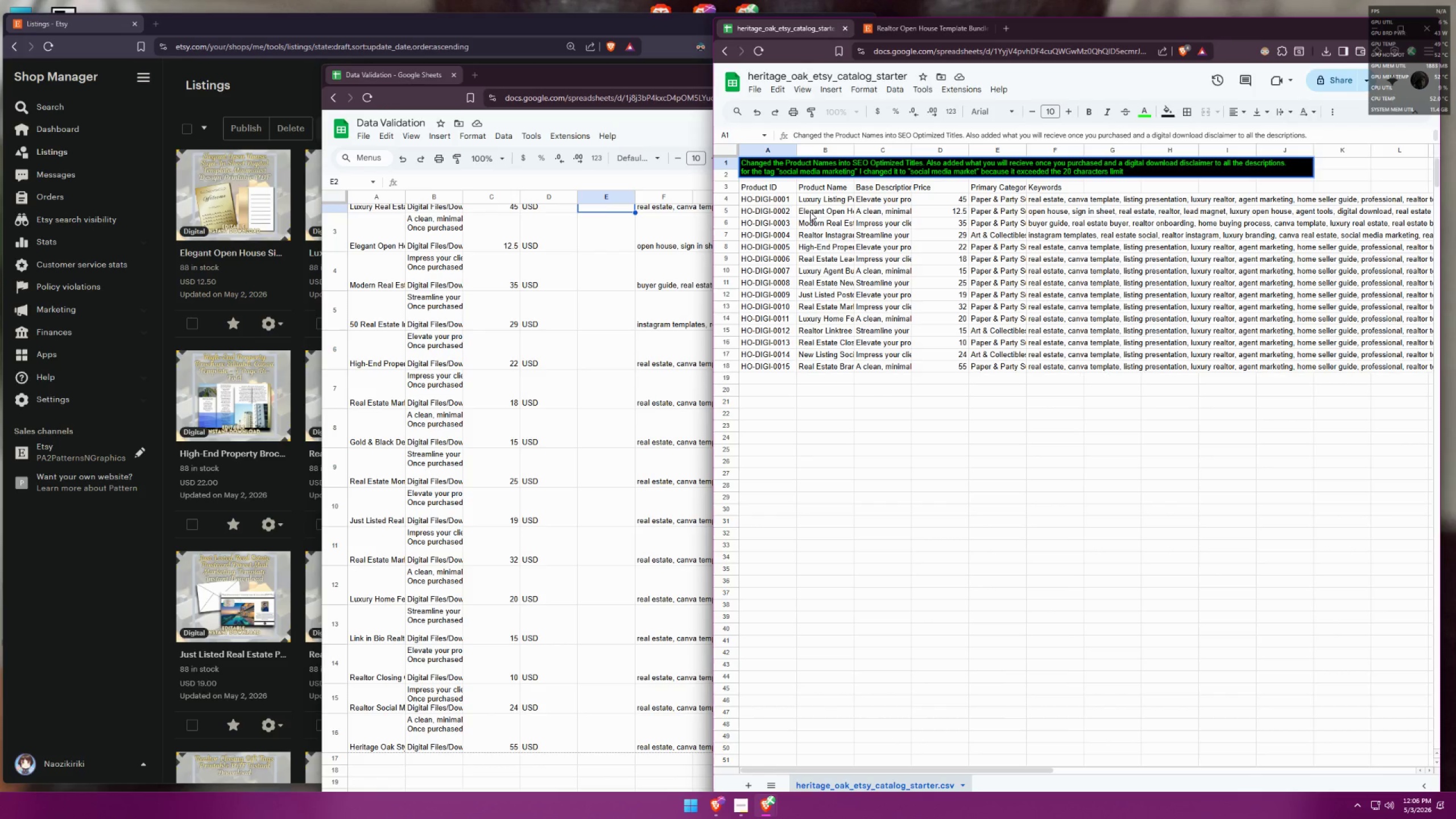 
left_click([75, 562])
 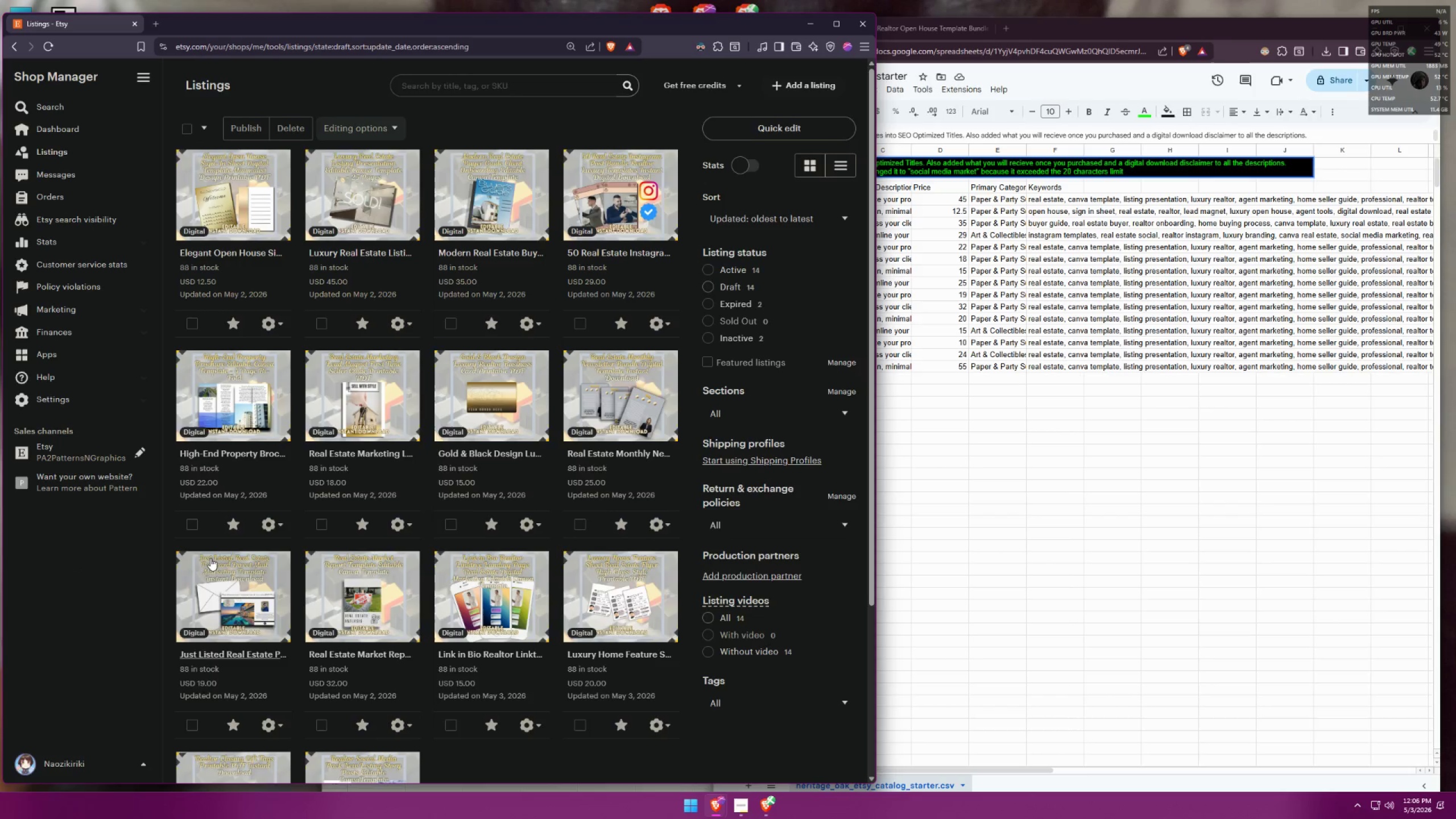 
scroll: coordinate [518, 525], scroll_direction: down, amount: 5.0
 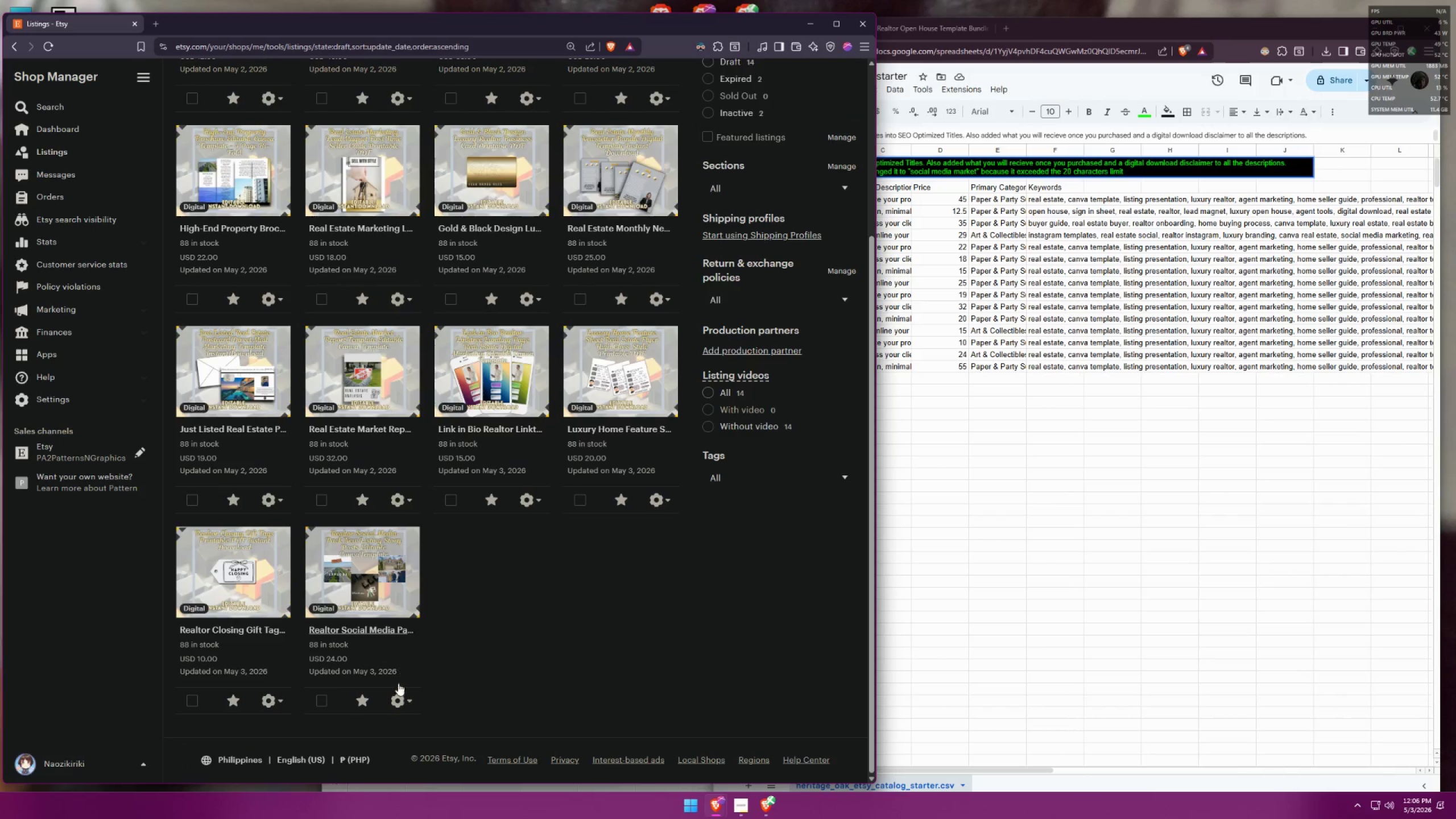 
left_click([399, 698])
 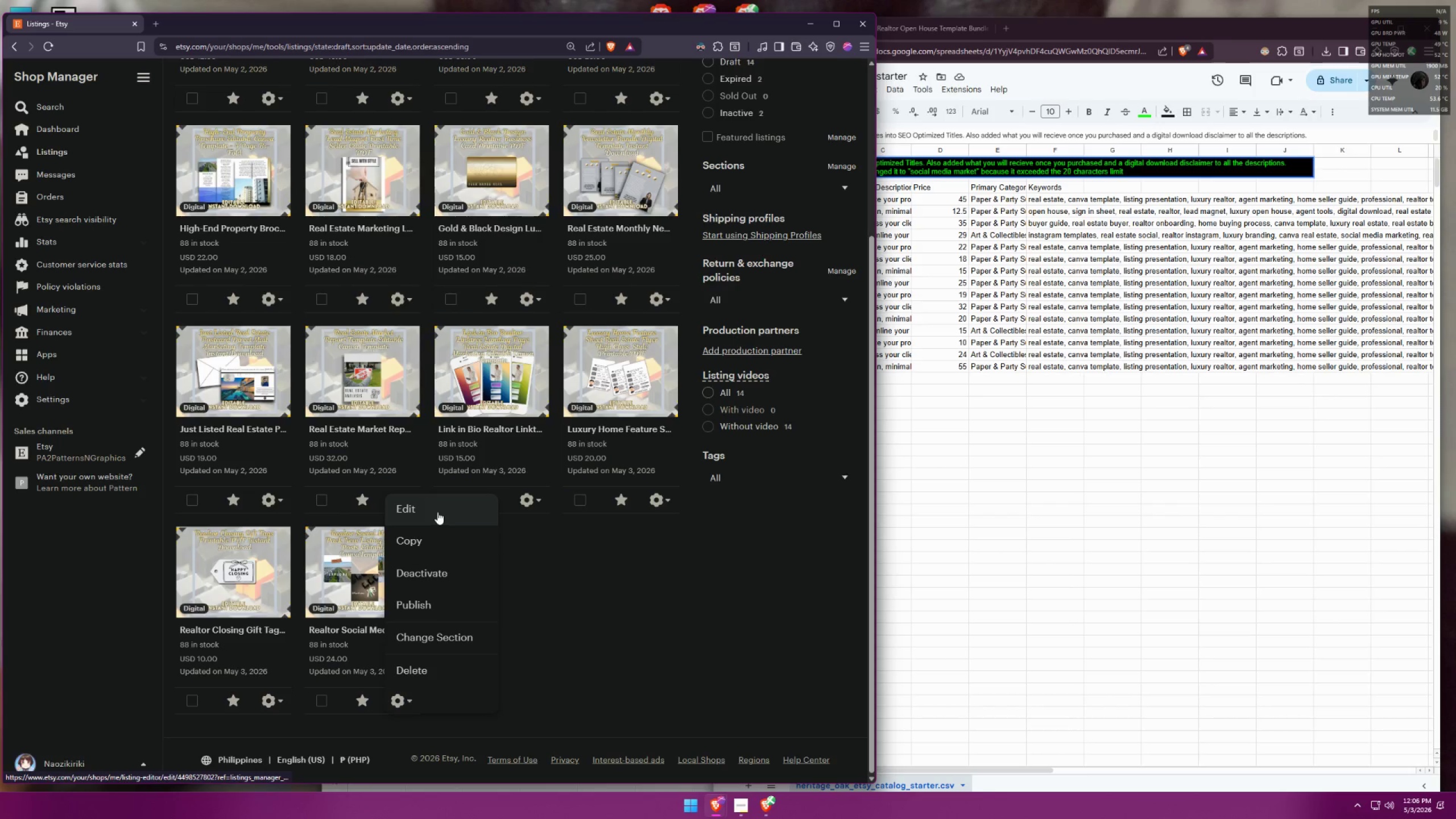 
left_click([437, 512])
 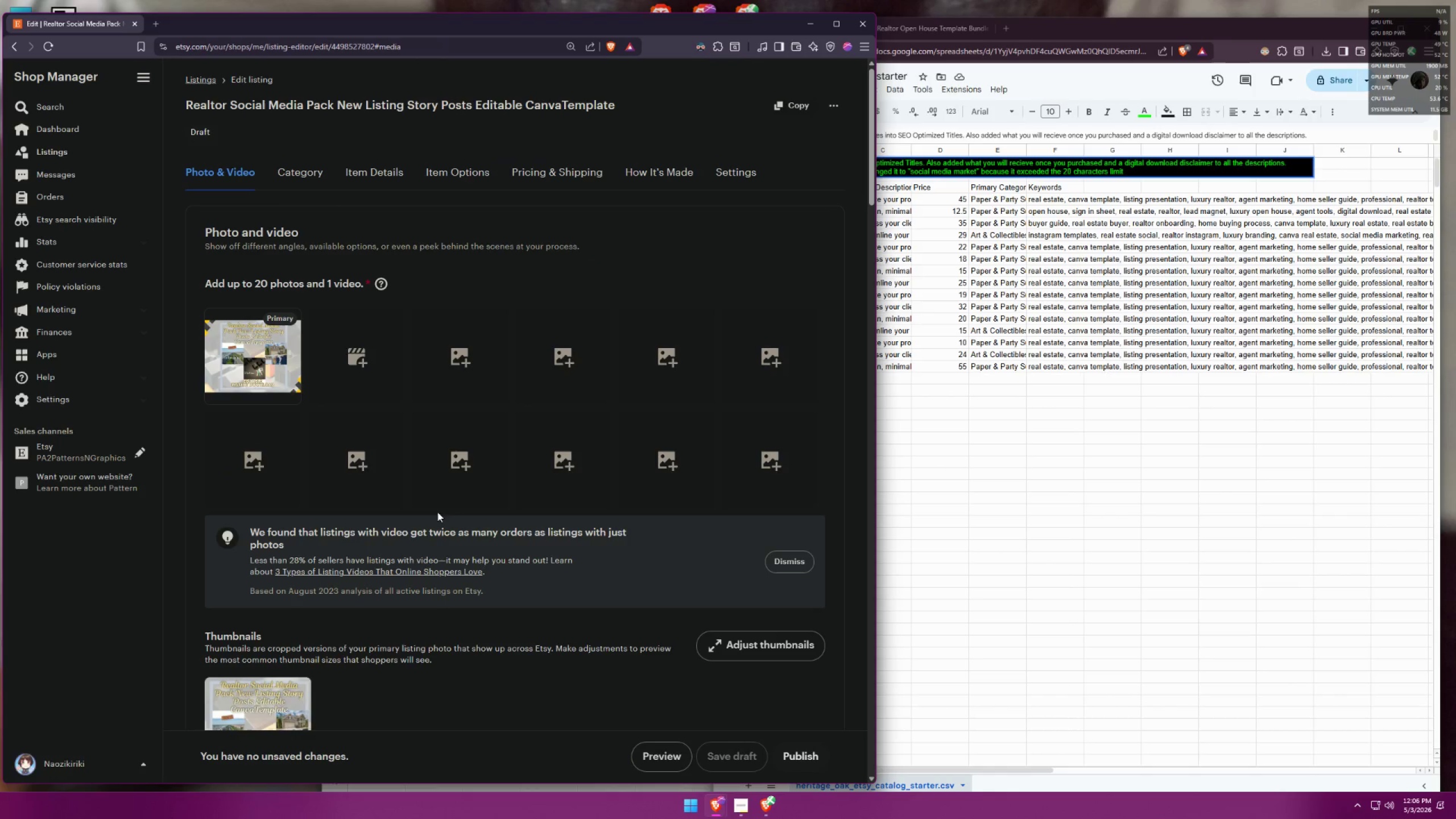 
scroll: coordinate [500, 436], scroll_direction: down, amount: 27.0
 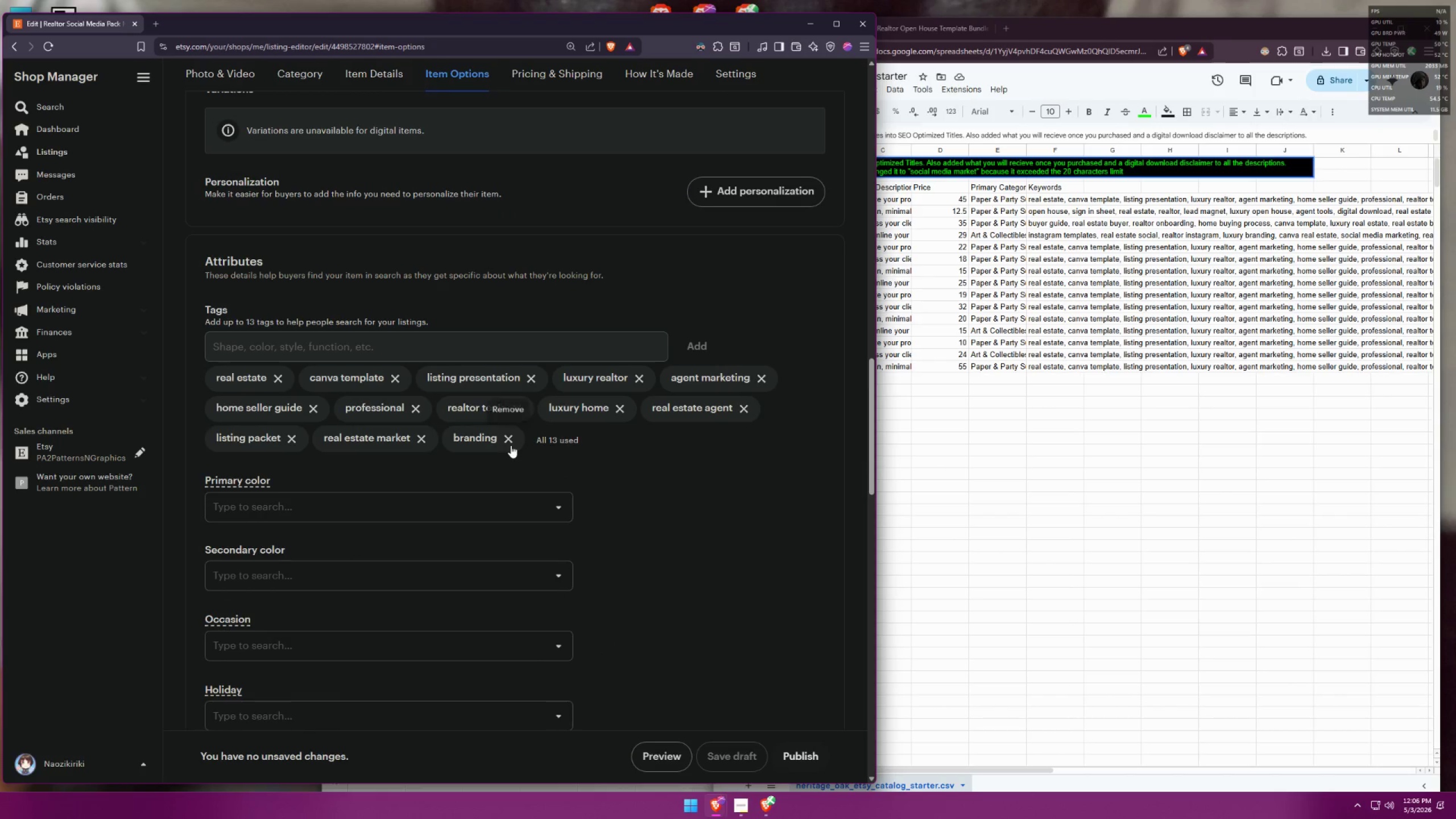 
double_click([454, 337])
 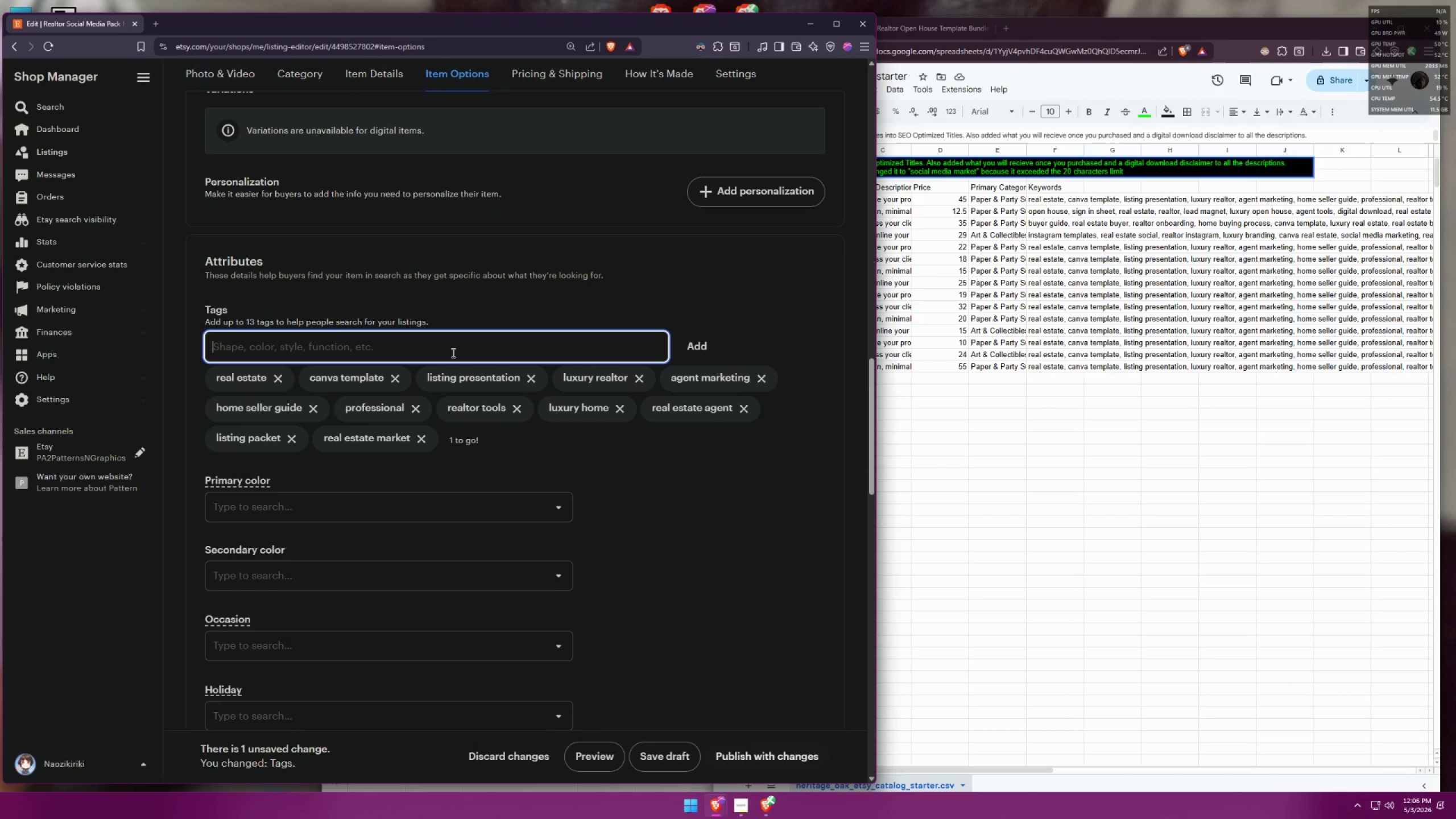 
type(social media marketing)
 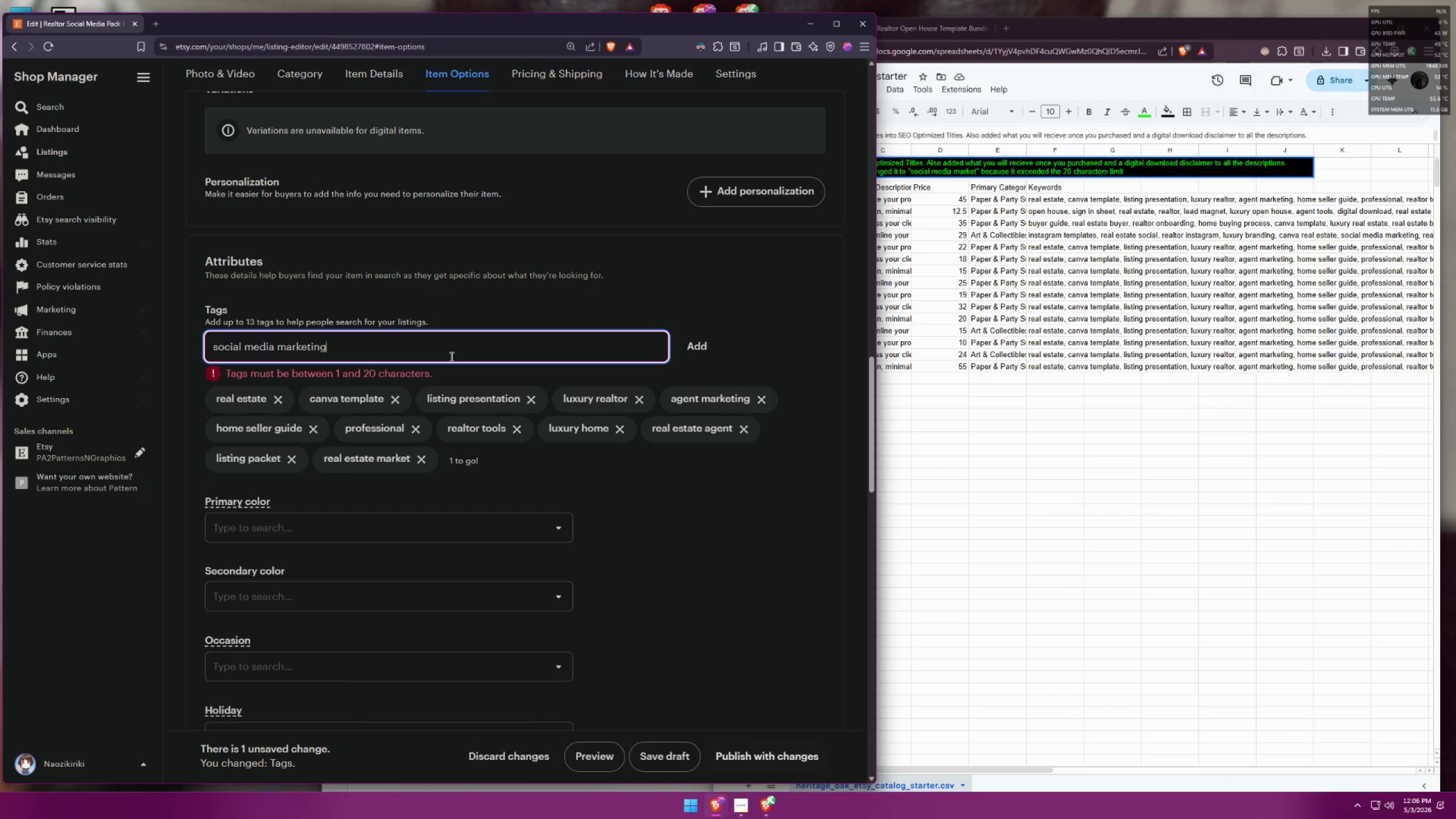 
left_click_drag(start_coordinate=[449, 369], to_coordinate=[225, 370])
 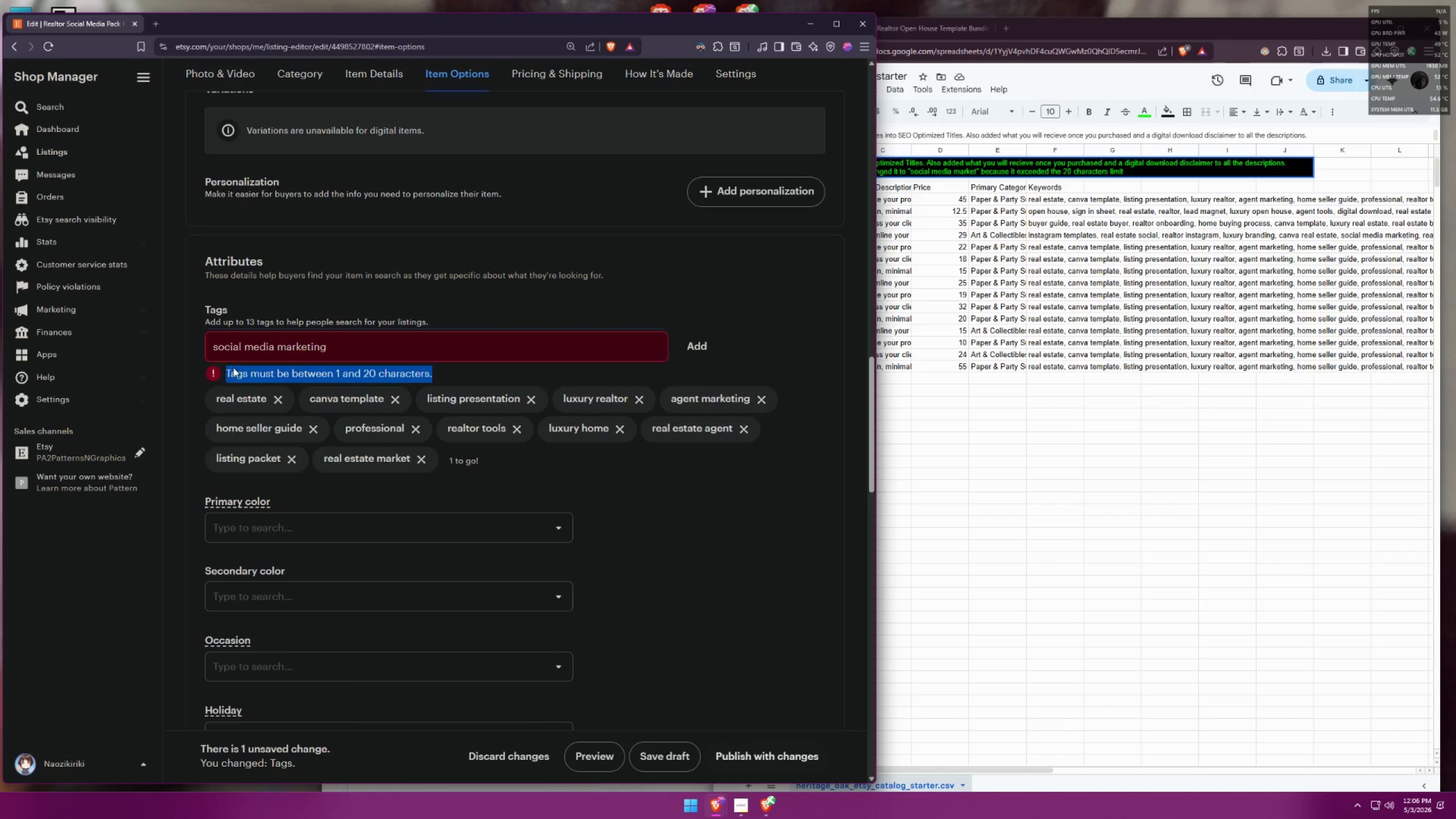 
key(Control+ControlLeft)
 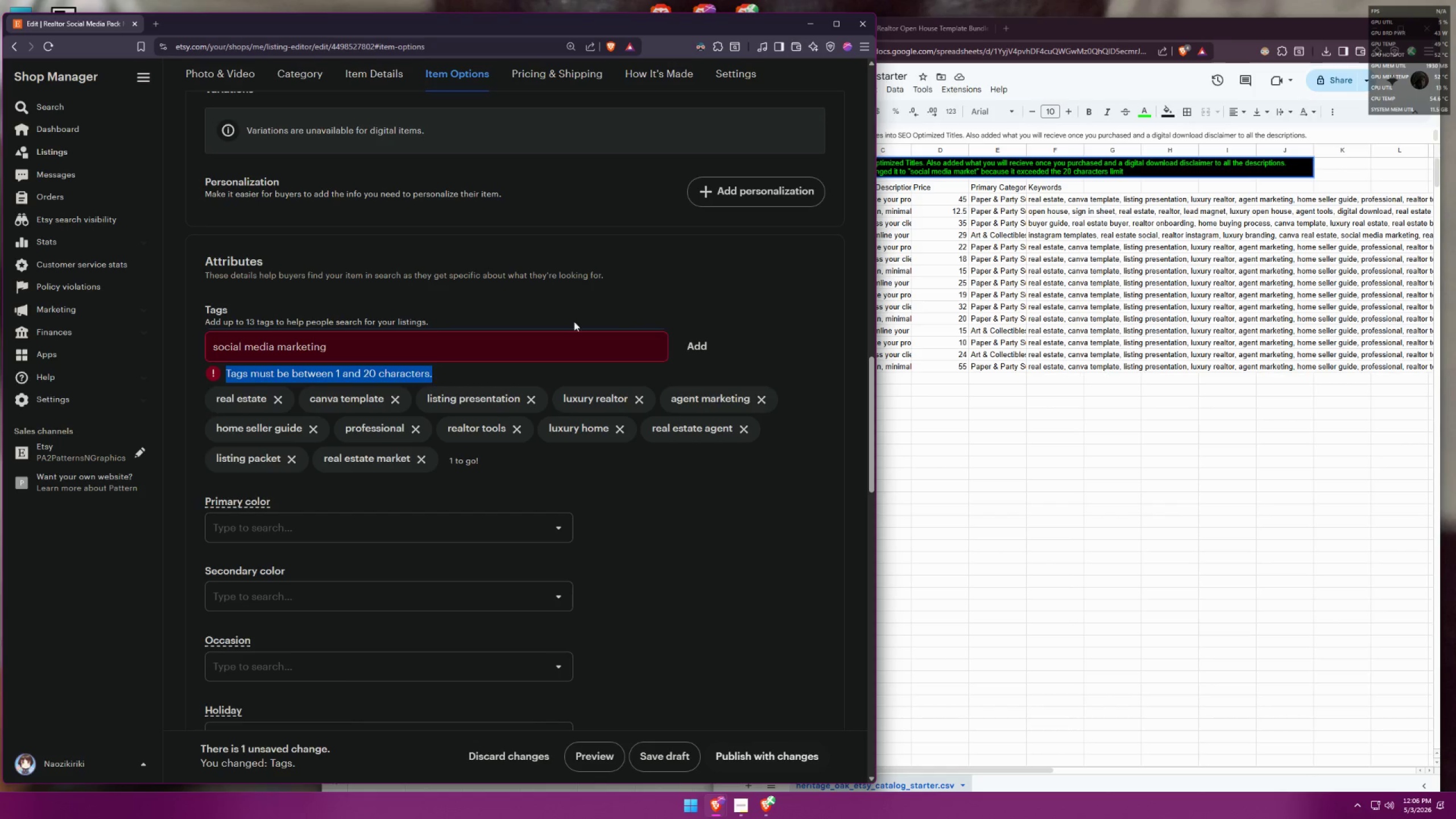 
key(Control+C)
 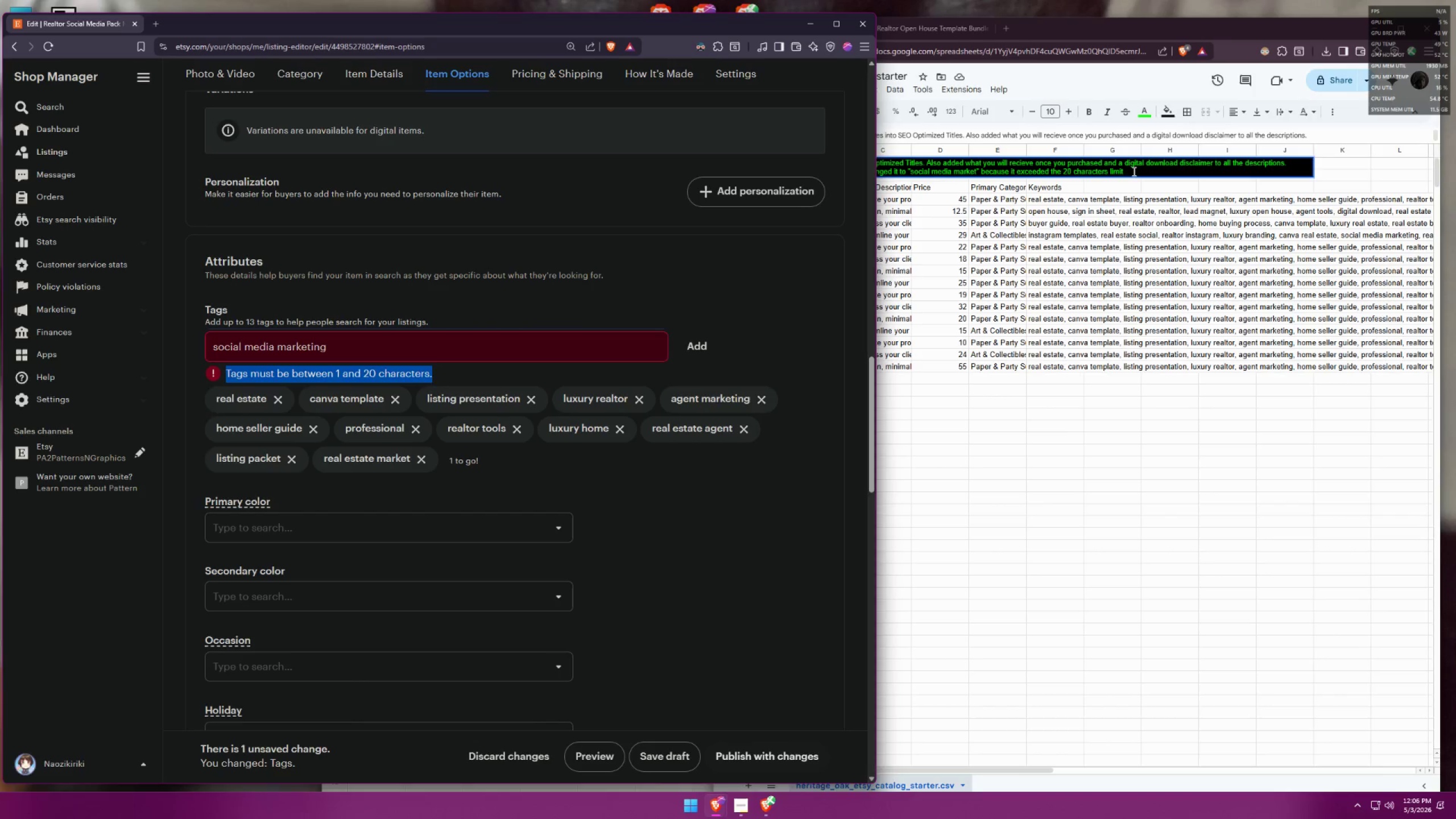 
double_click([1133, 171])
 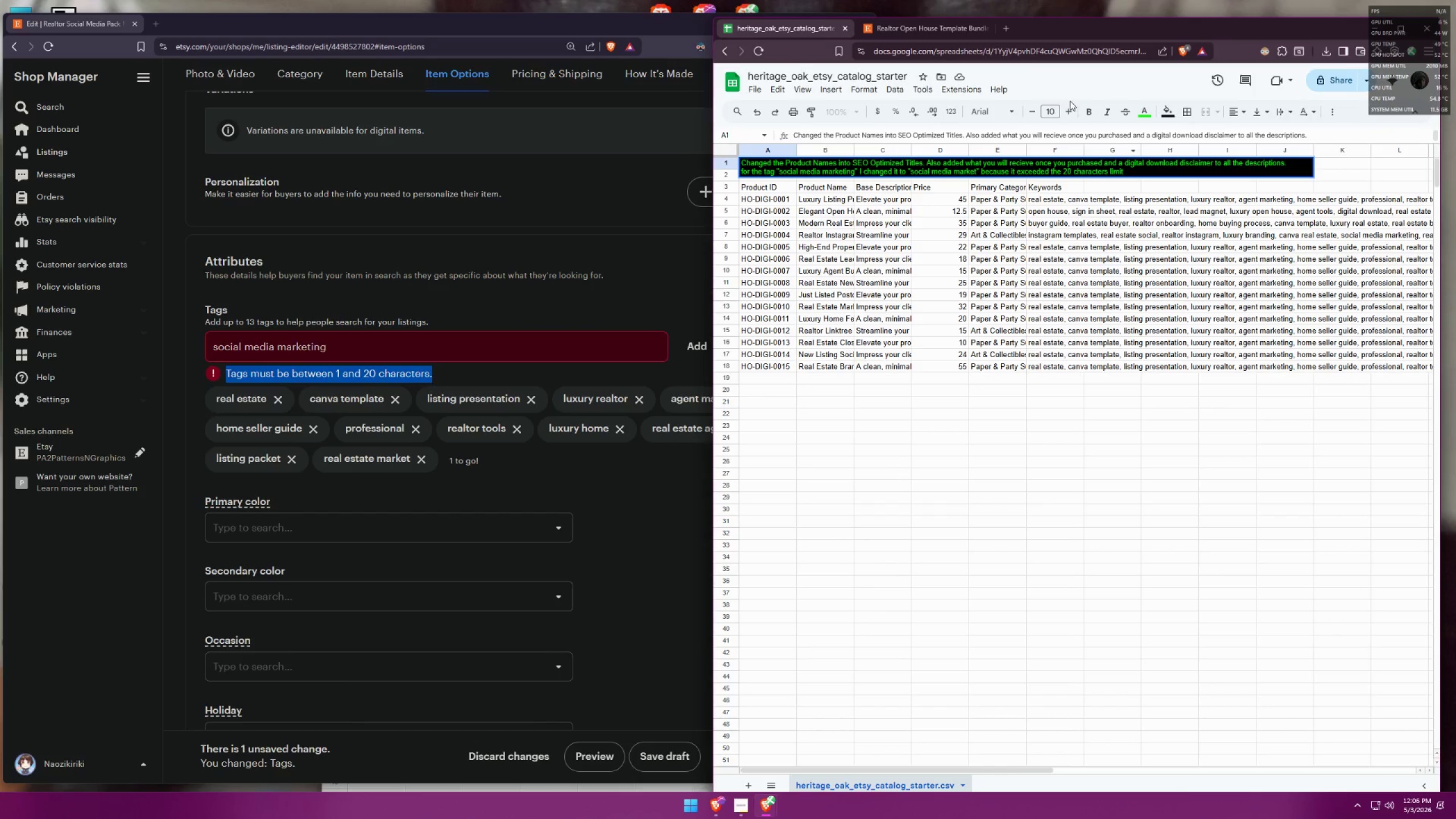 
left_click([1031, 43])
 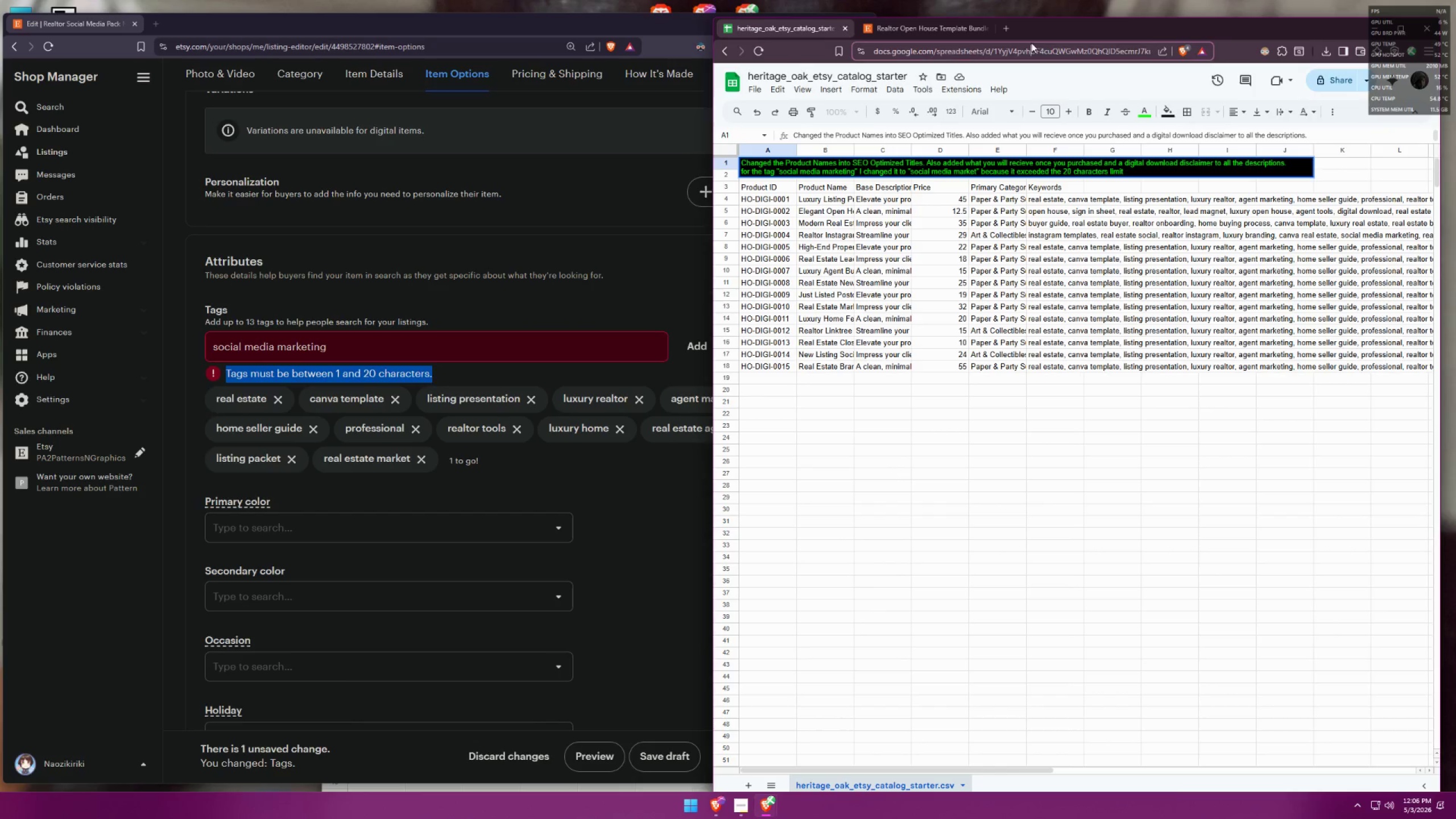 
key(Control+C)
 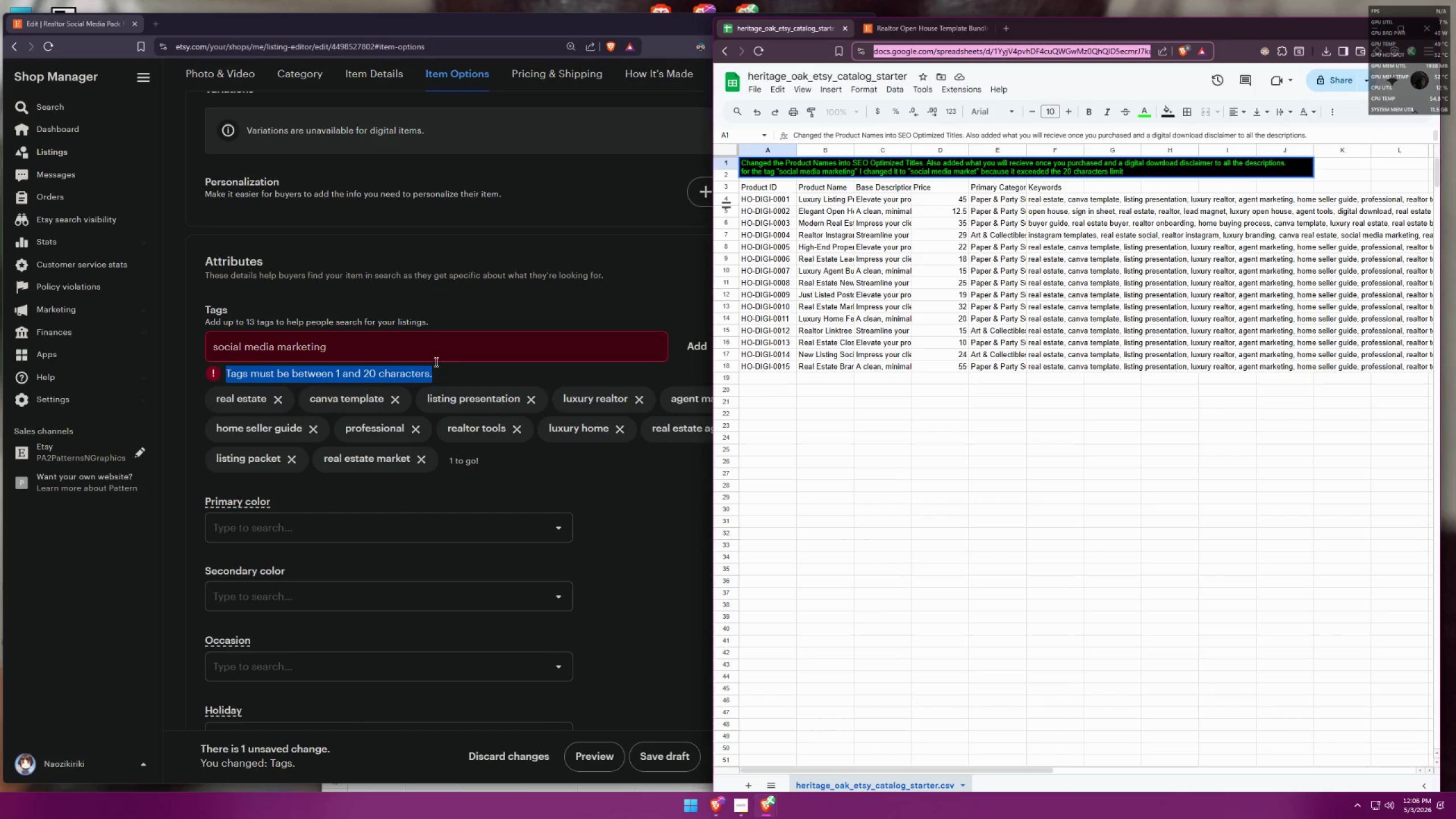 
left_click([382, 368])
 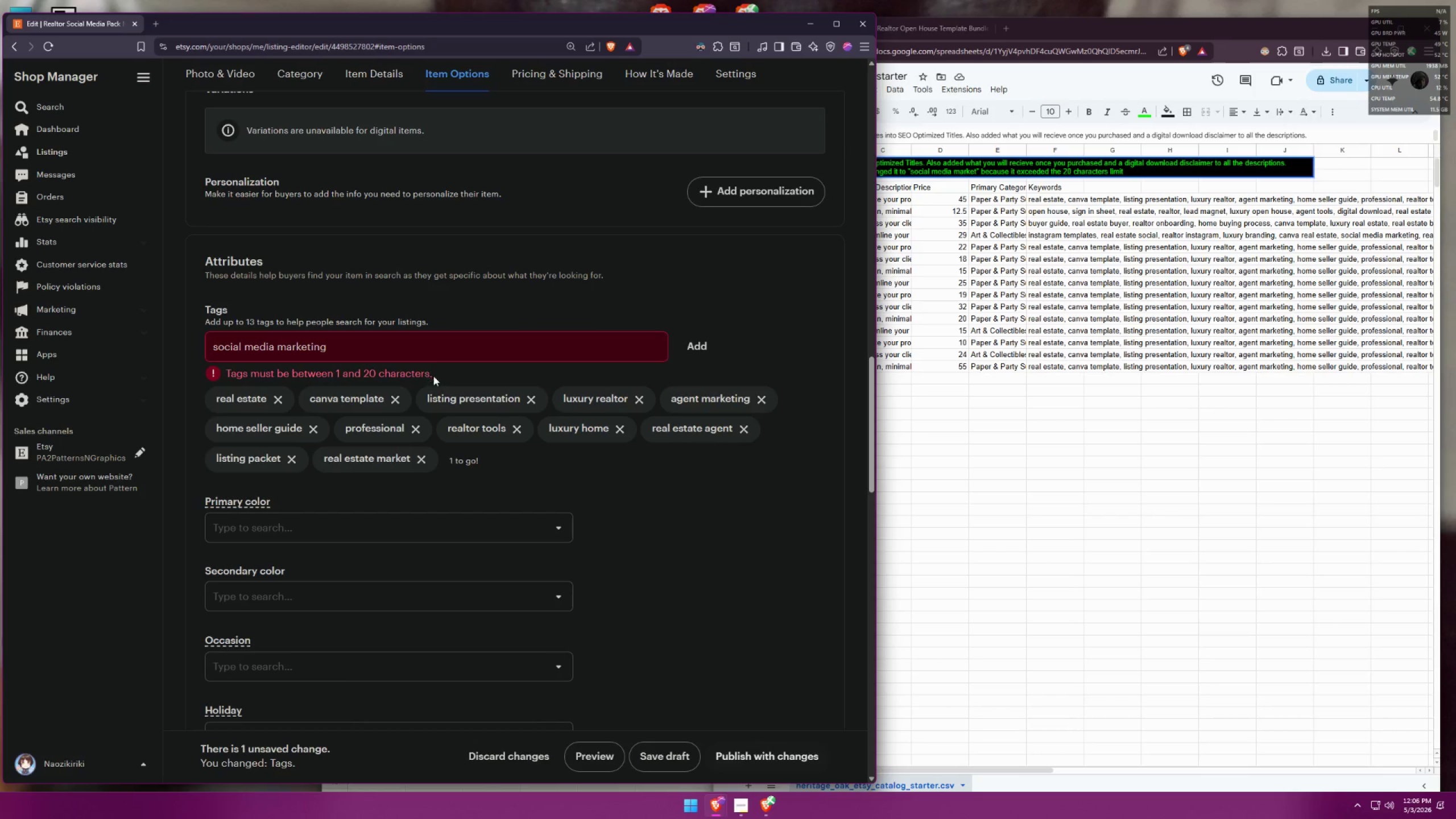 
left_click_drag(start_coordinate=[435, 376], to_coordinate=[220, 374])
 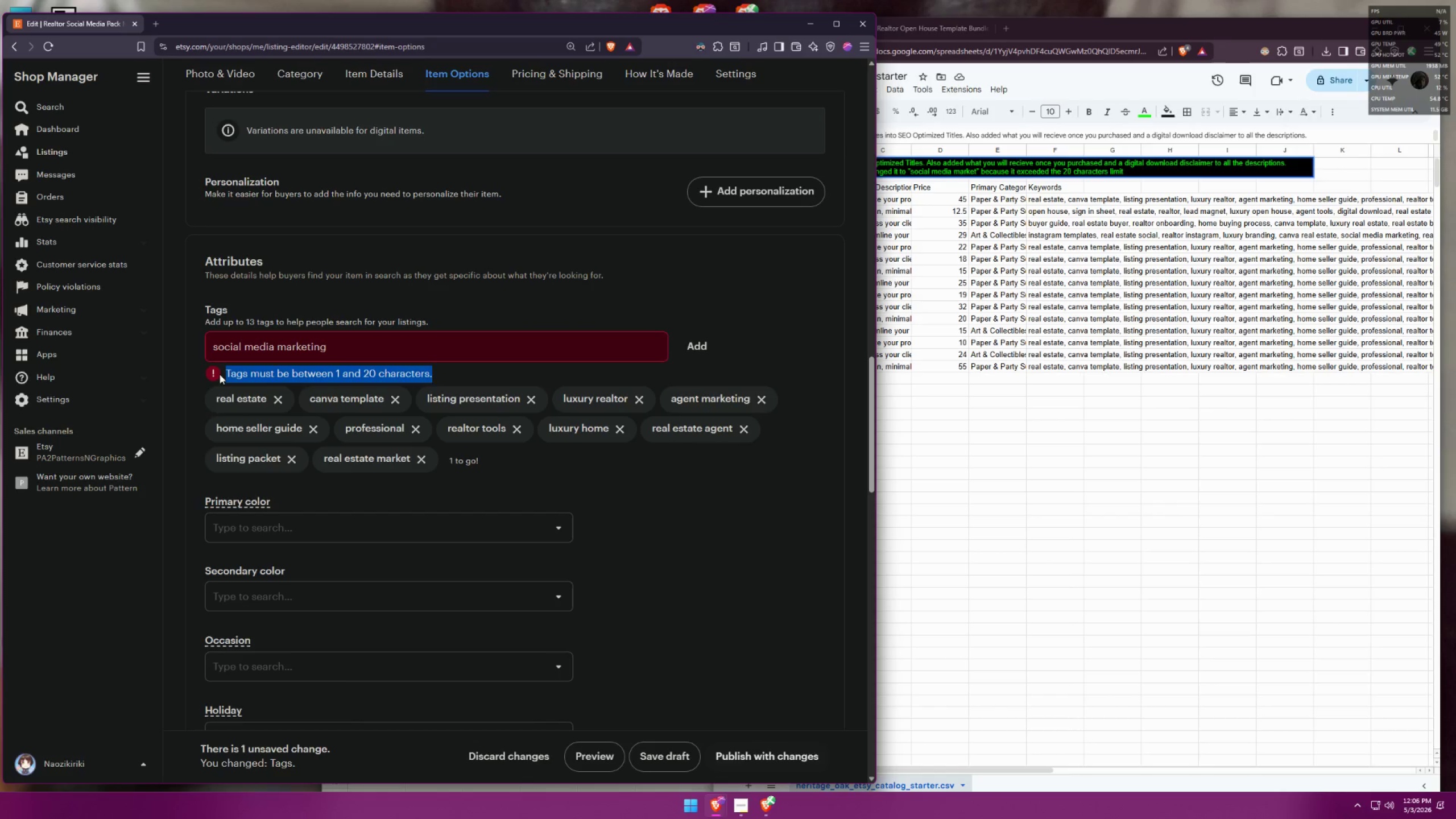 
key(Control+C)
 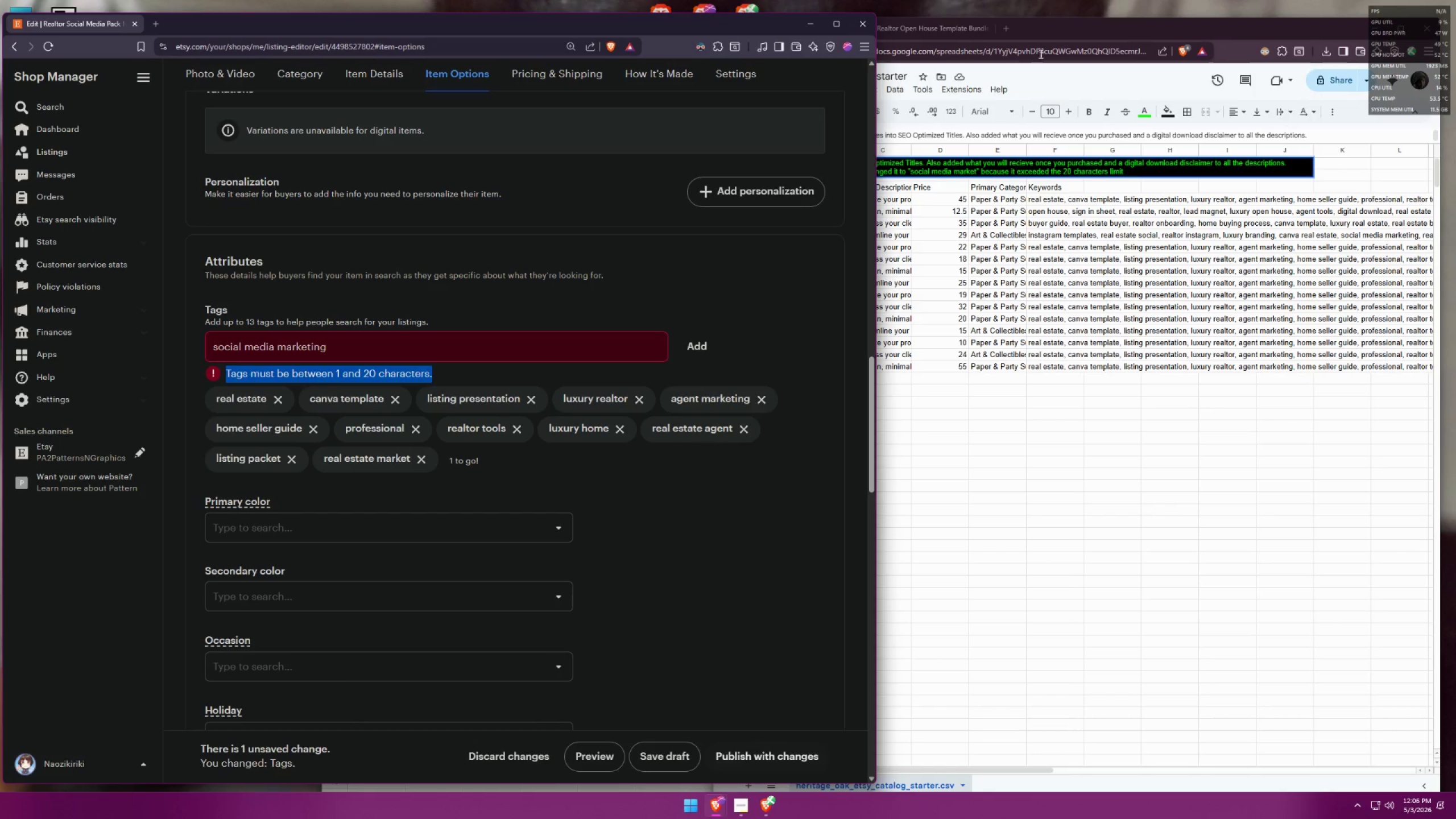 
left_click([1045, 48])
 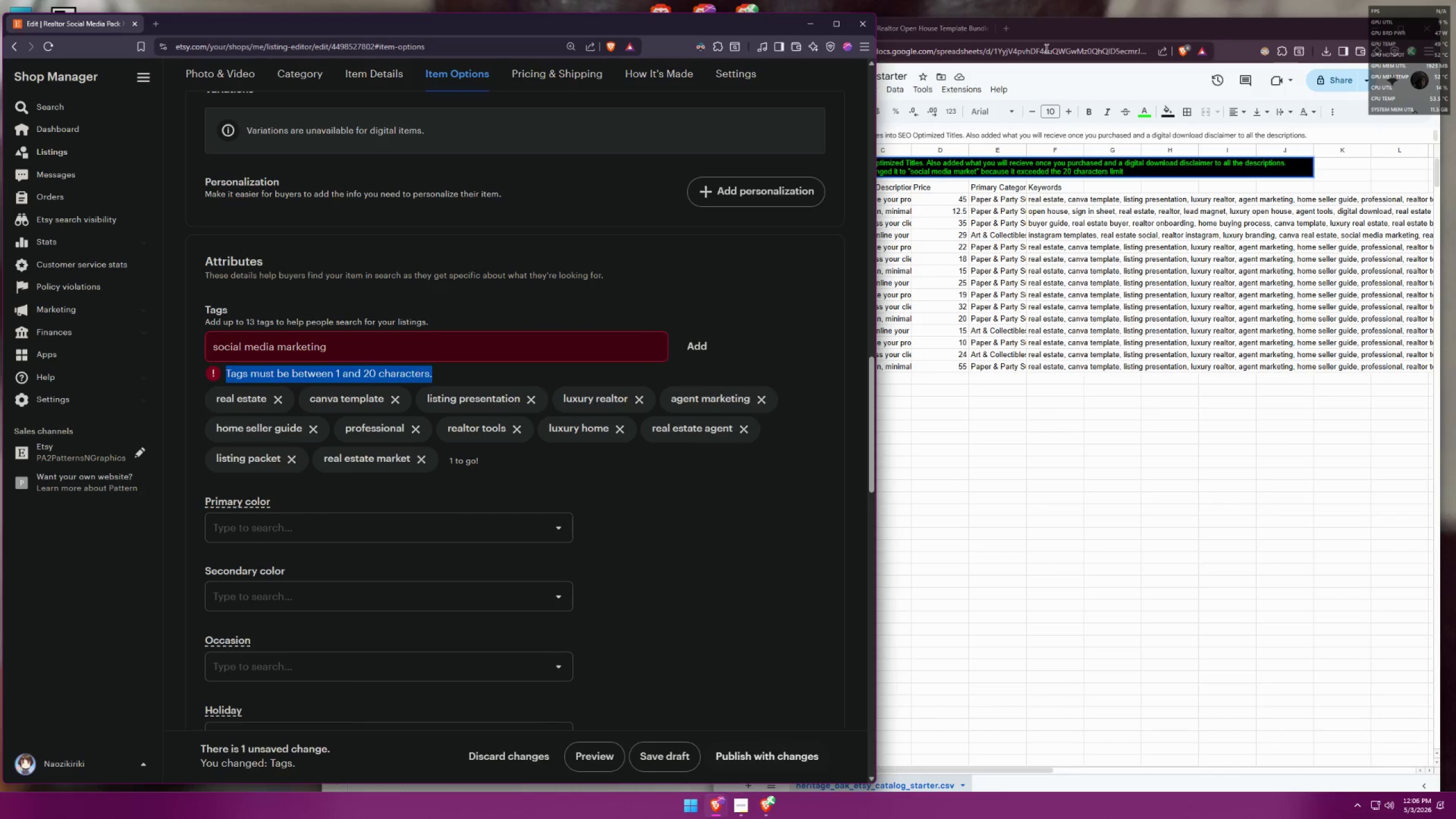 
key(Control+V)
 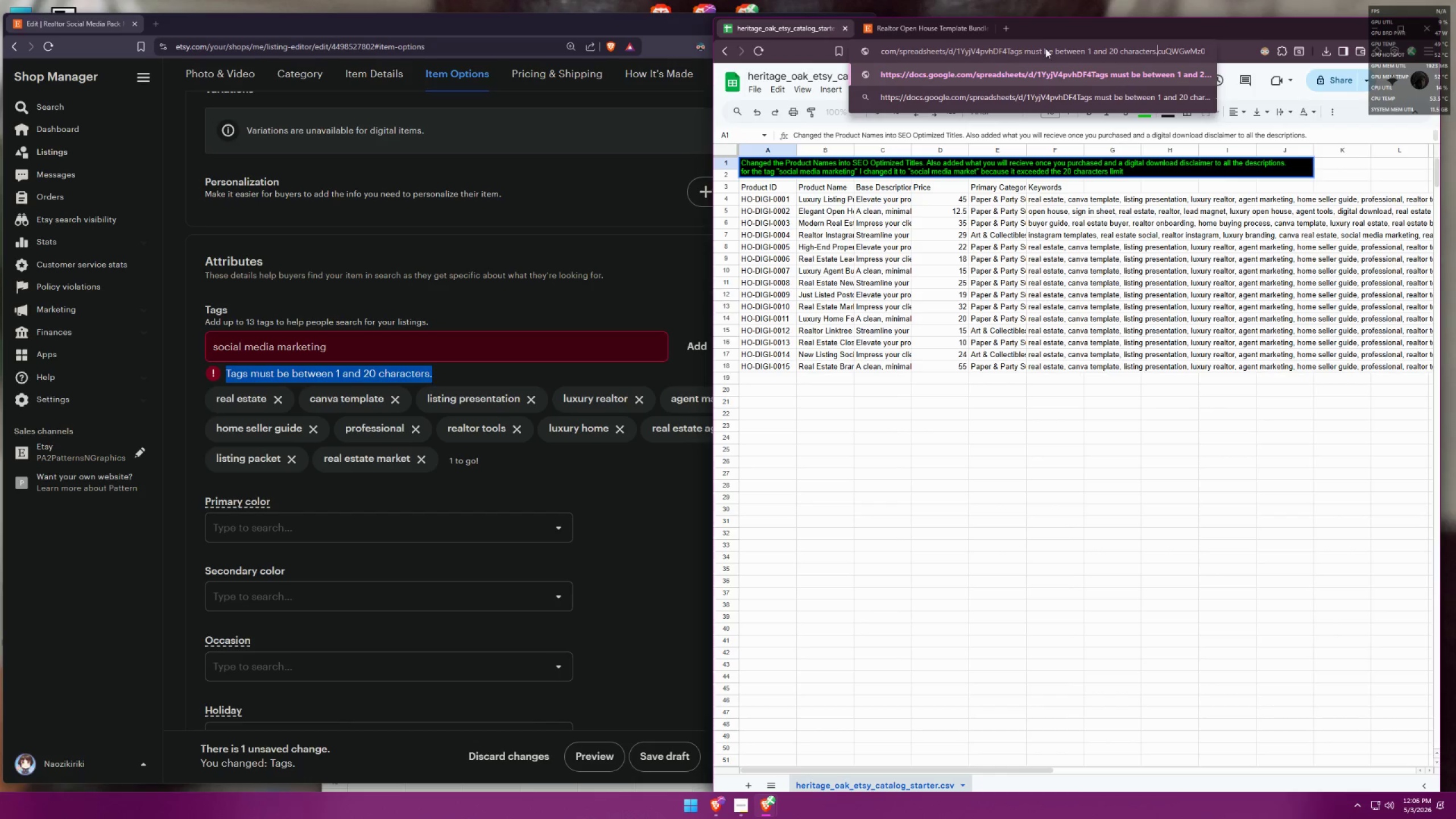 
left_click([1041, 49])
 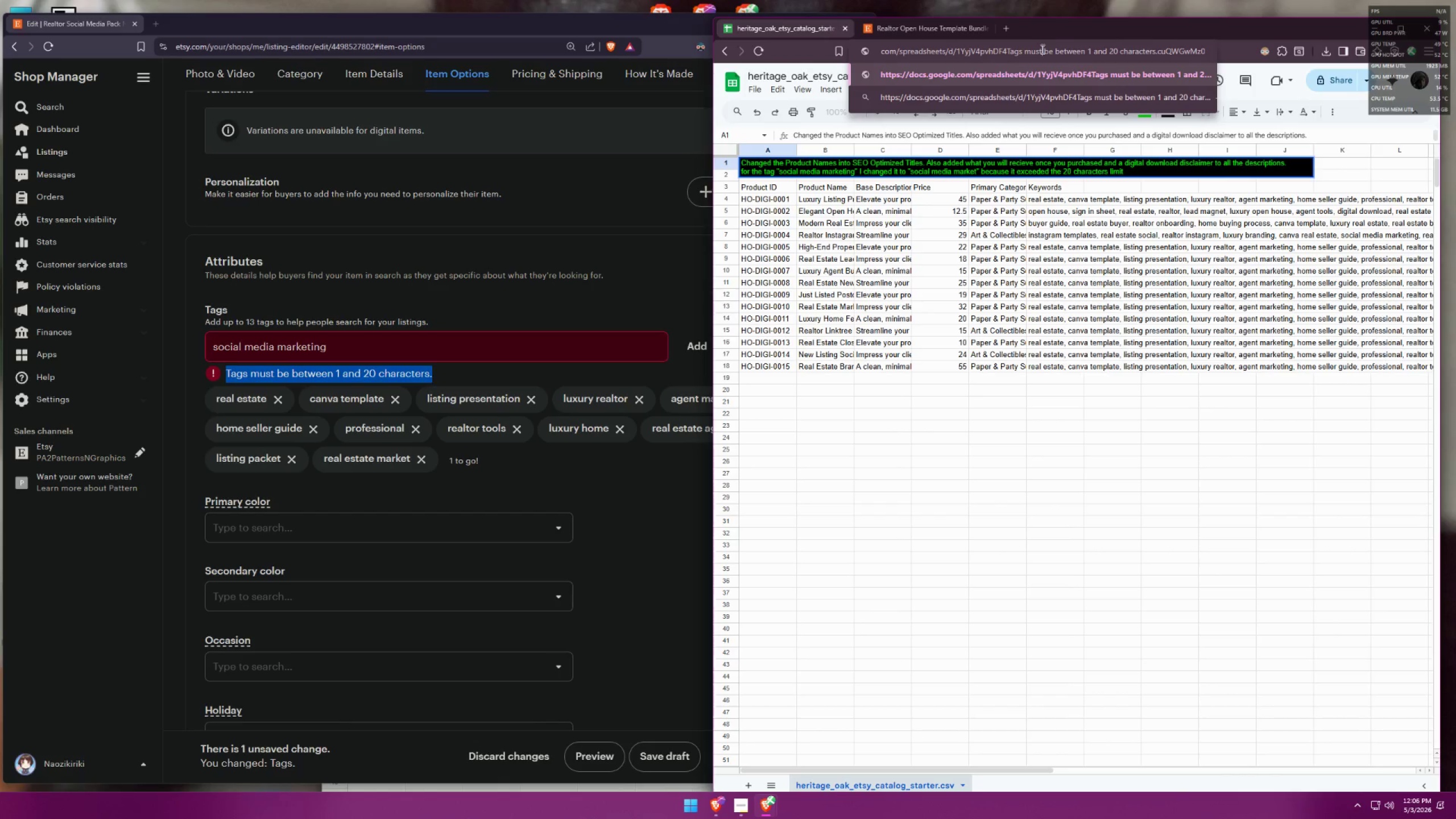 
key(Control+A)
 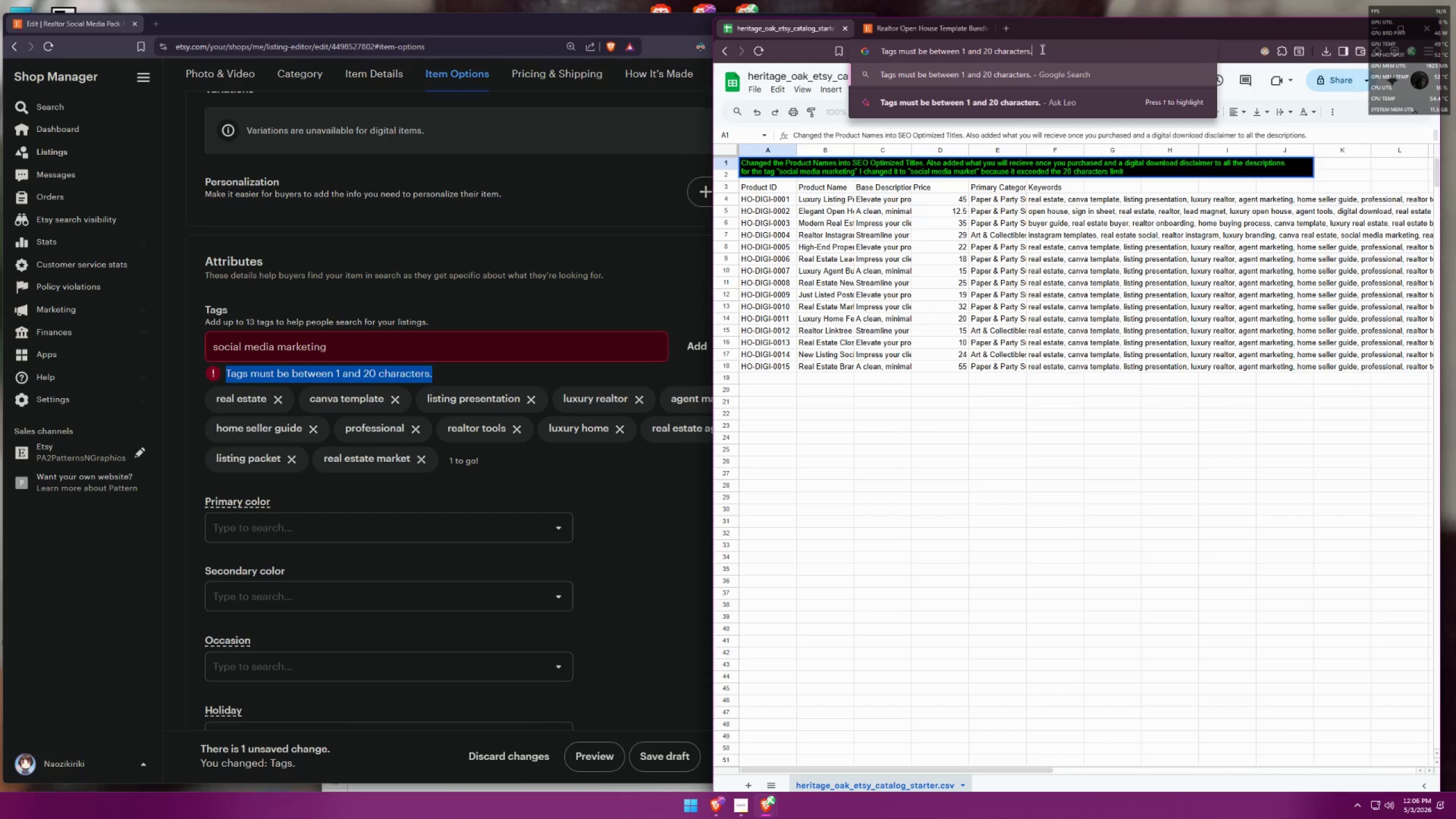 
key(Control+V)
 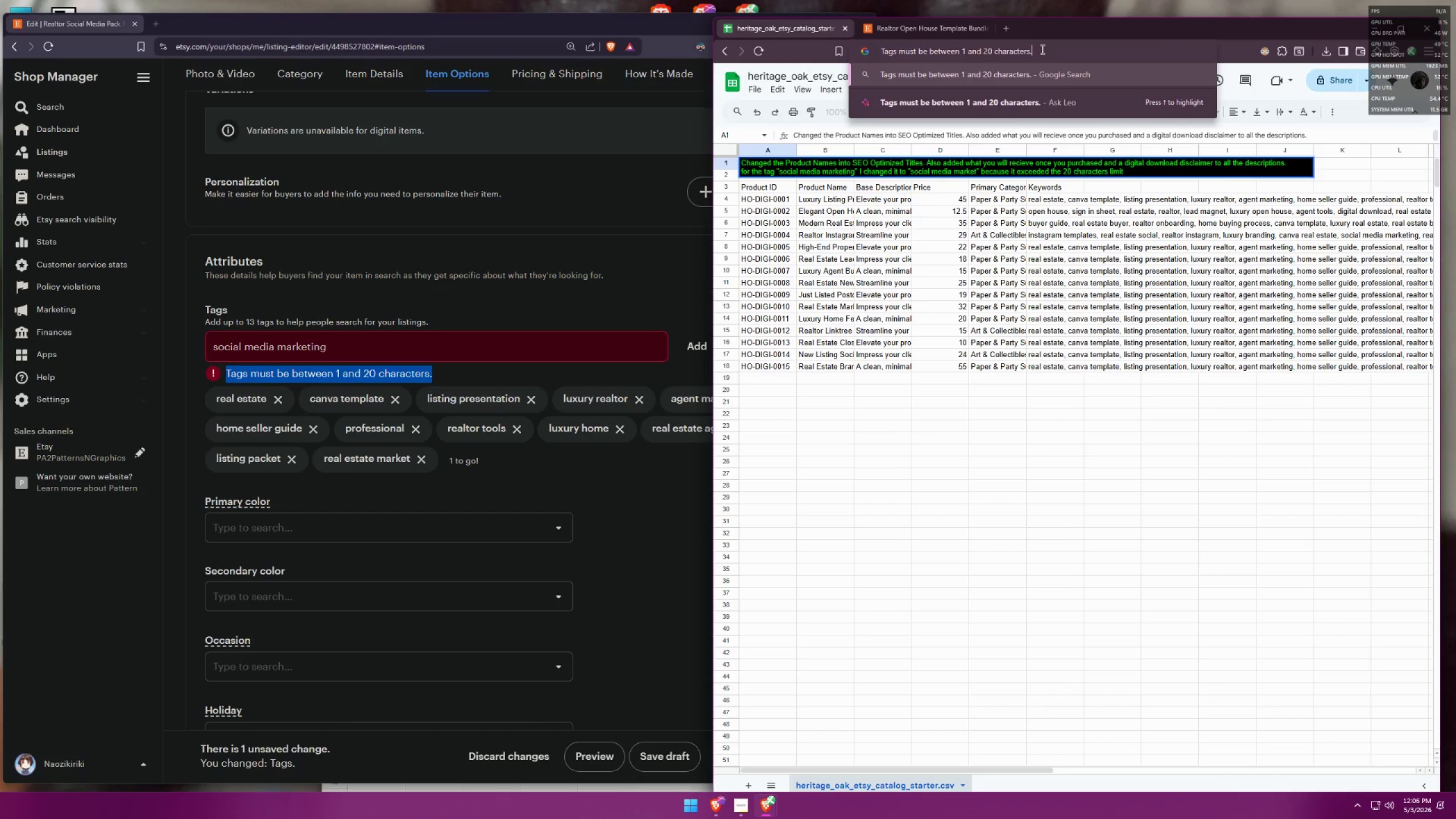 
key(Control+A)
 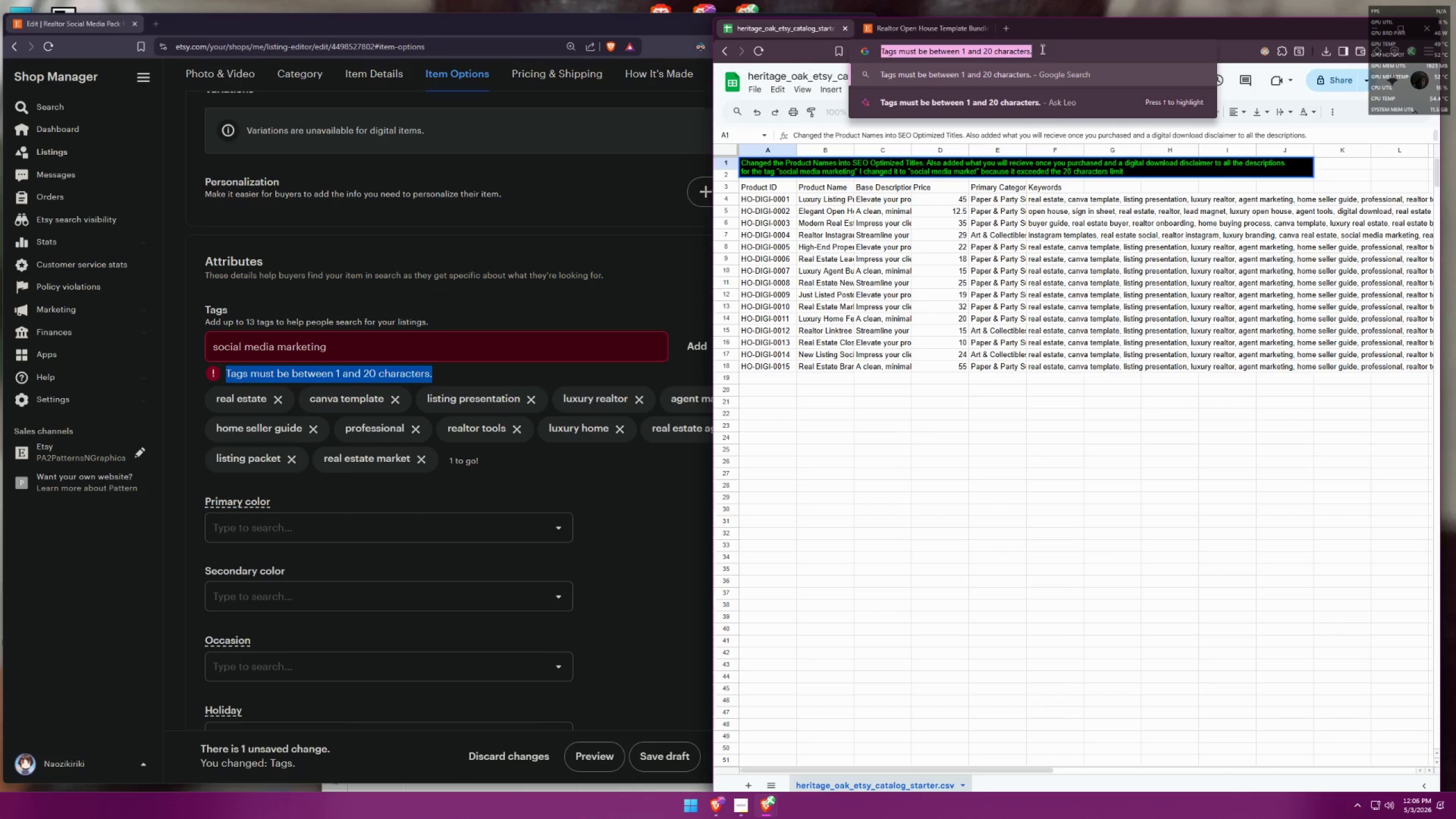 
key(Control+C)
 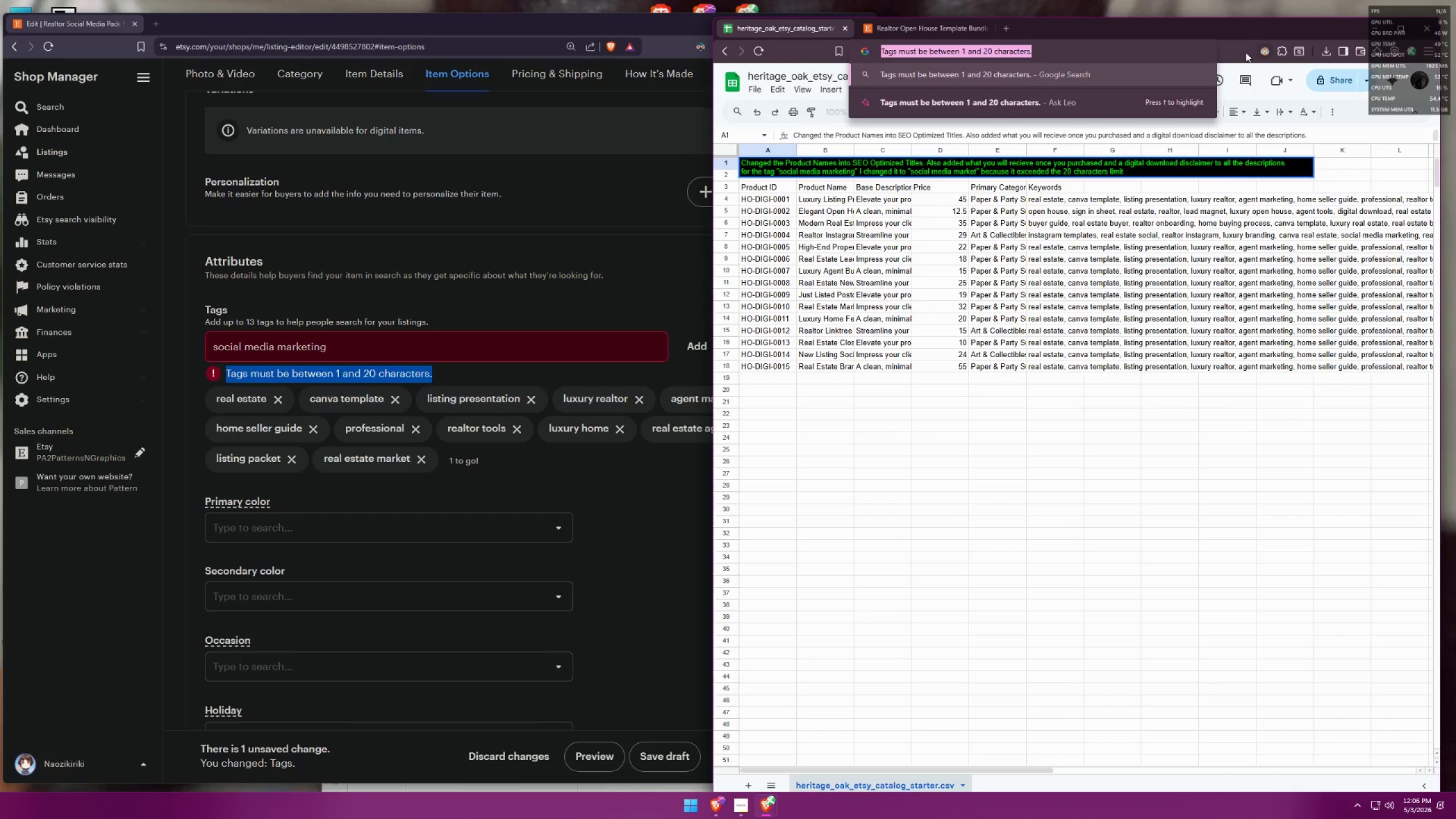 
left_click([1244, 52])
 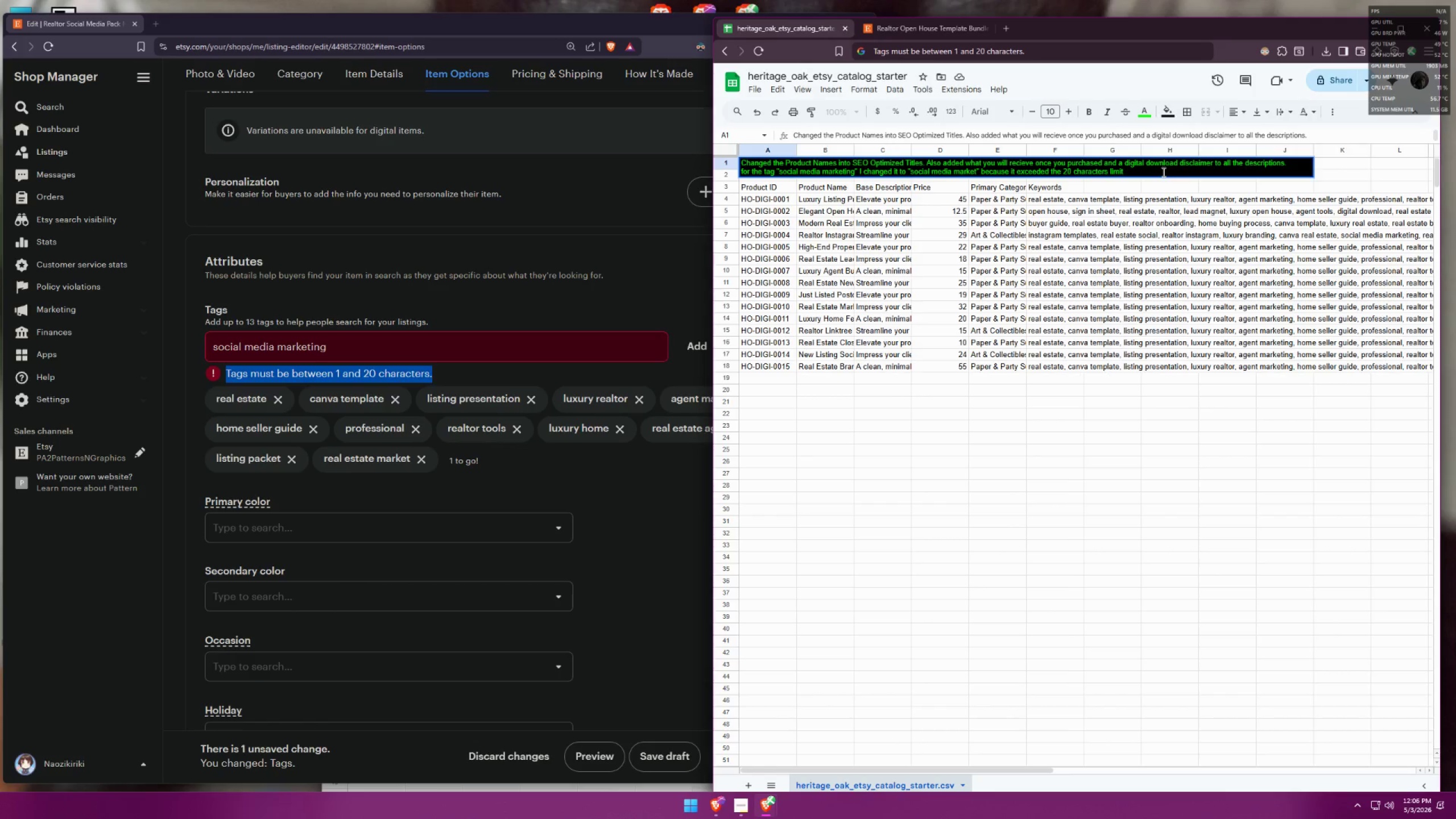 
key(Period)
 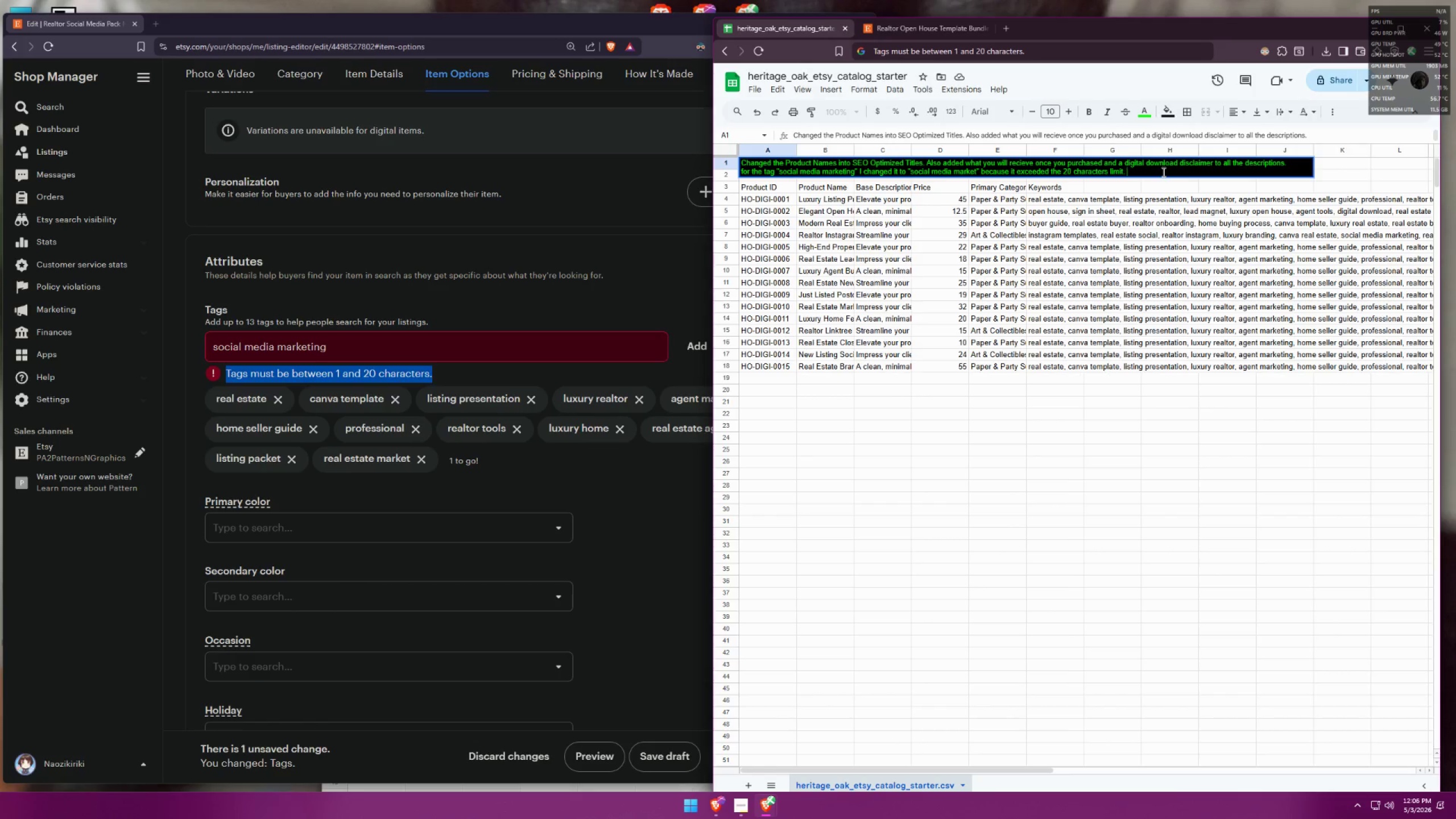 
key(Space)
 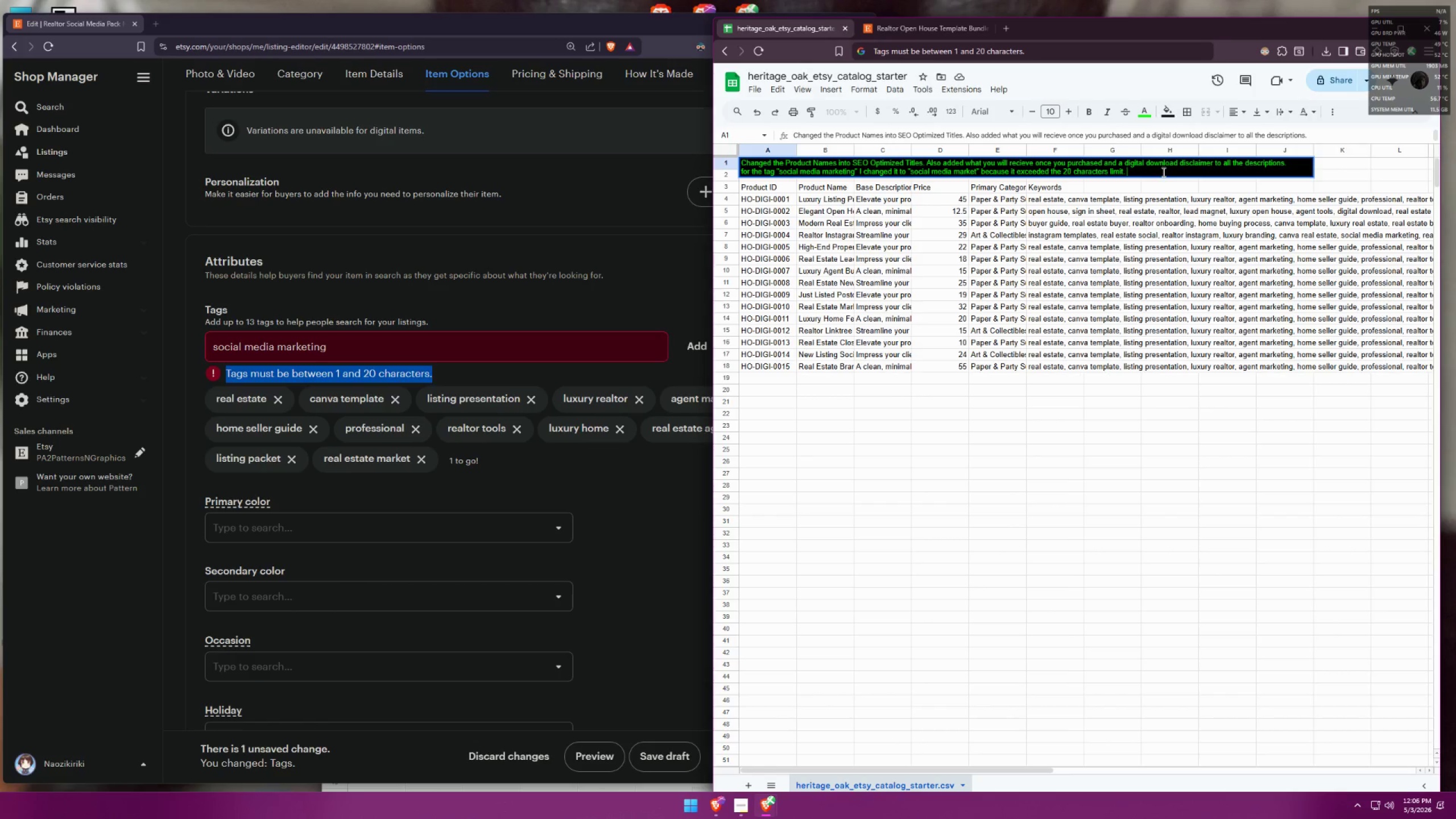 
key(Control+ControlLeft)
 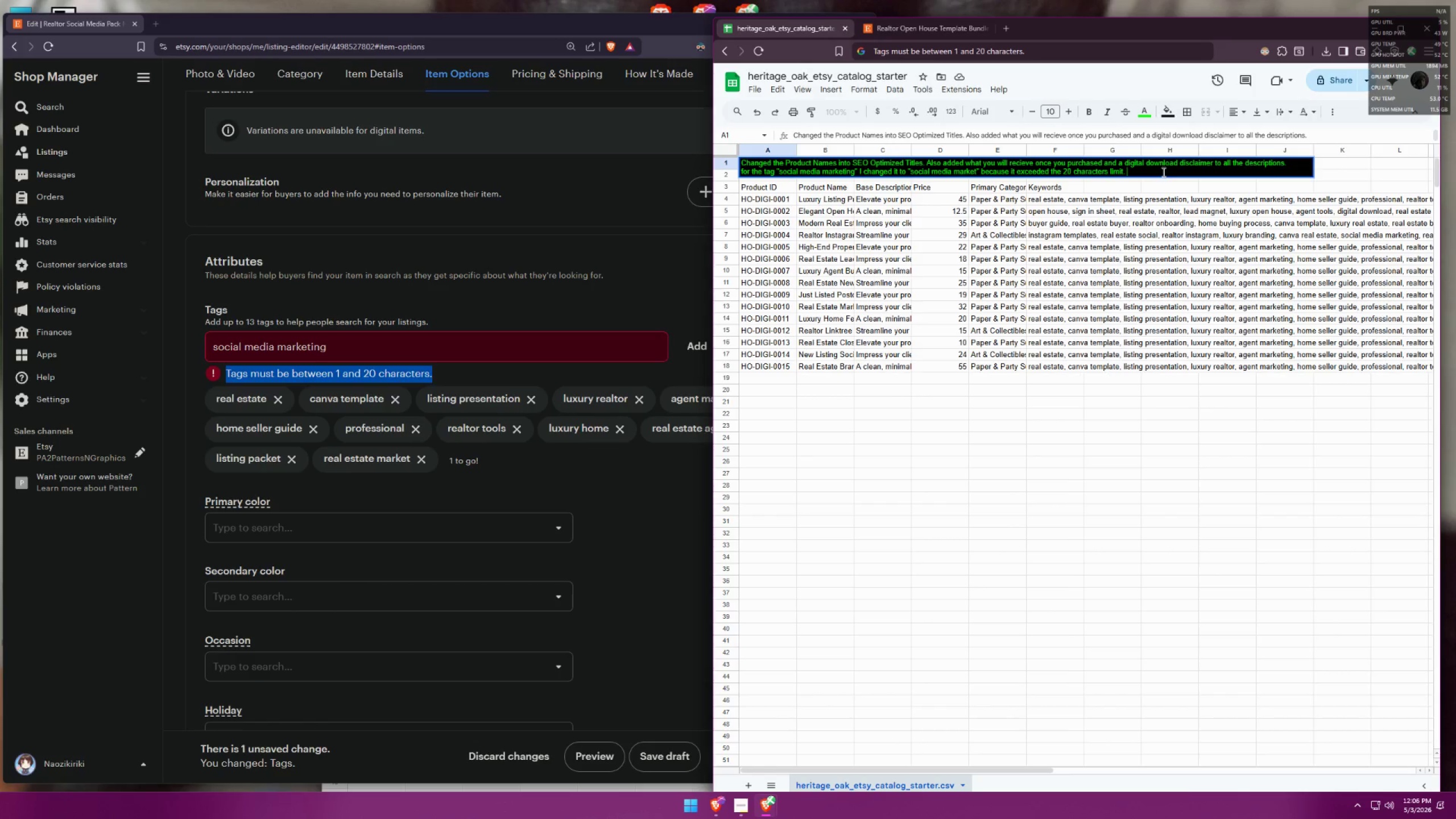 
key(Control+V)
 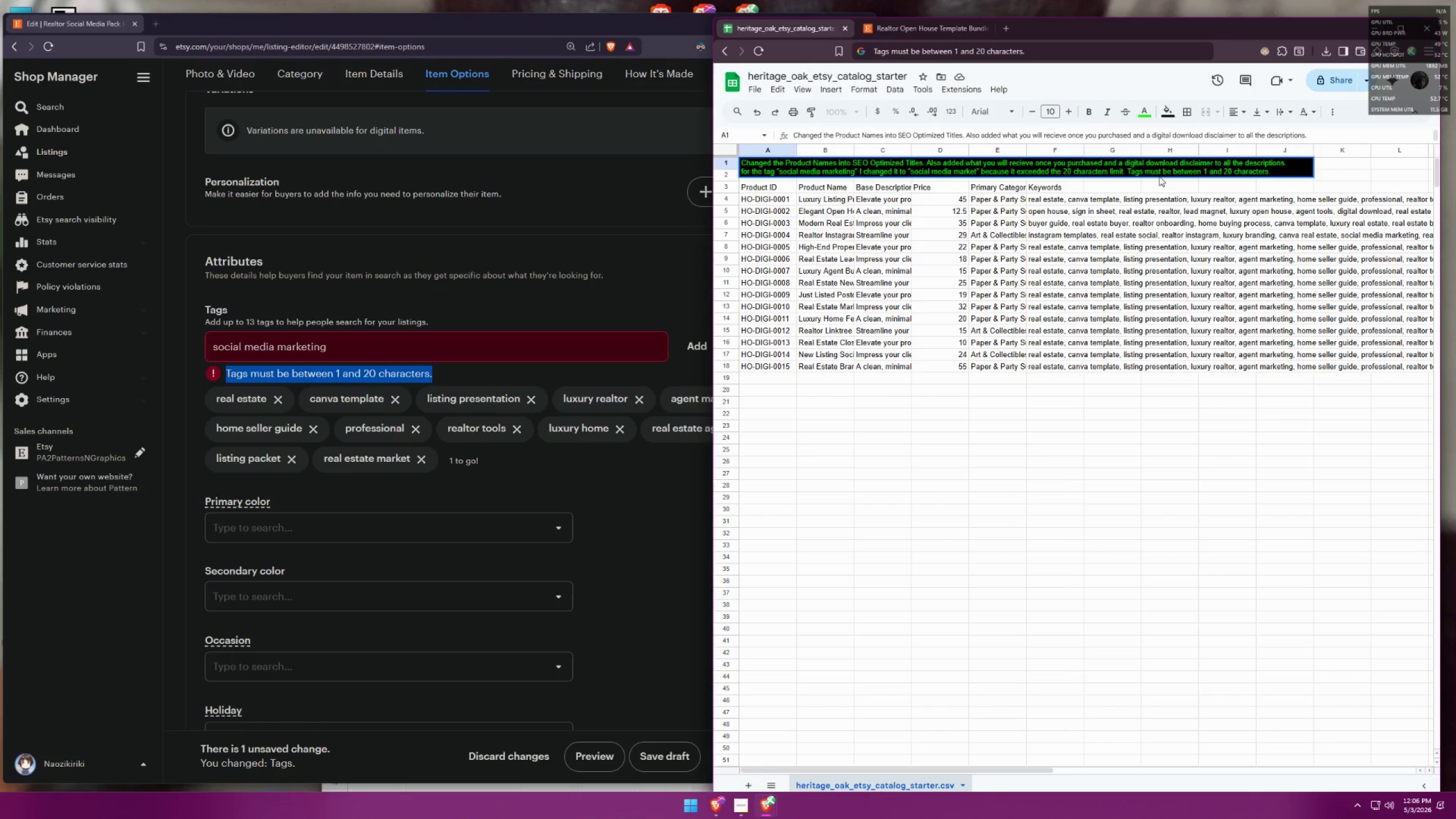 
left_click([480, 345])
 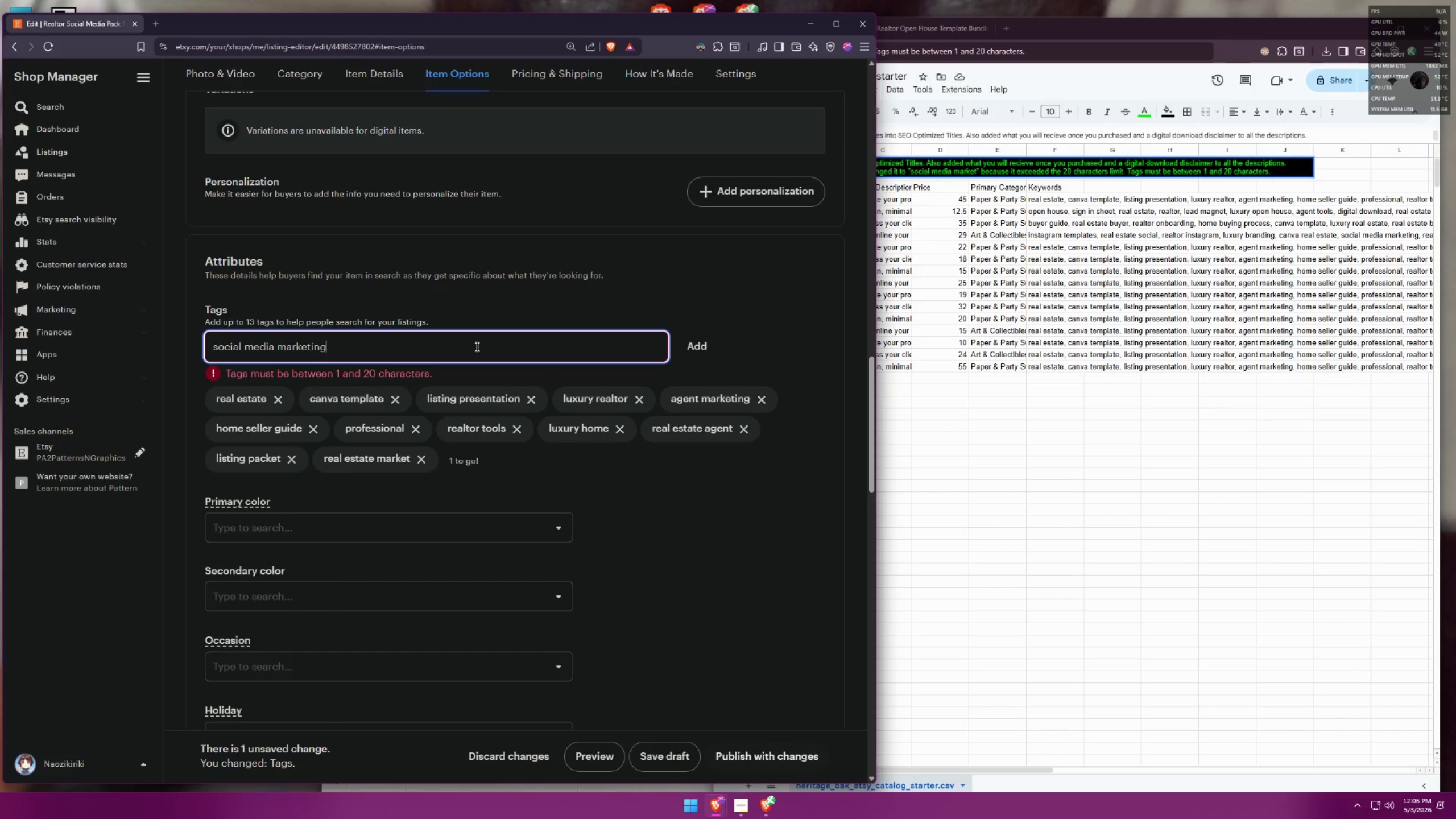 
key(Control+ControlLeft)
 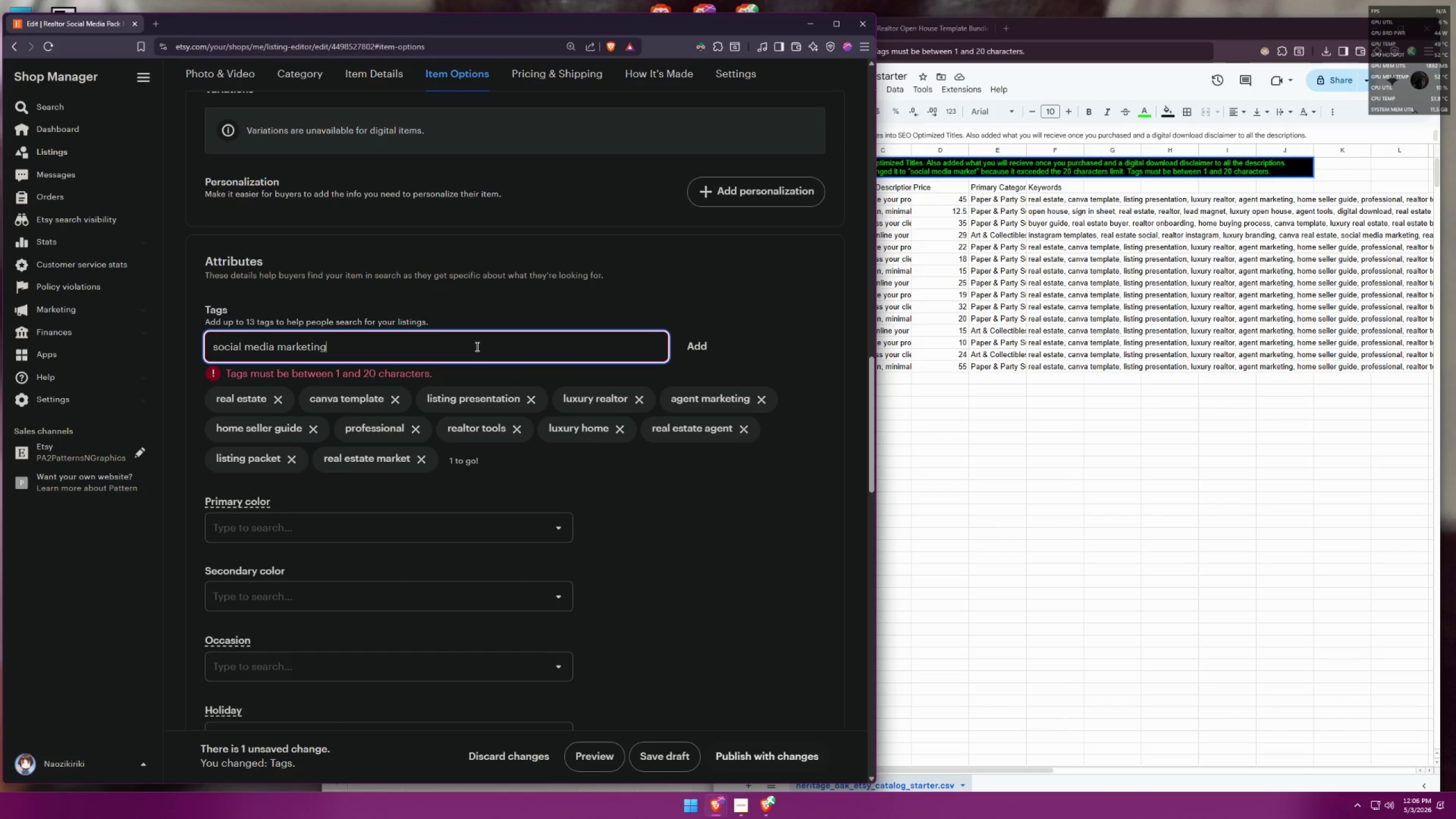 
key(Control+A)
 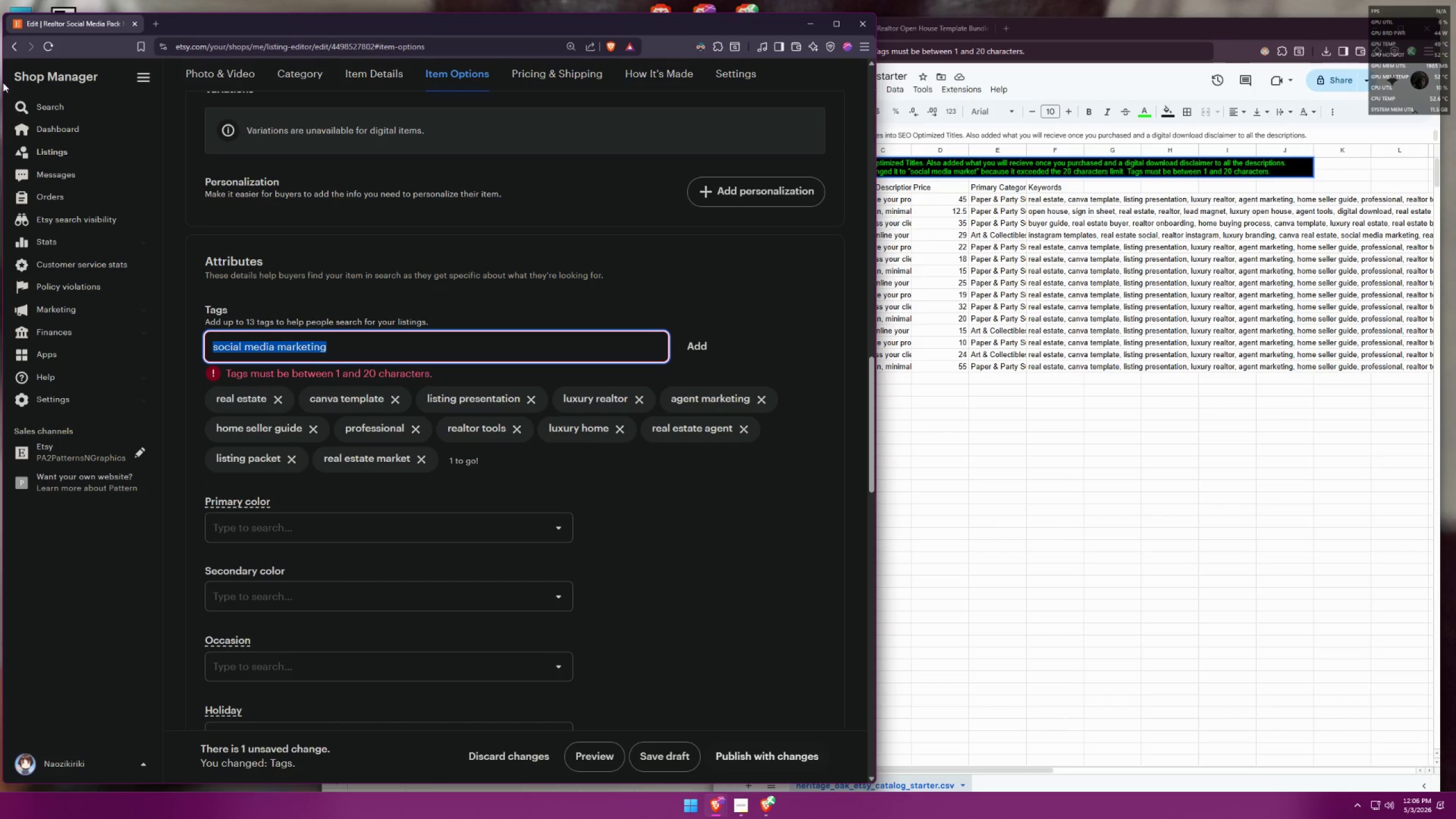 
double_click([15, 45])
 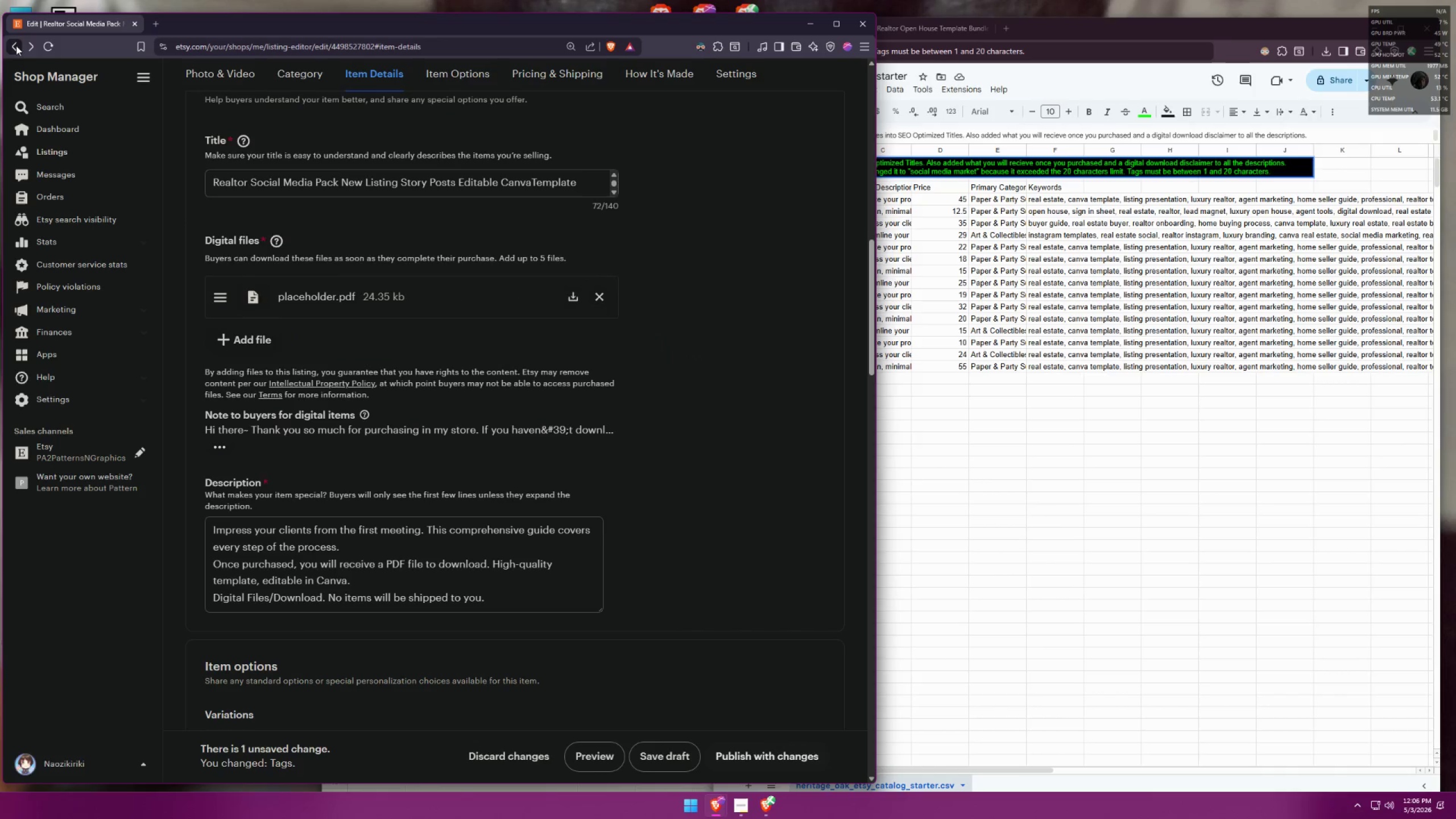 
triple_click([16, 45])
 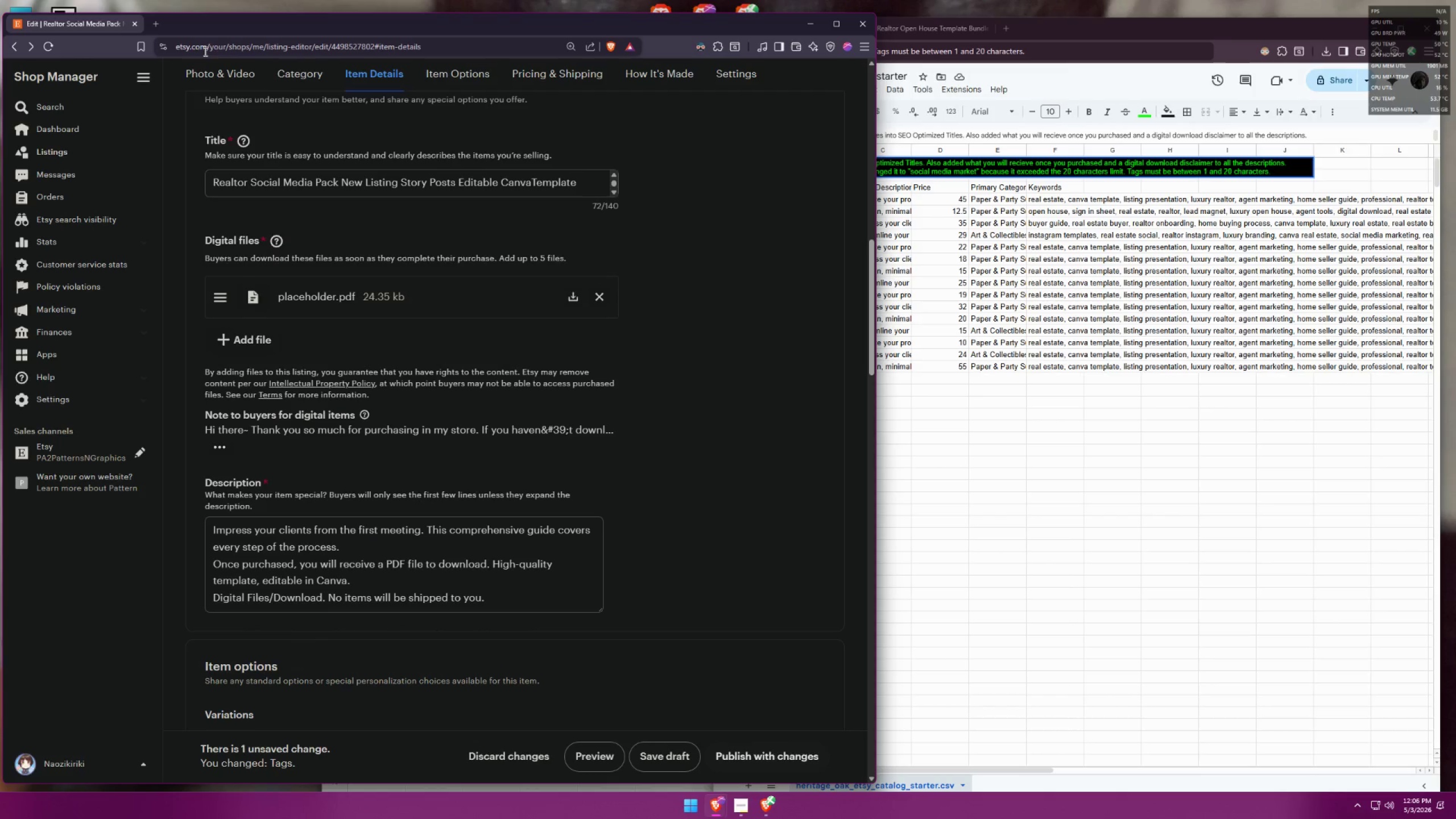 
scroll: coordinate [642, 412], scroll_direction: up, amount: 2.0
 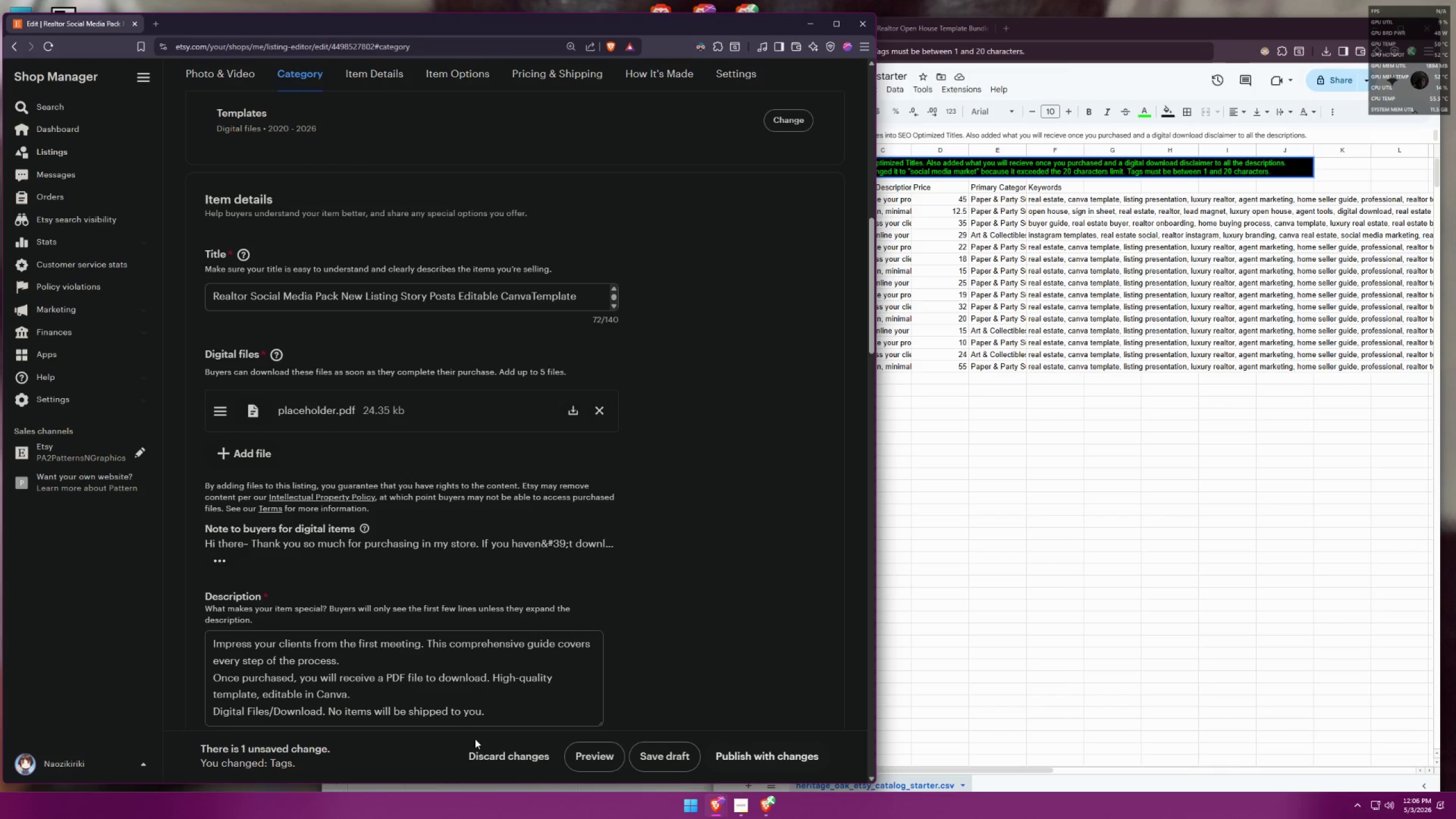 
left_click([482, 756])
 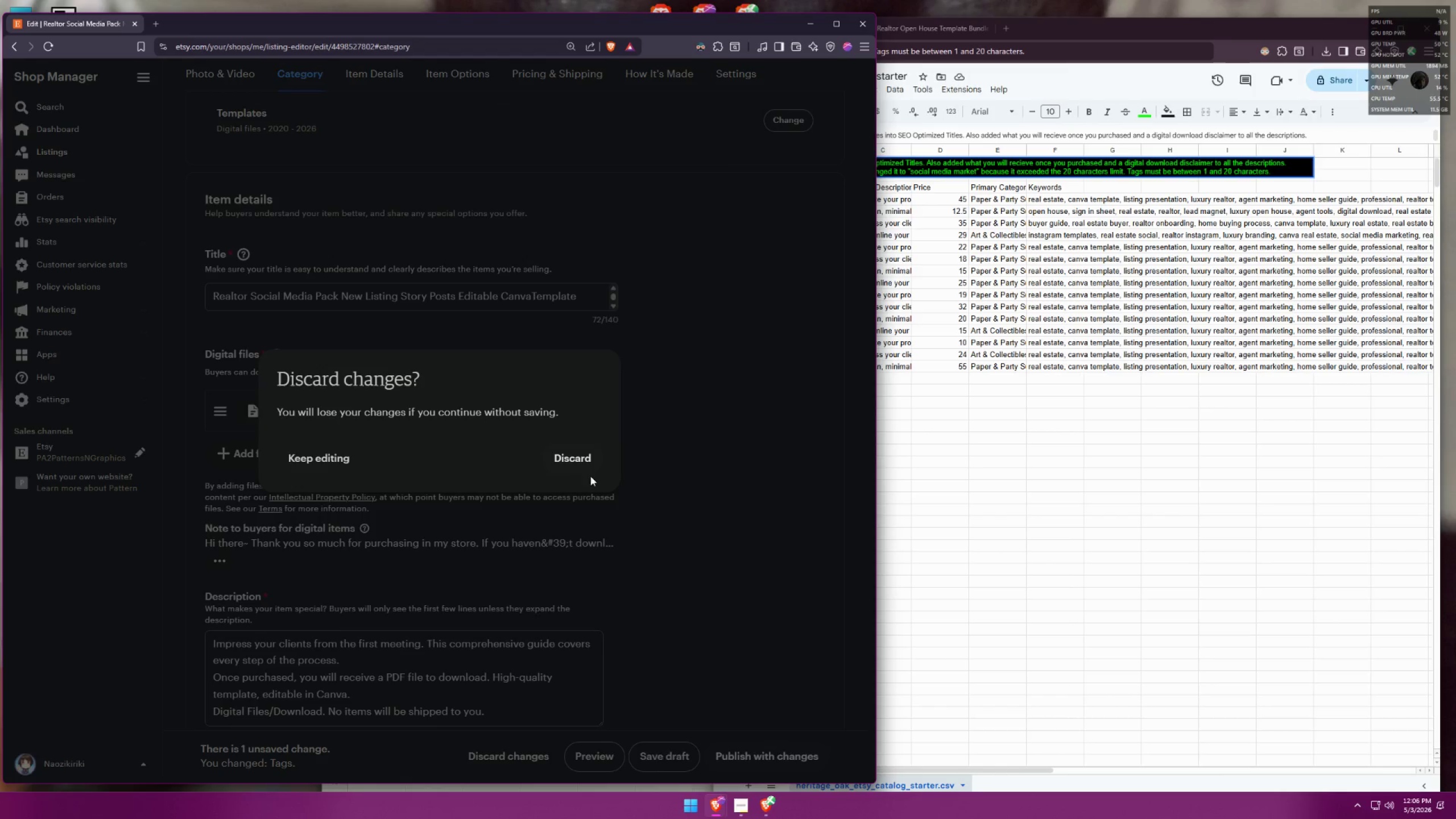 
left_click([566, 456])
 